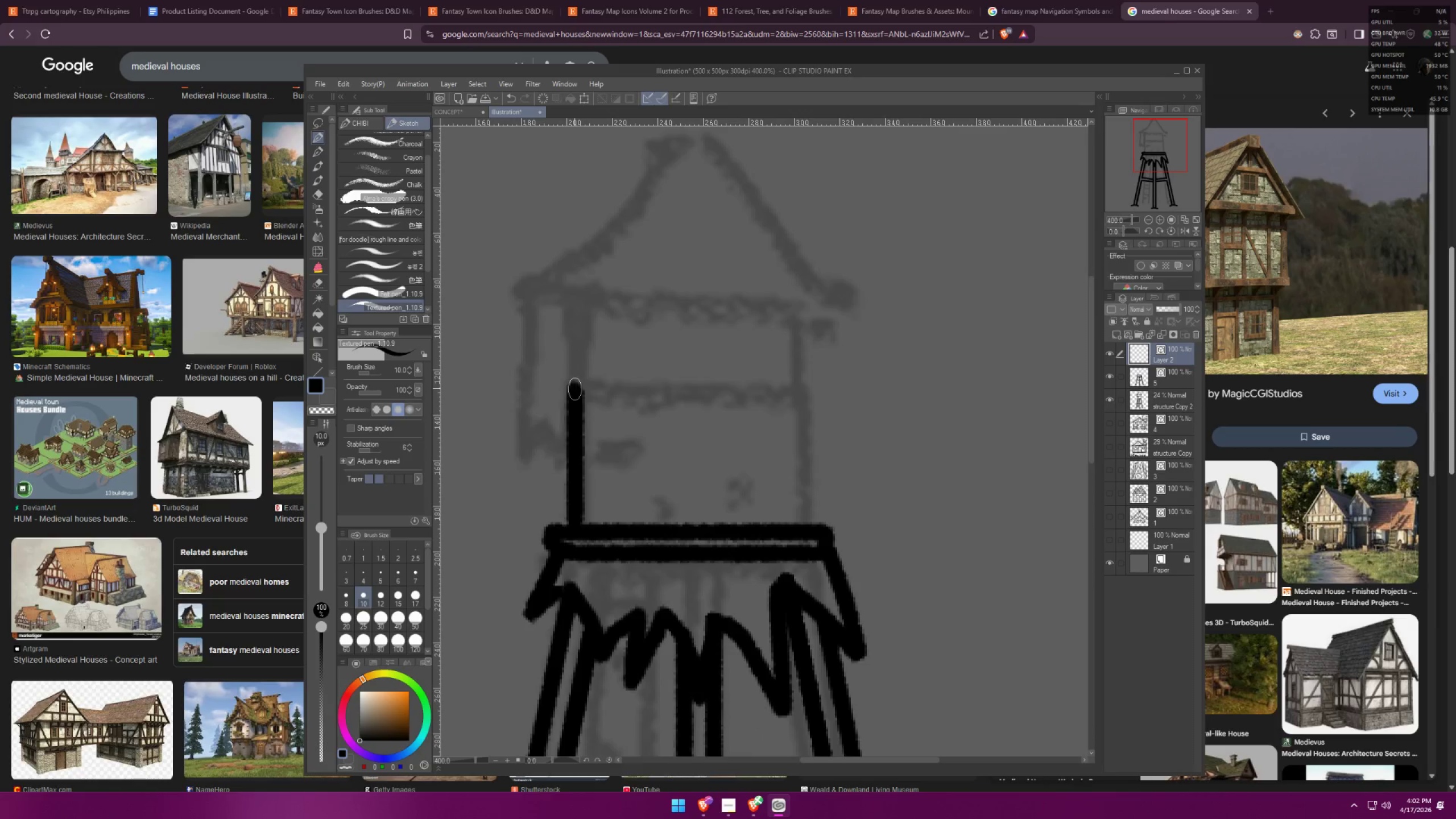 
key(Shift+ShiftLeft)
 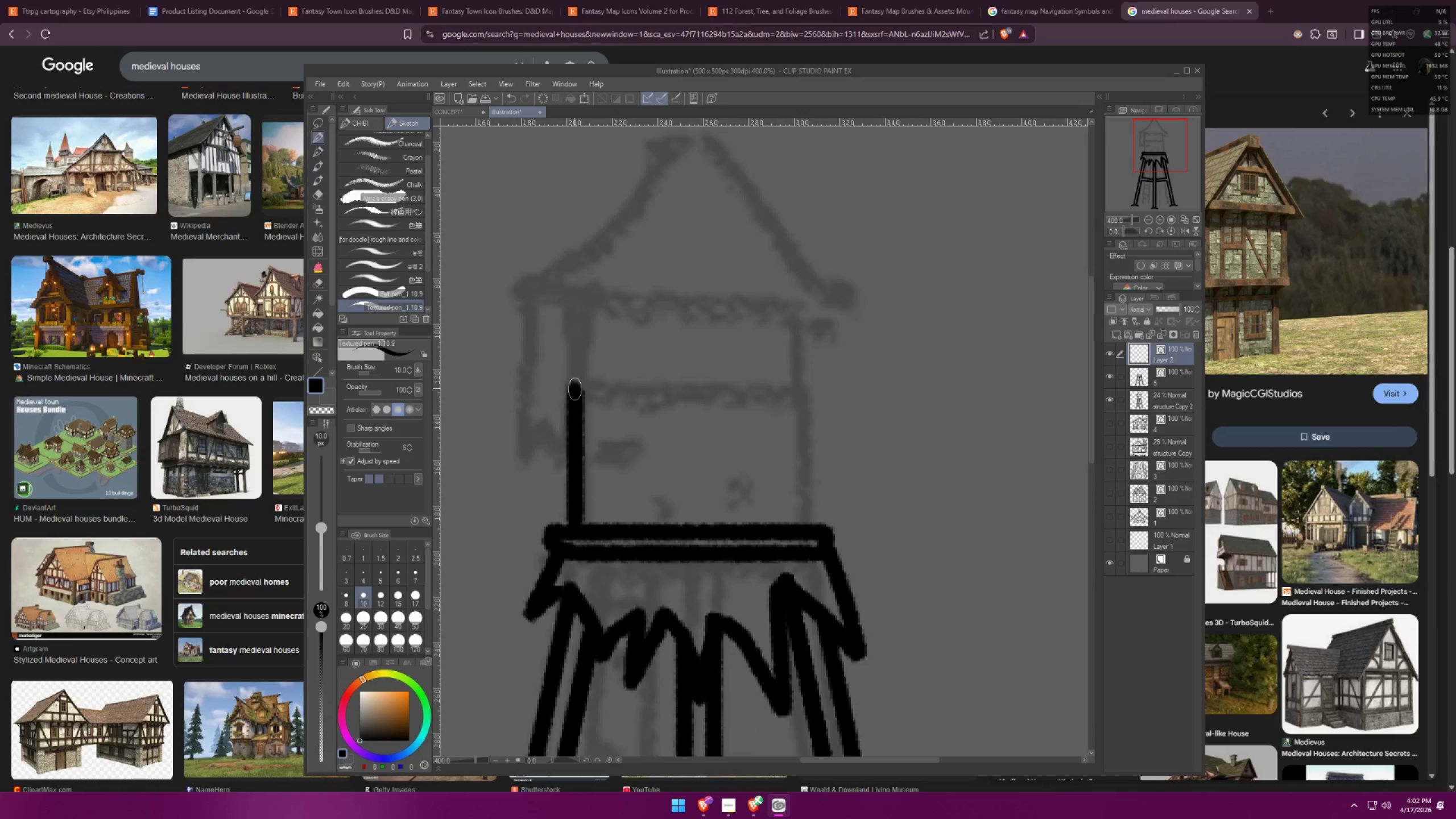 
key(Shift+ShiftLeft)
 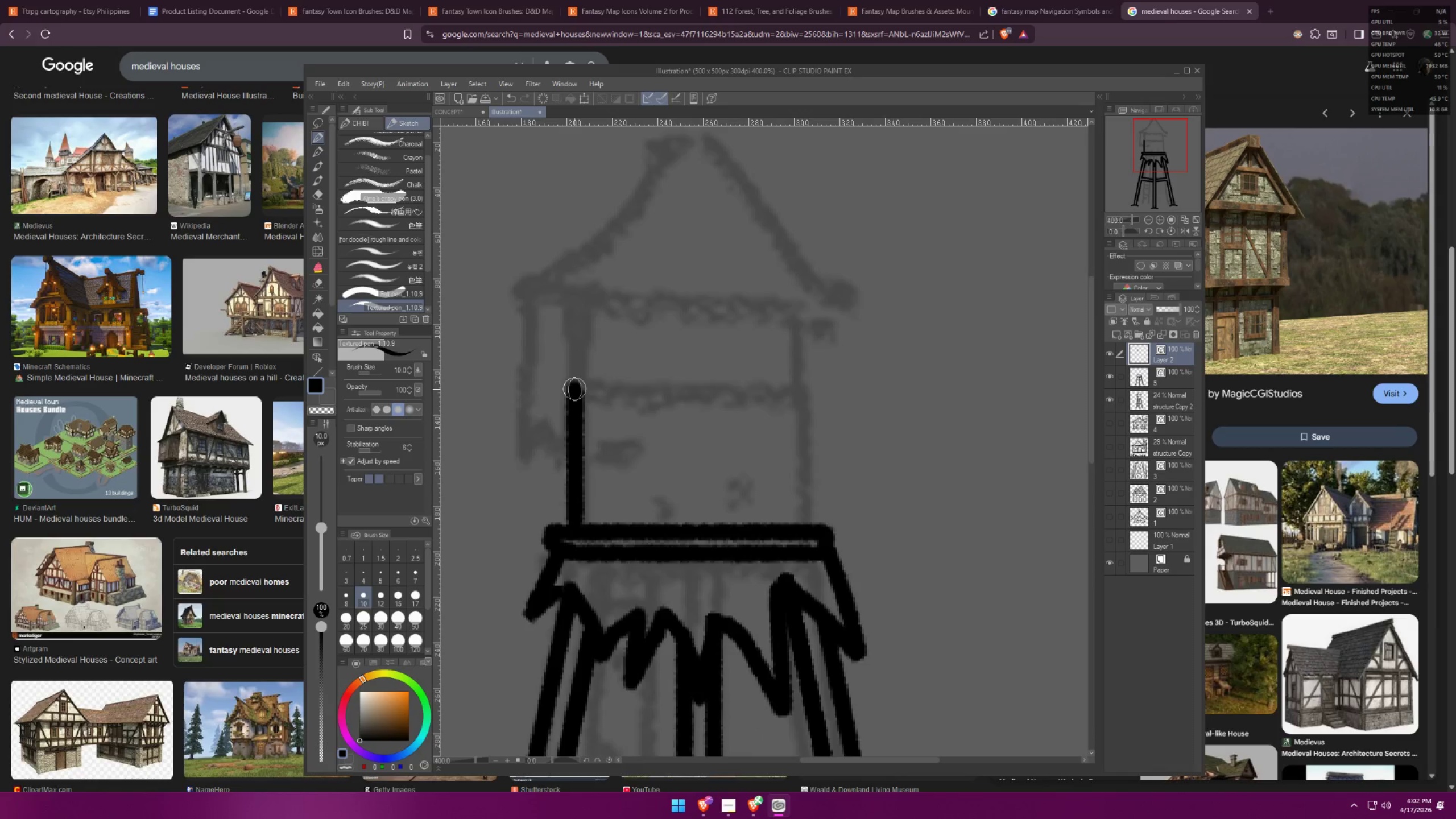 
key(Shift+ShiftLeft)
 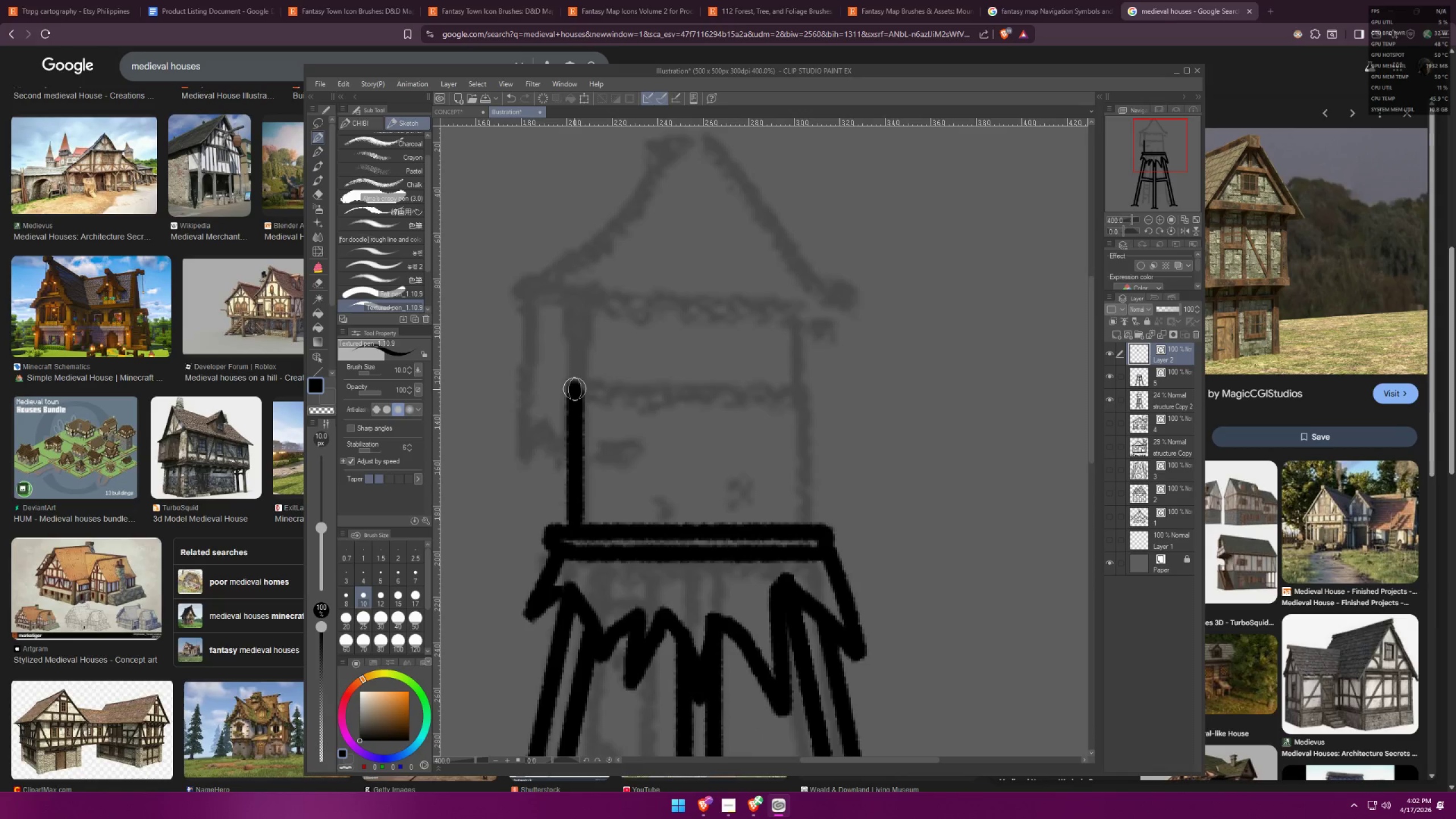 
key(Shift+ShiftLeft)
 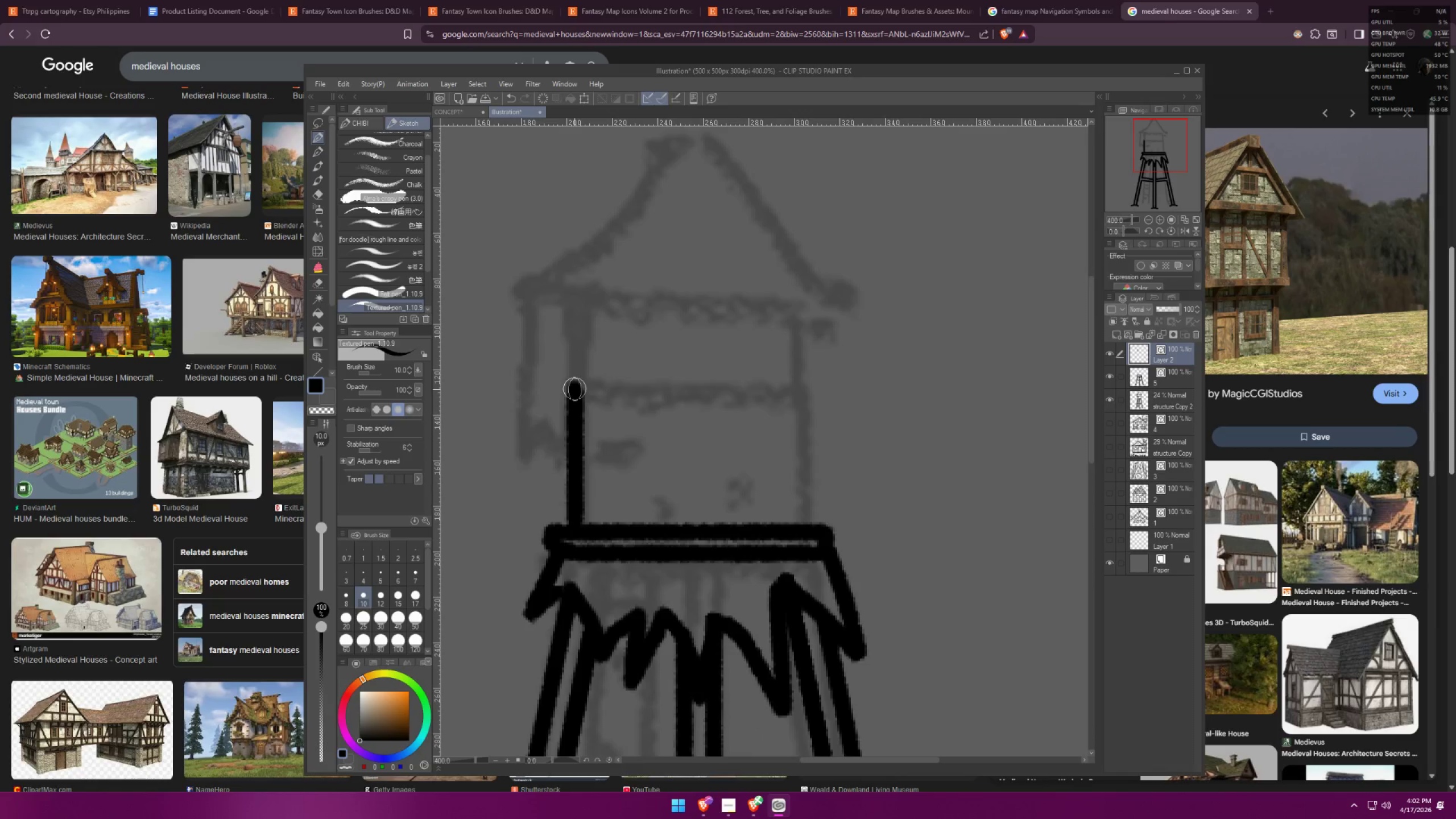 
key(Shift+ShiftLeft)
 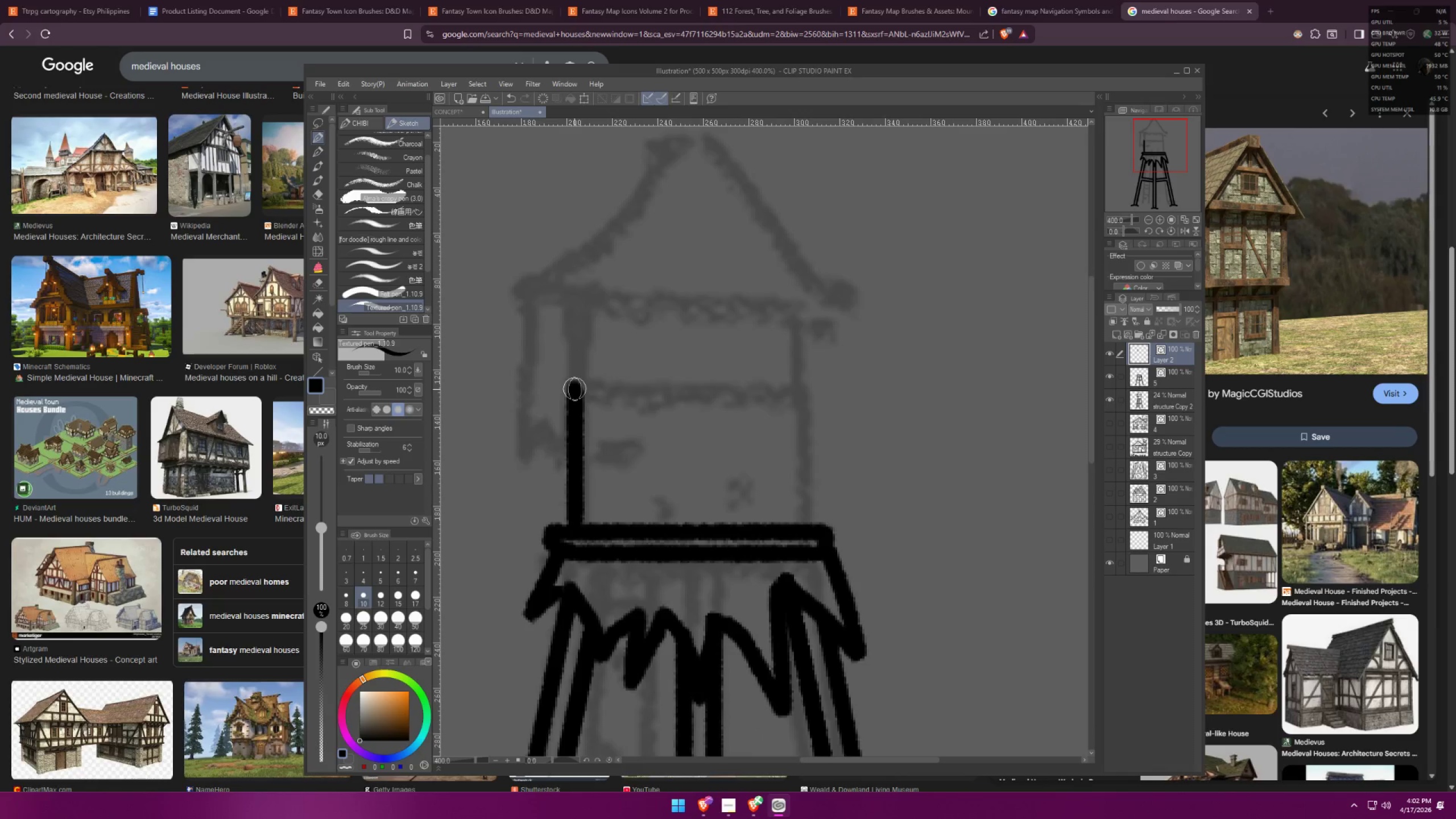 
key(Shift+ShiftLeft)
 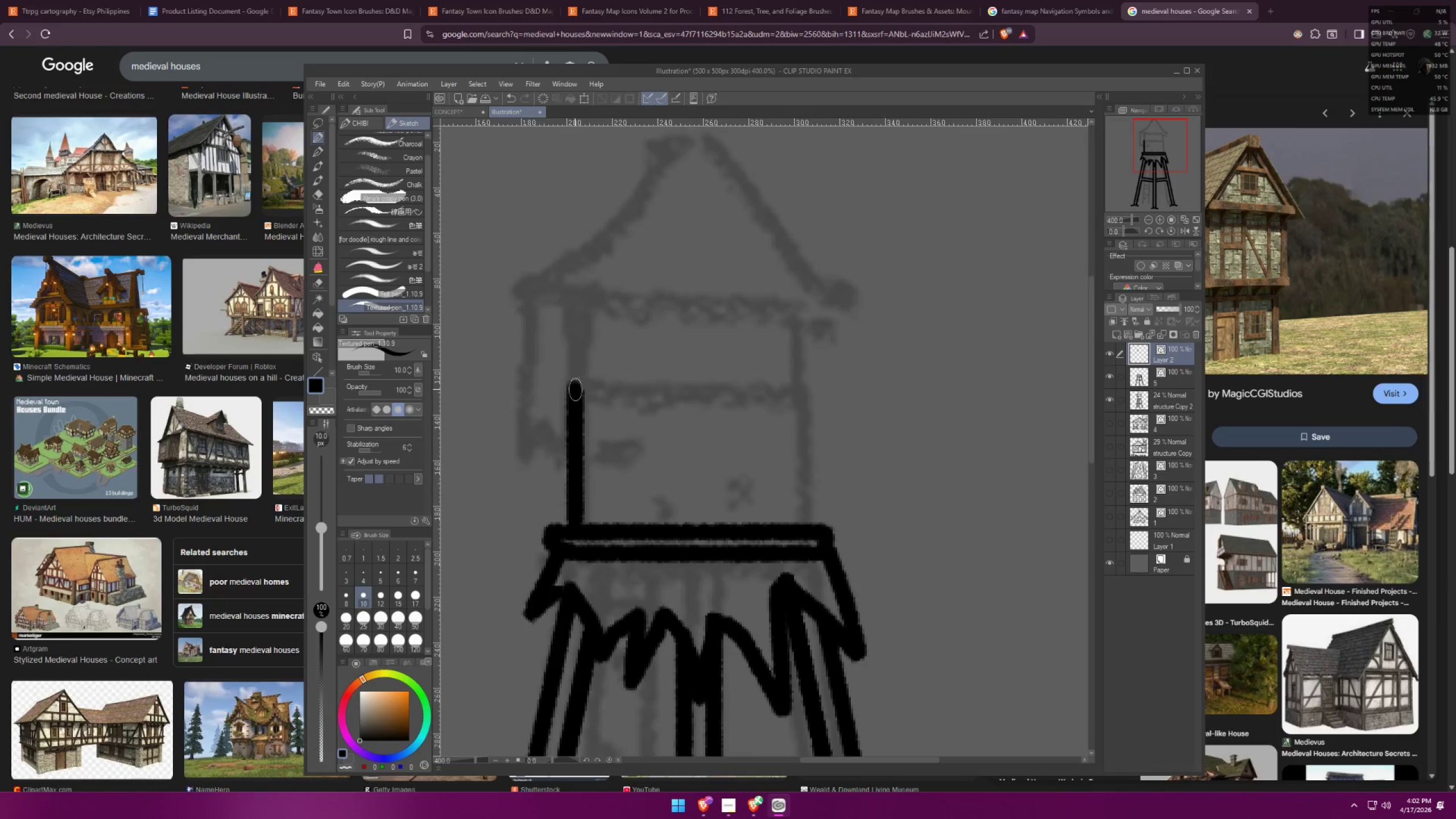 
key(Shift+ShiftLeft)
 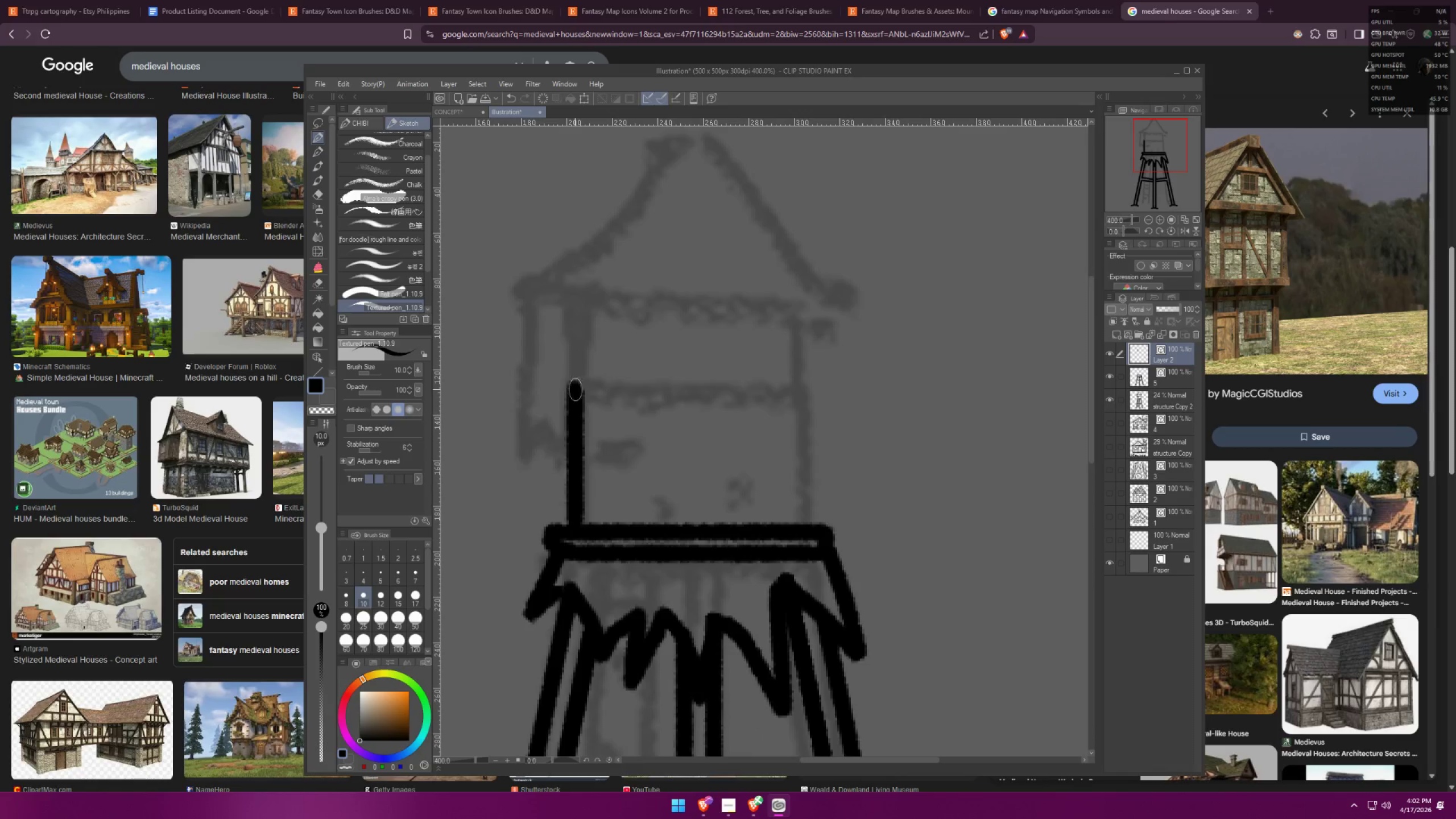 
key(Shift+ShiftLeft)
 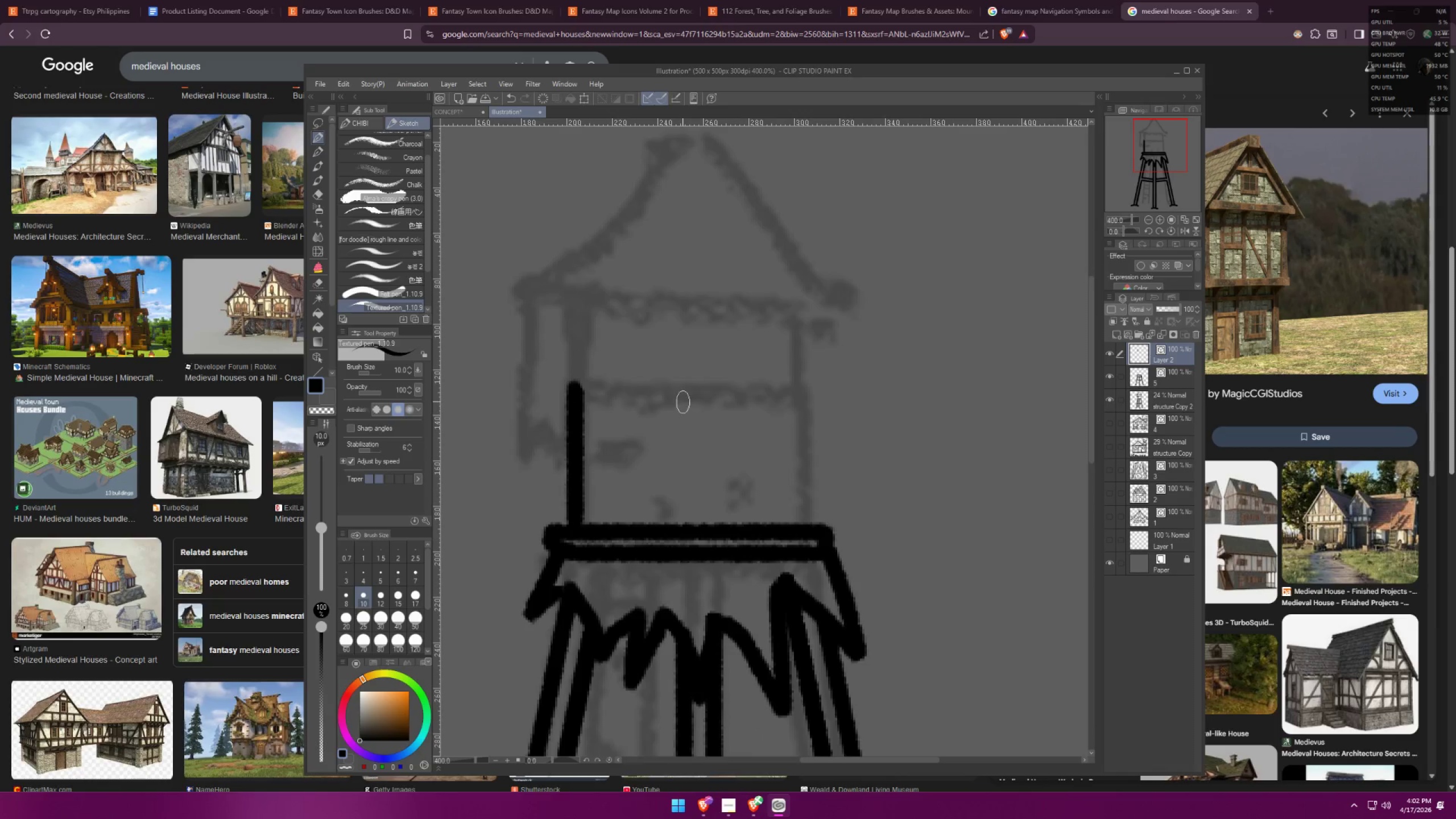 
key(Control+C)
 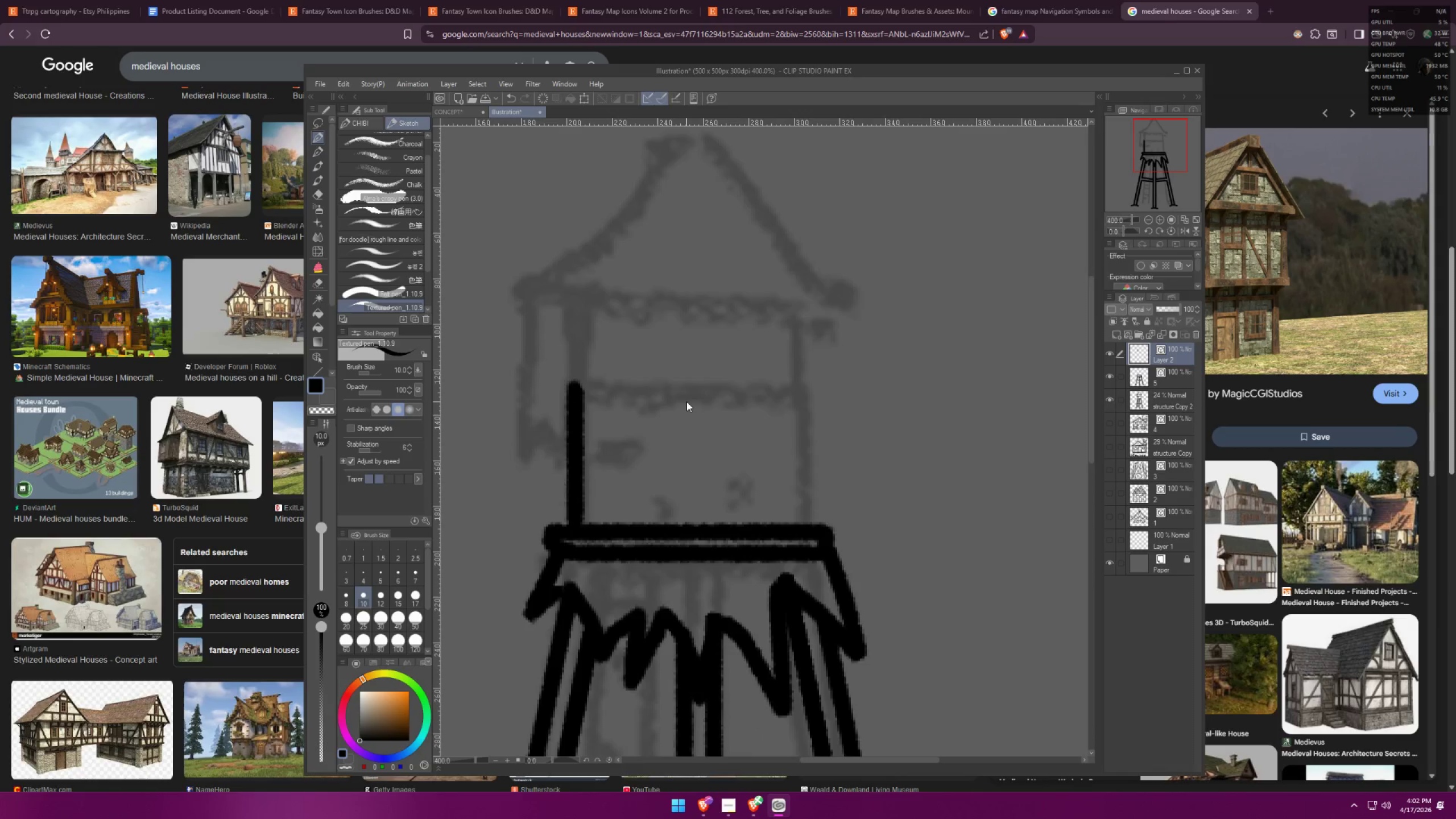 
key(Control+V)
 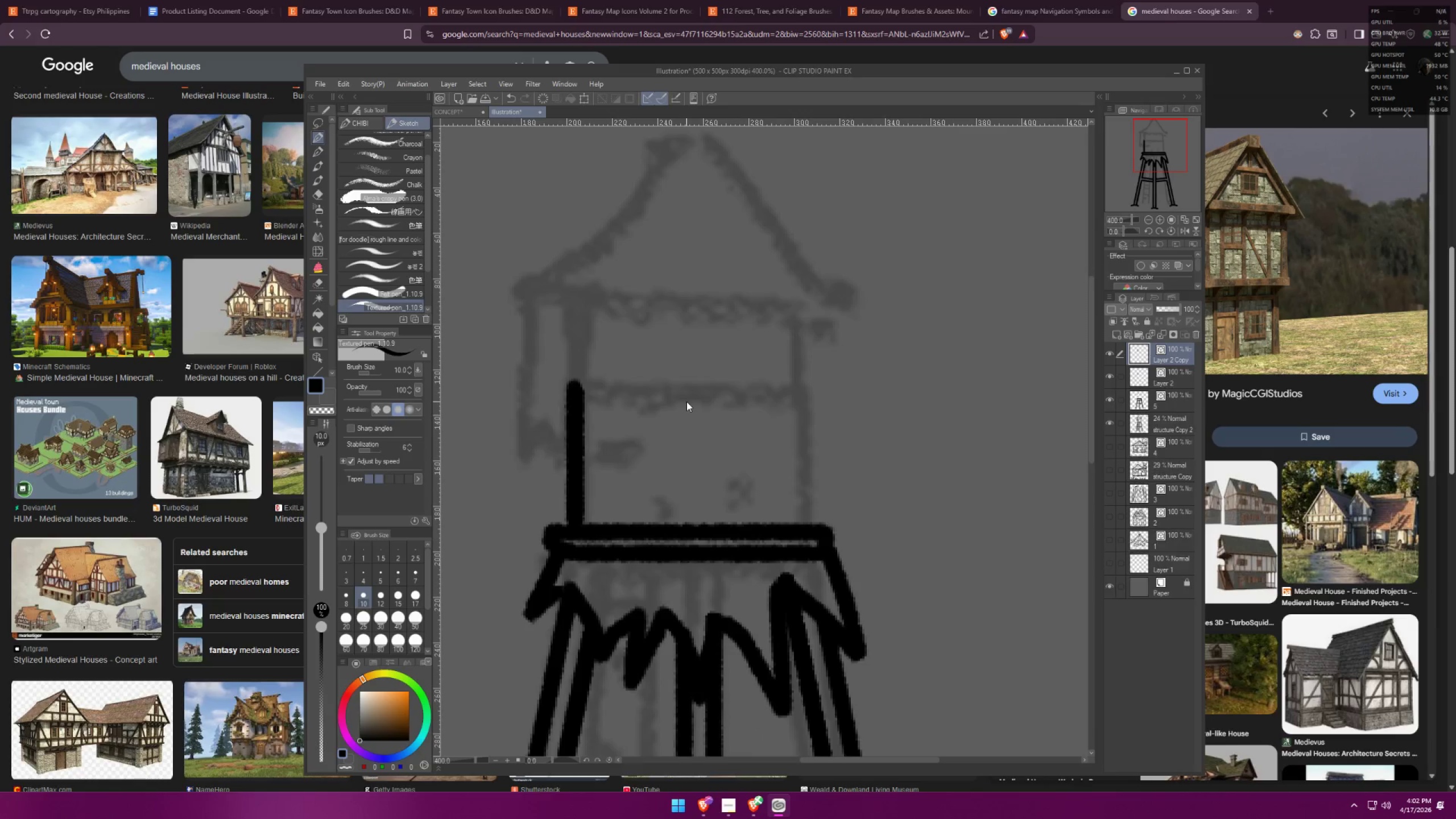 
key(Control+T)
 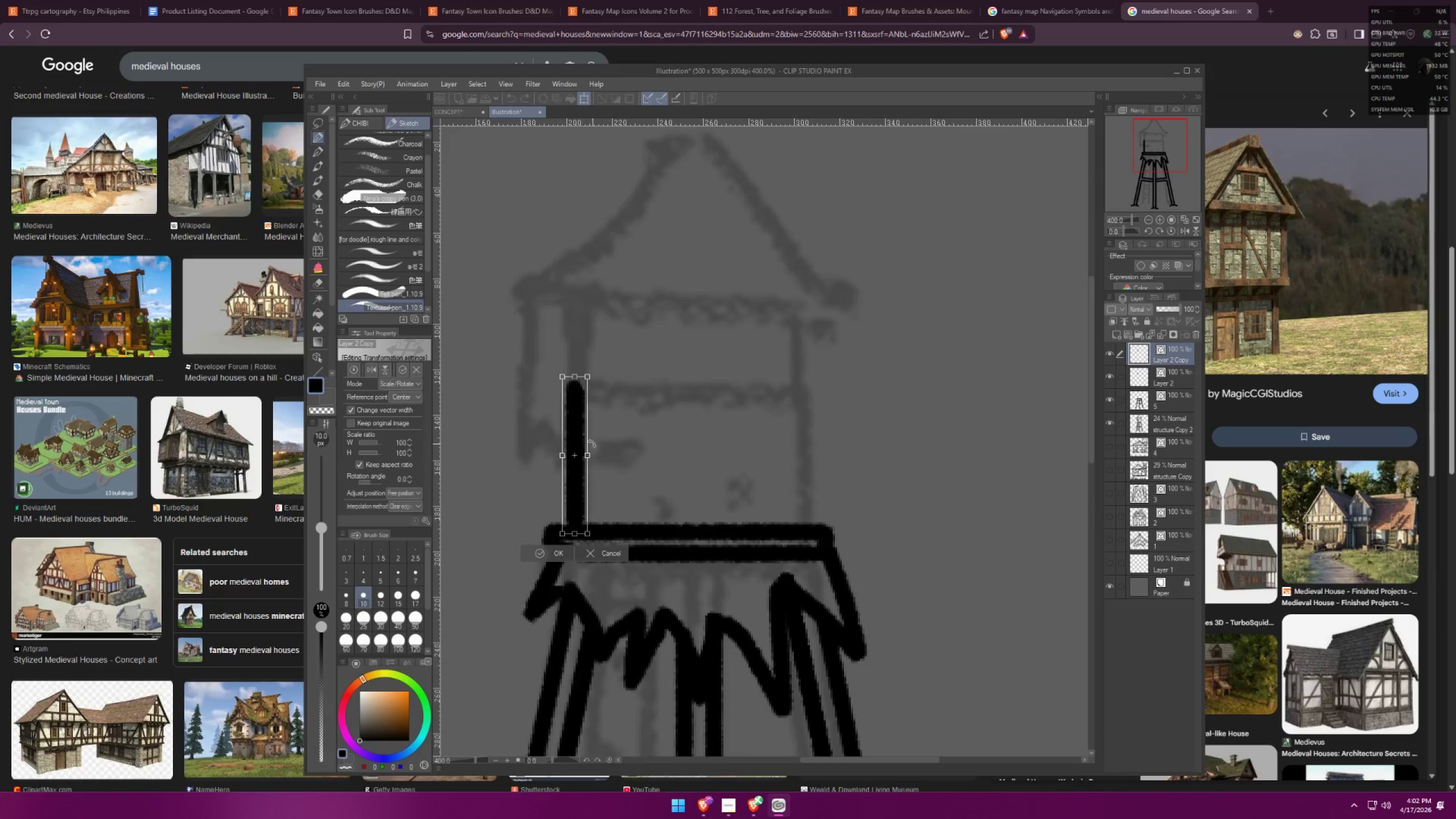 
hold_key(key=ShiftLeft, duration=1.54)
left_click_drag(start_coordinate=[576, 433], to_coordinate=[803, 436])
 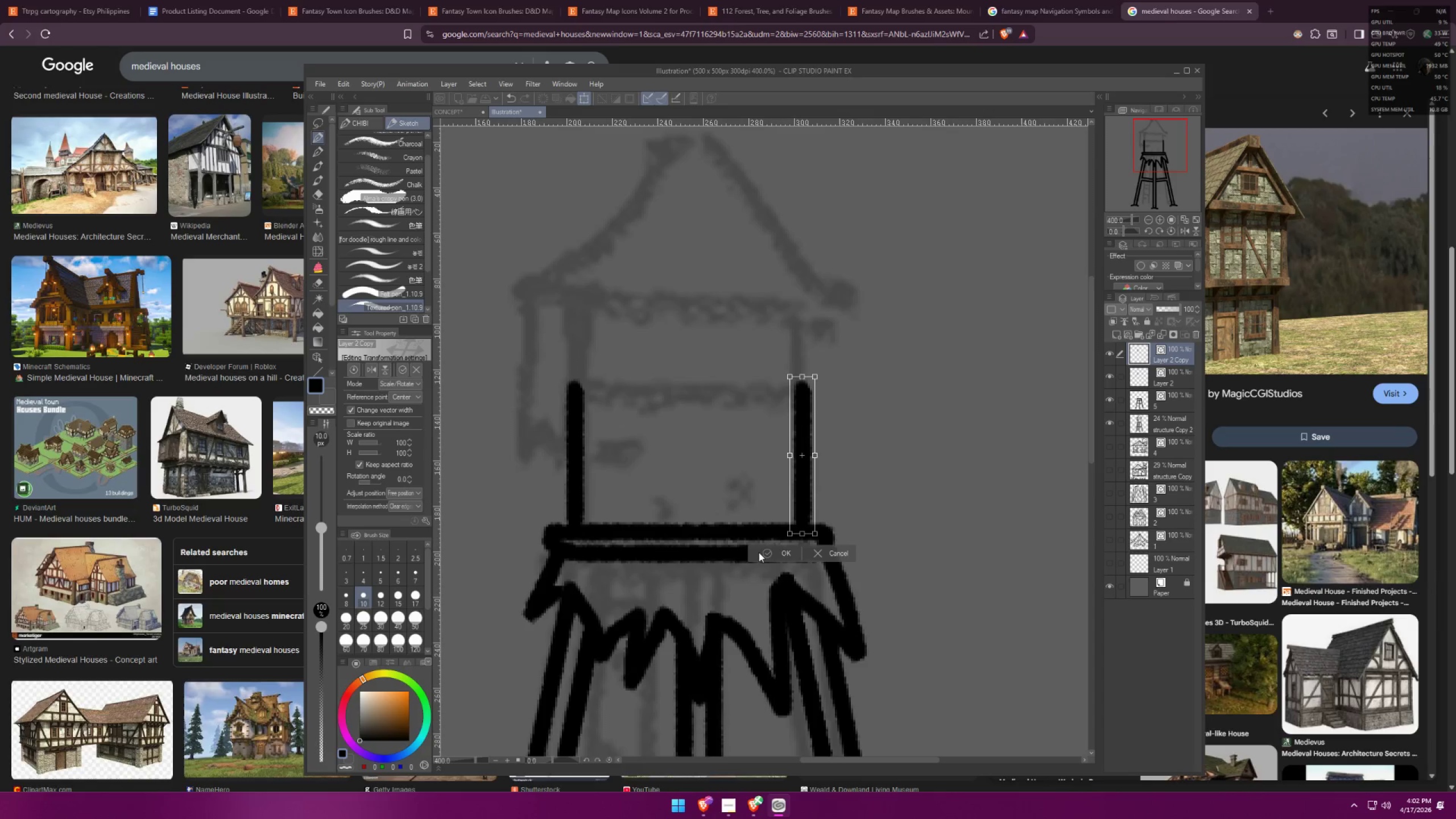 
hold_key(key=ShiftLeft, duration=1.52)
 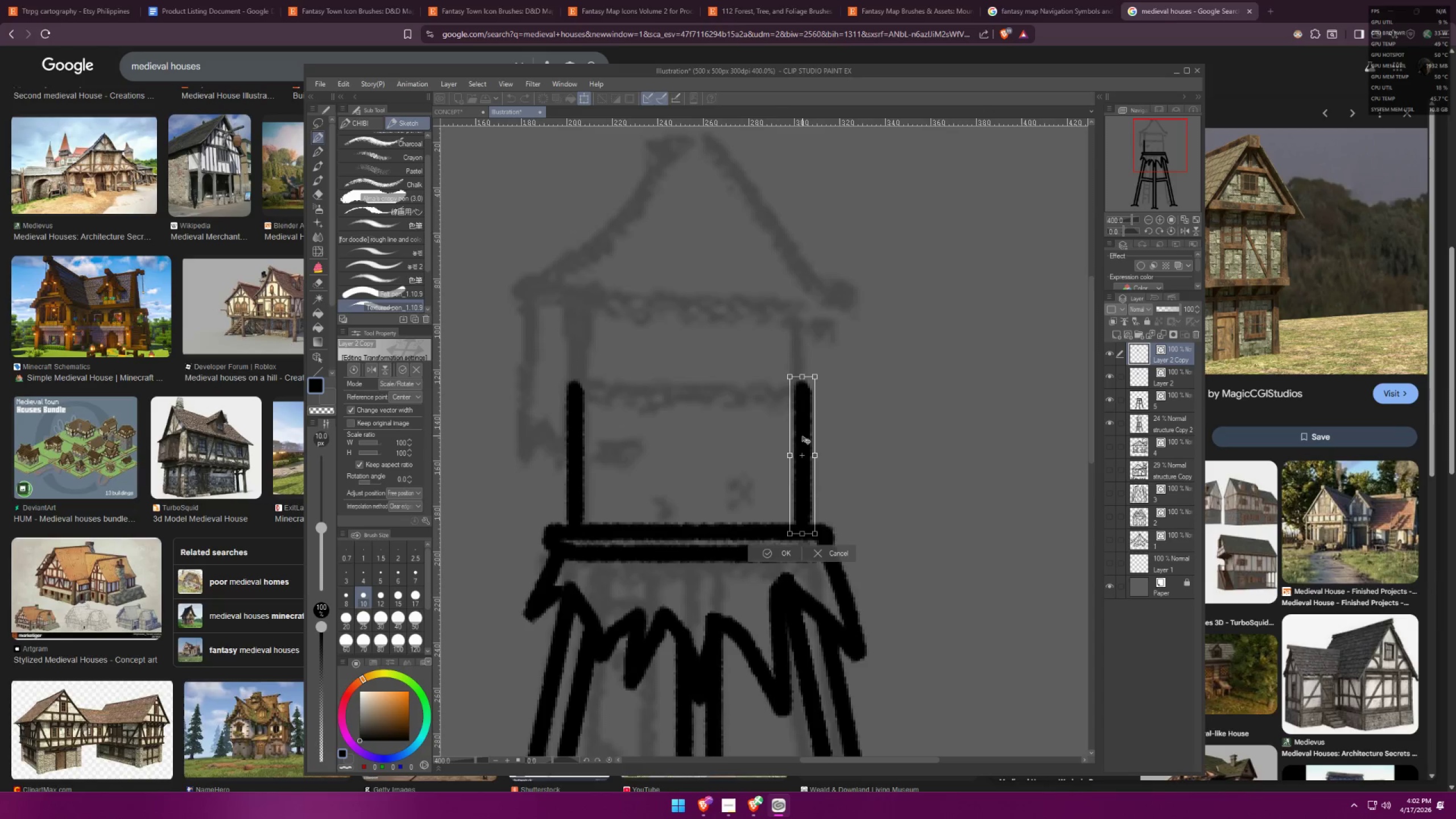 
key(Shift+ShiftLeft)
 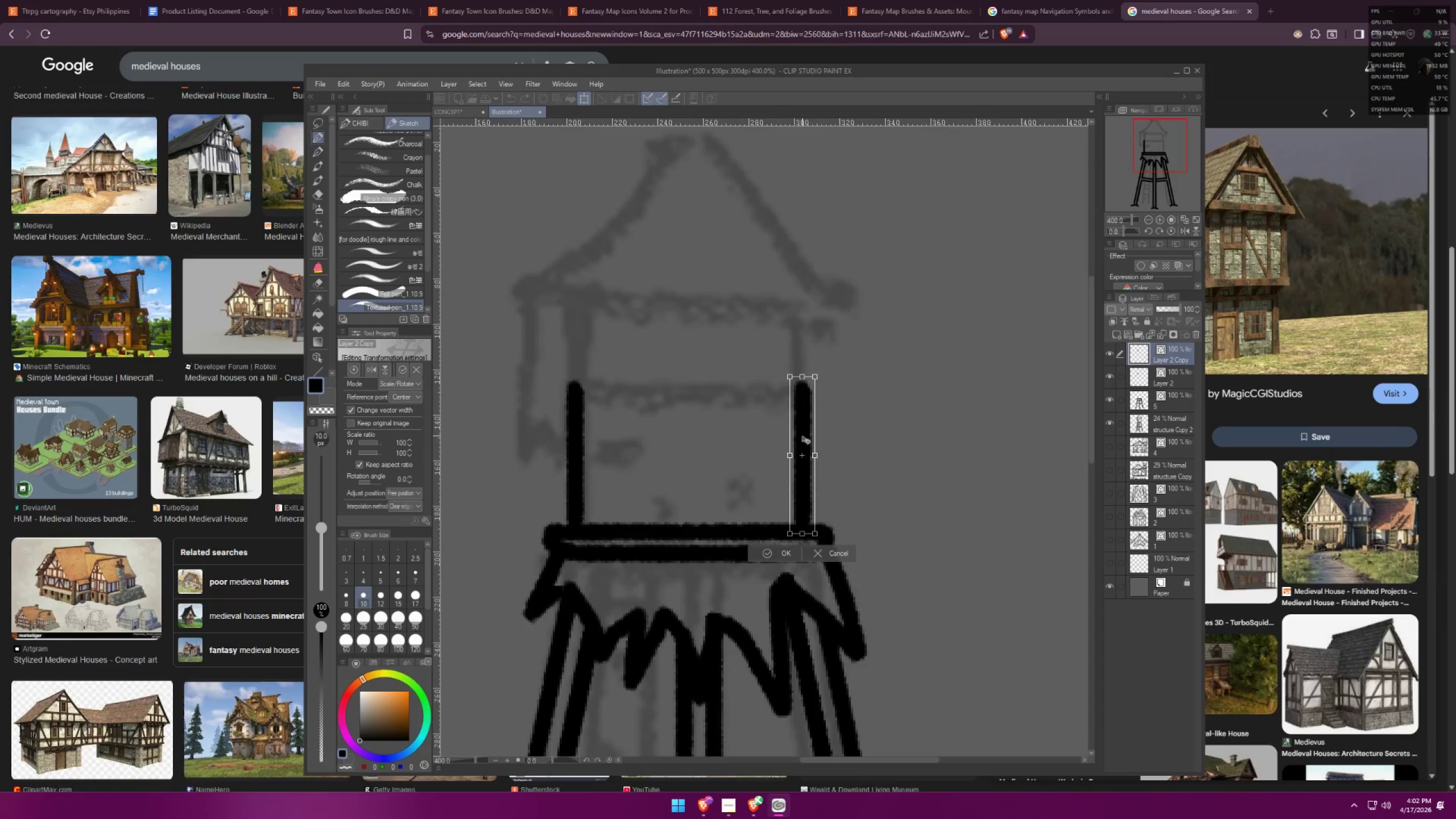 
key(Shift+ShiftLeft)
 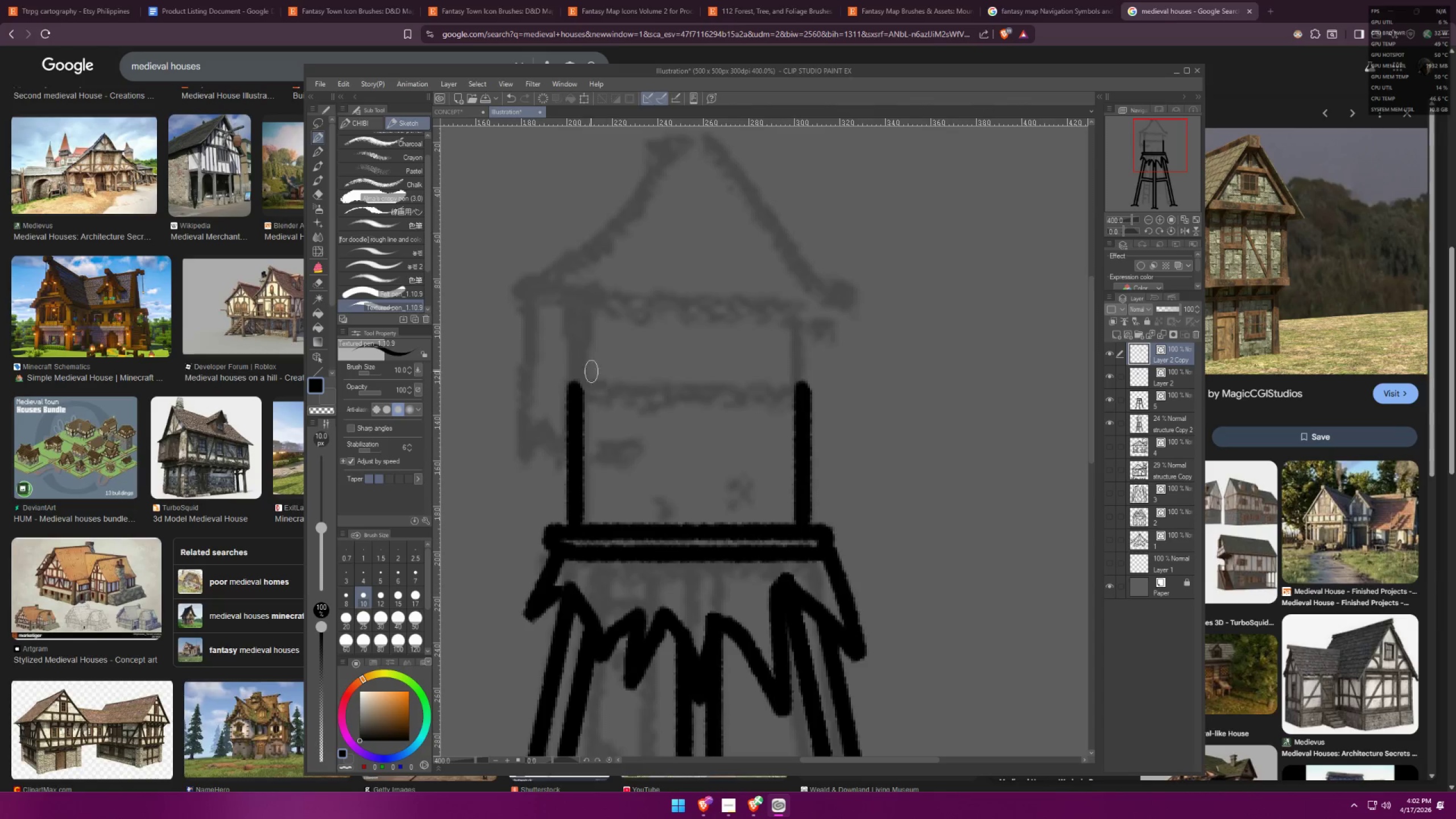 
hold_key(key=ControlLeft, duration=1.52)
left_click([576, 416])
 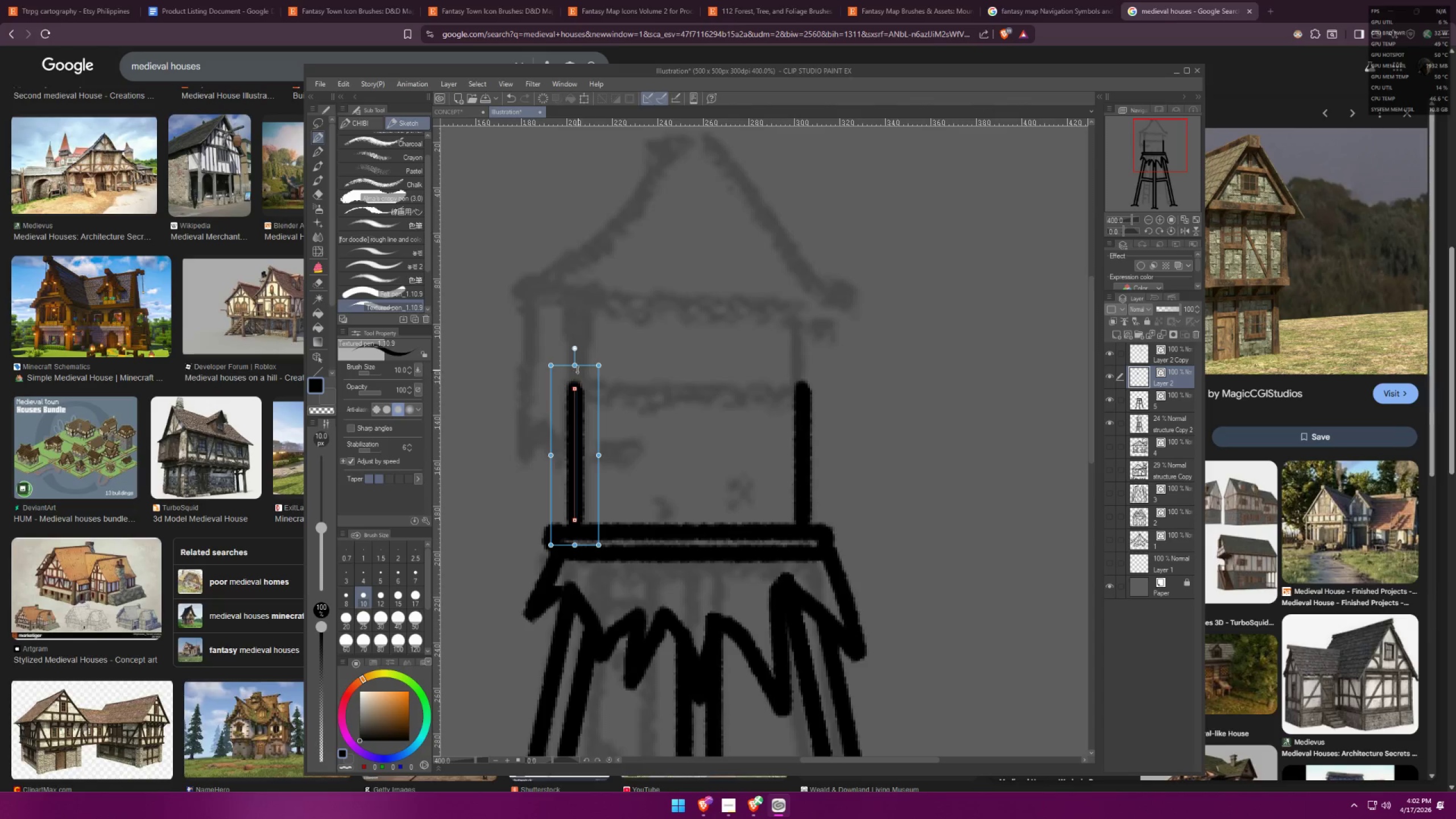 
left_click_drag(start_coordinate=[574, 363], to_coordinate=[573, 262])
 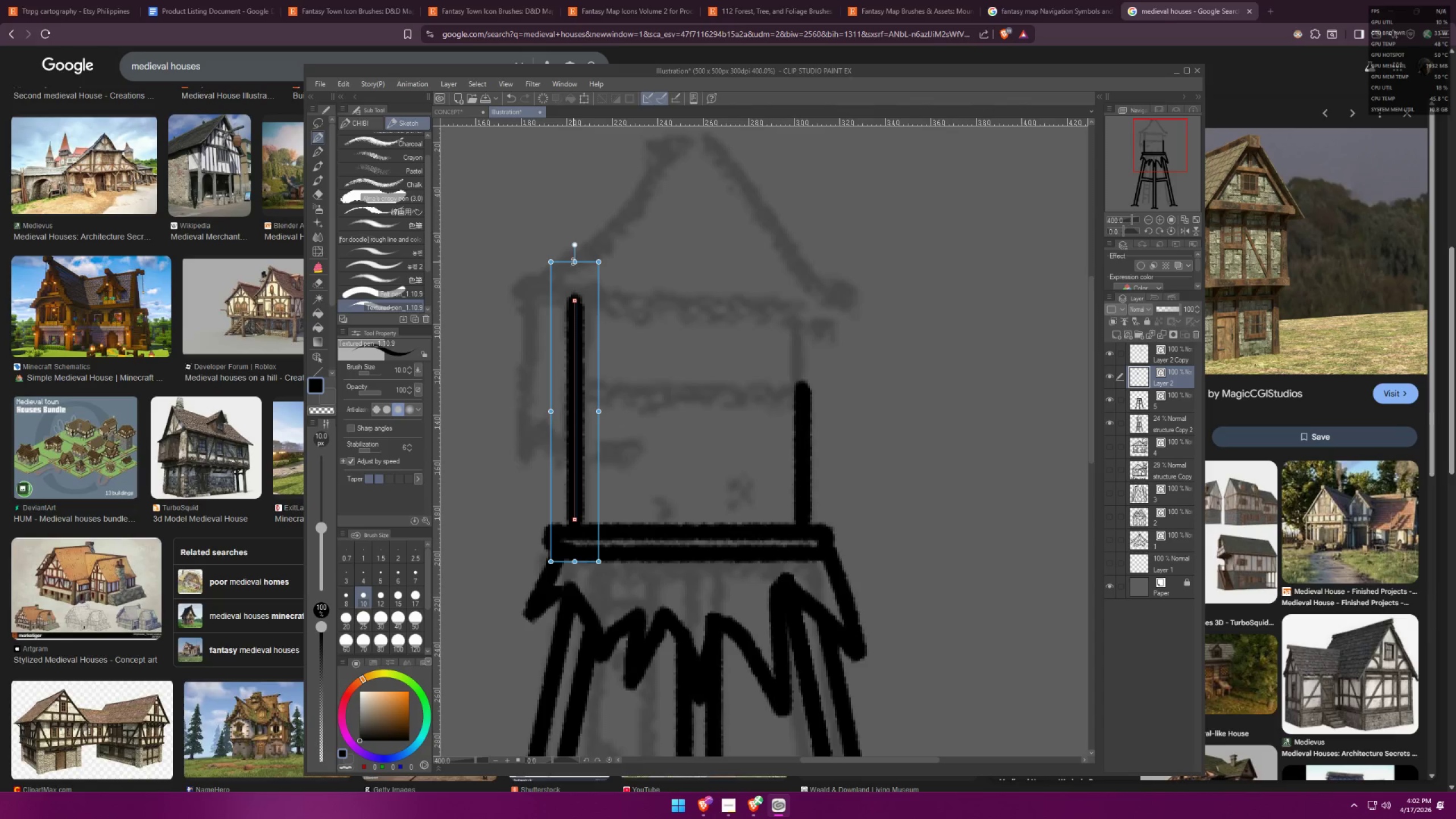 
key(Control+ControlLeft)
 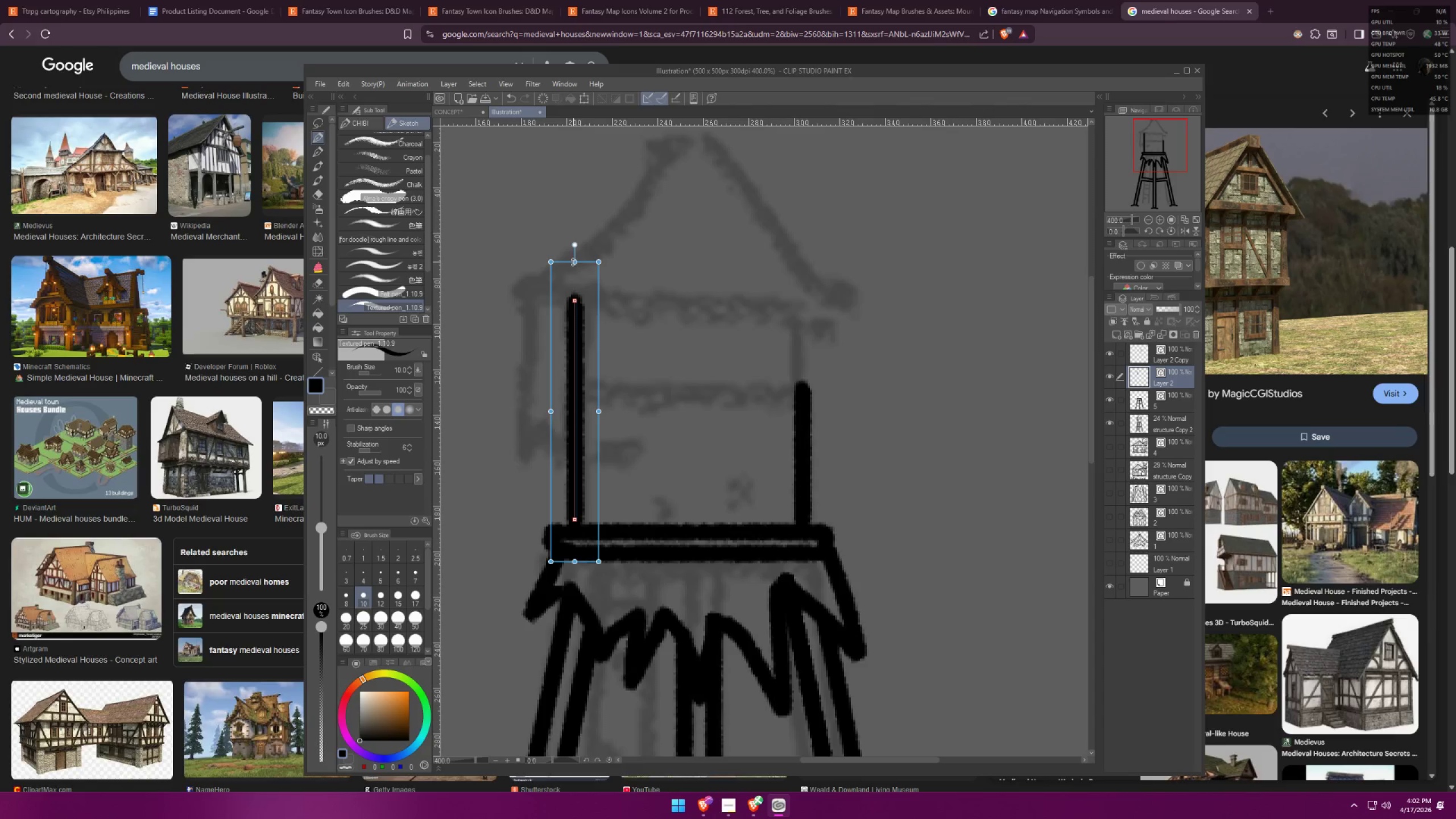 
key(Control+ControlLeft)
 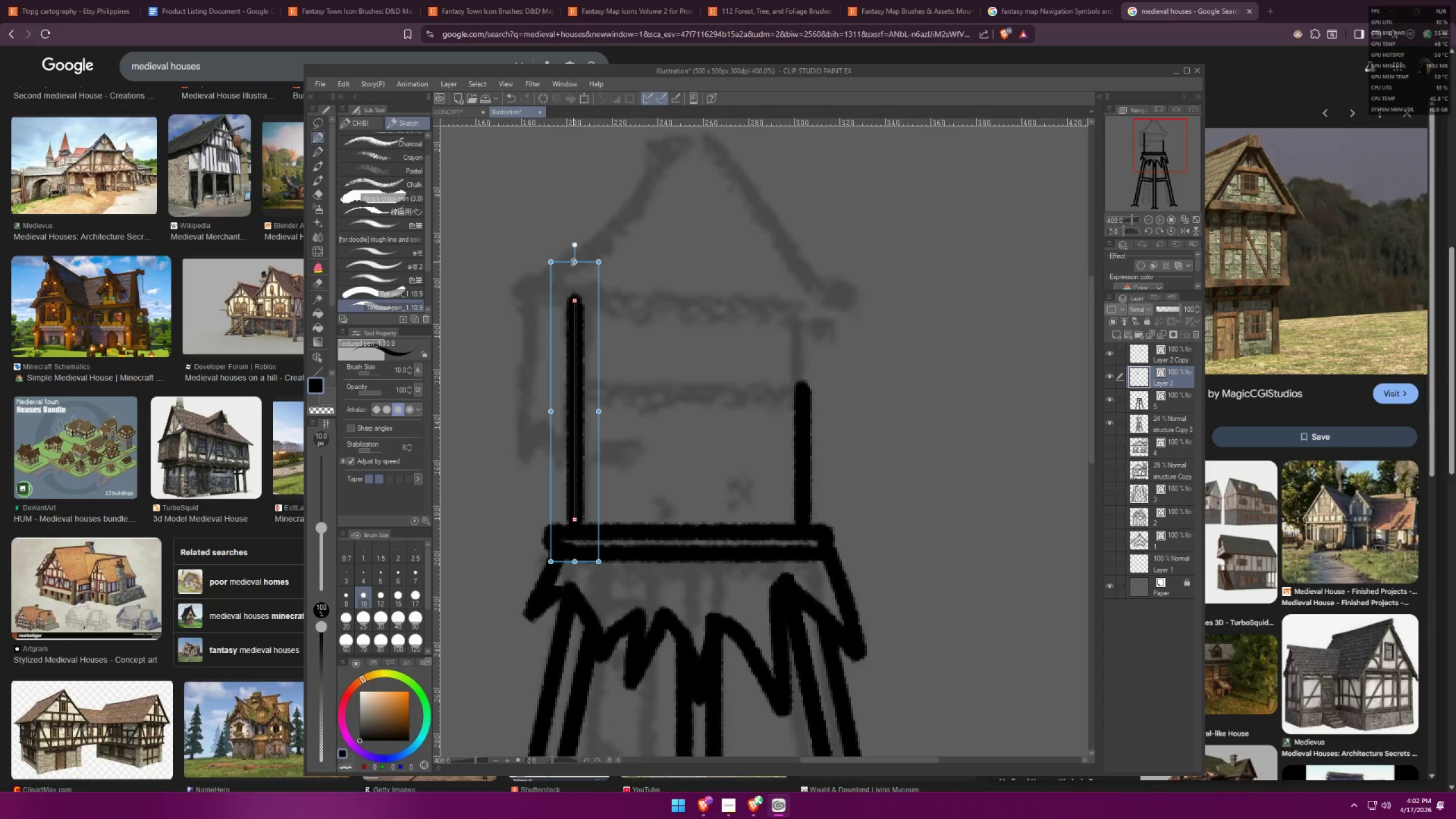 
key(Control+ControlLeft)
 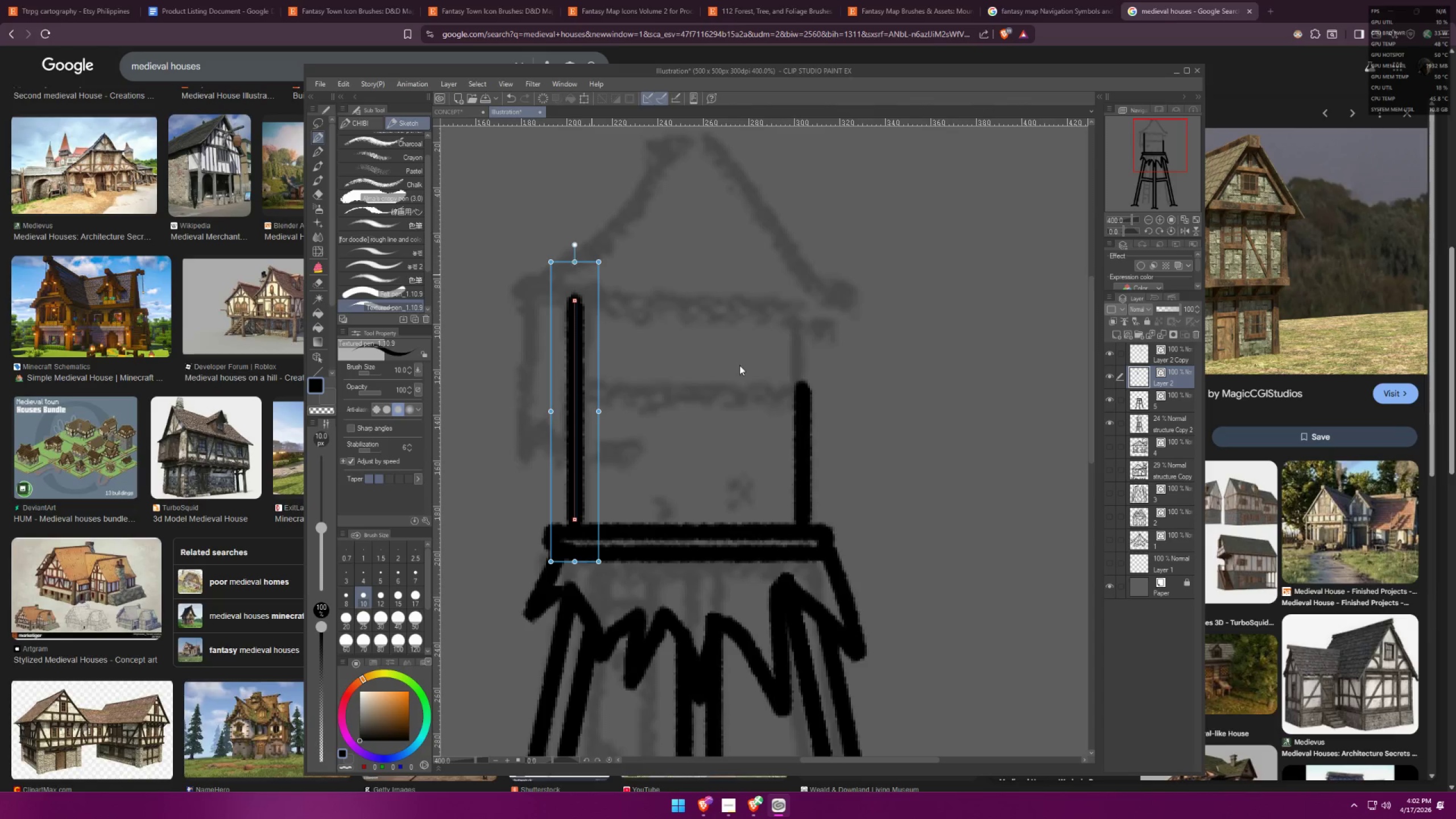 
key(Control+ControlLeft)
 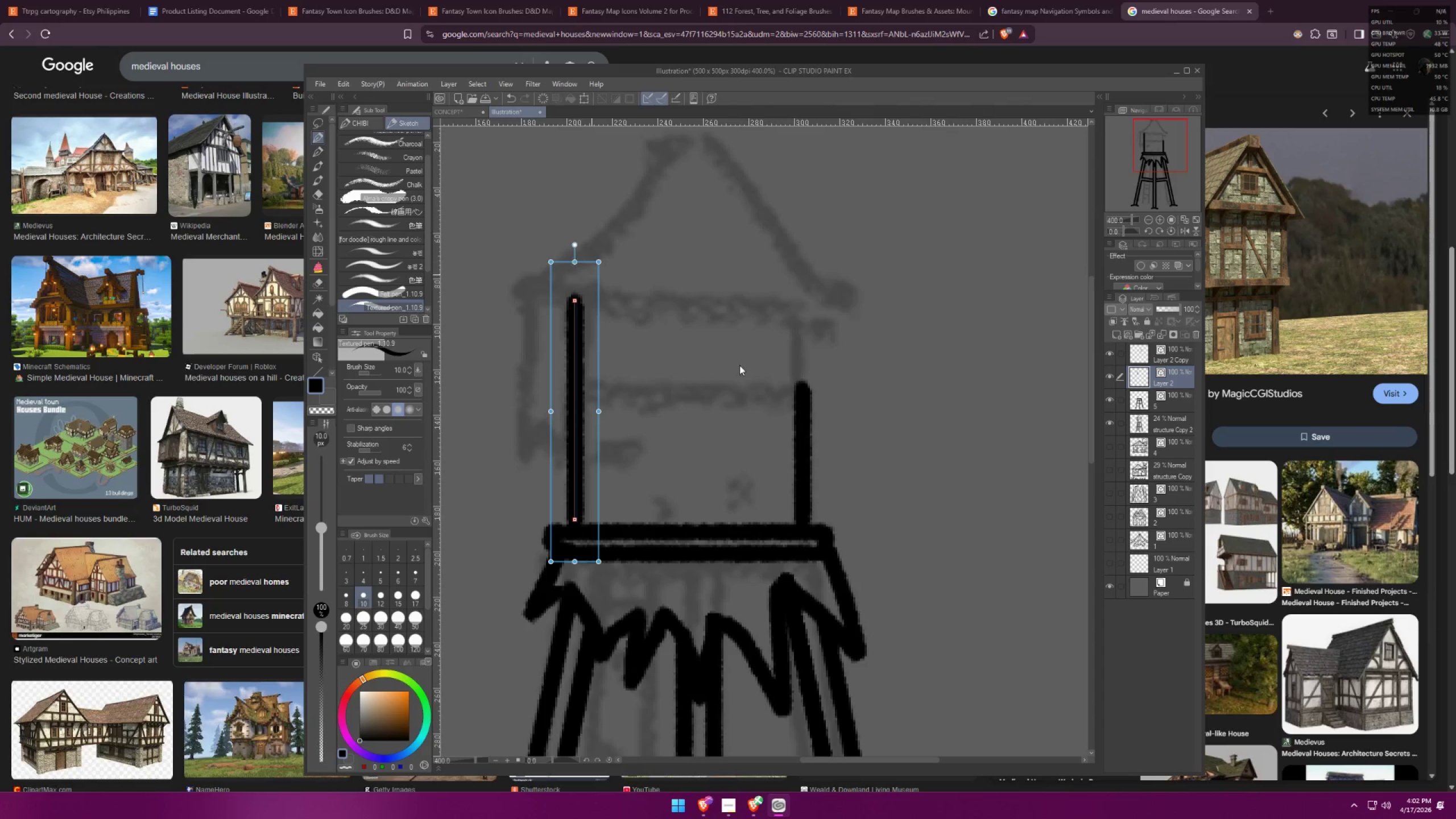 
key(Control+ControlLeft)
 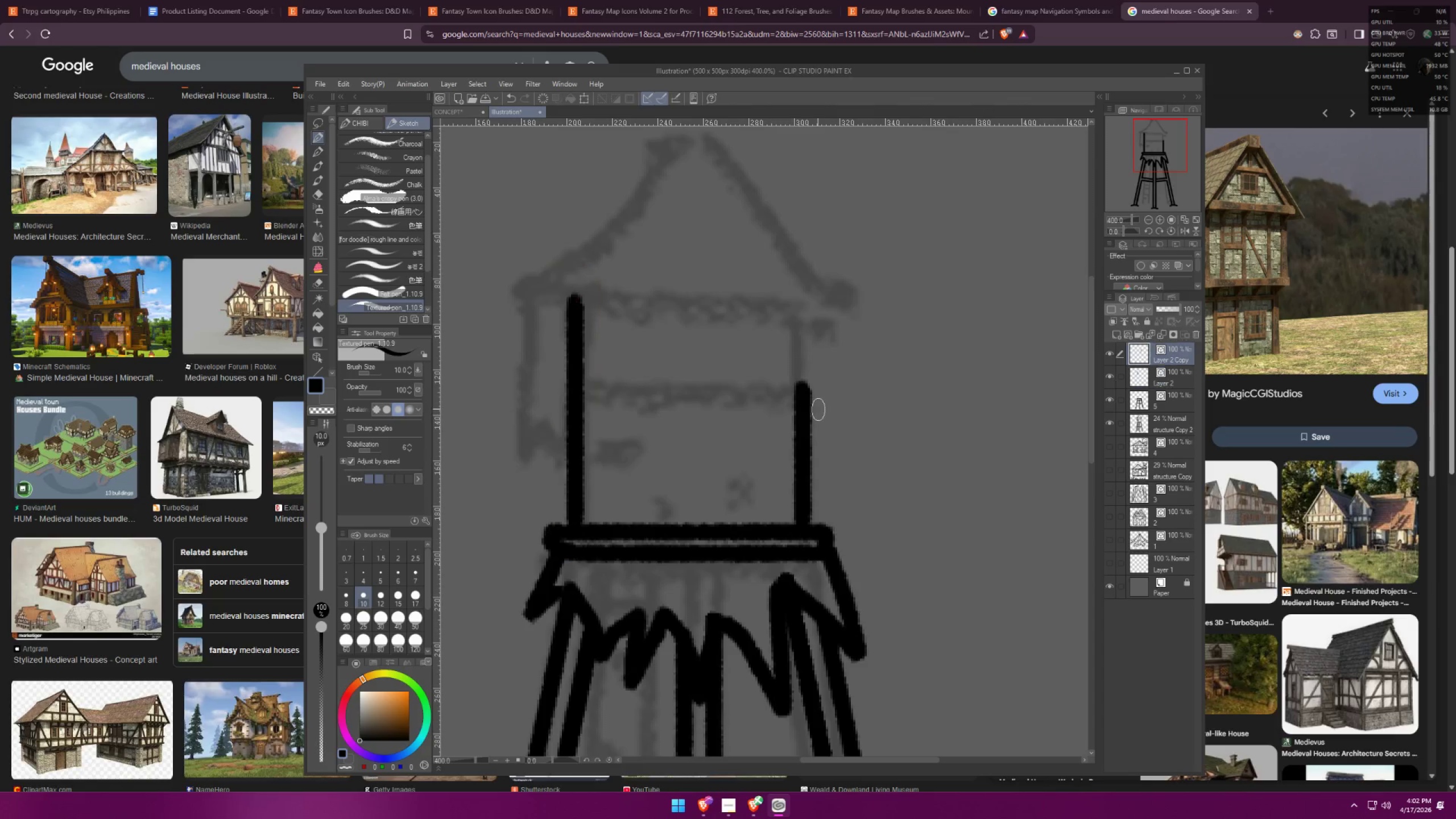 
hold_key(key=ControlLeft, duration=1.52)
left_click([809, 407])
 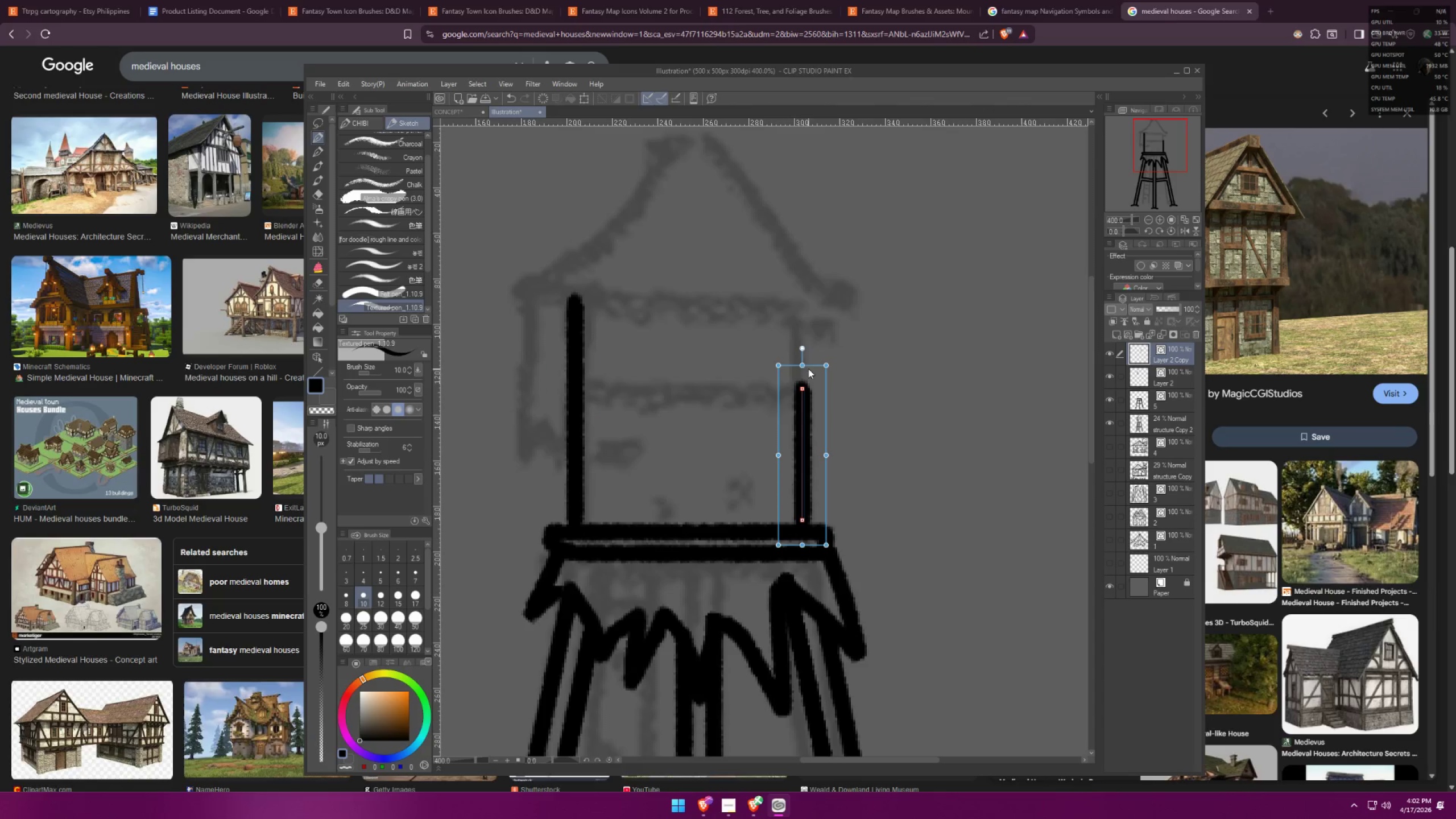 
left_click_drag(start_coordinate=[802, 365], to_coordinate=[800, 248])
 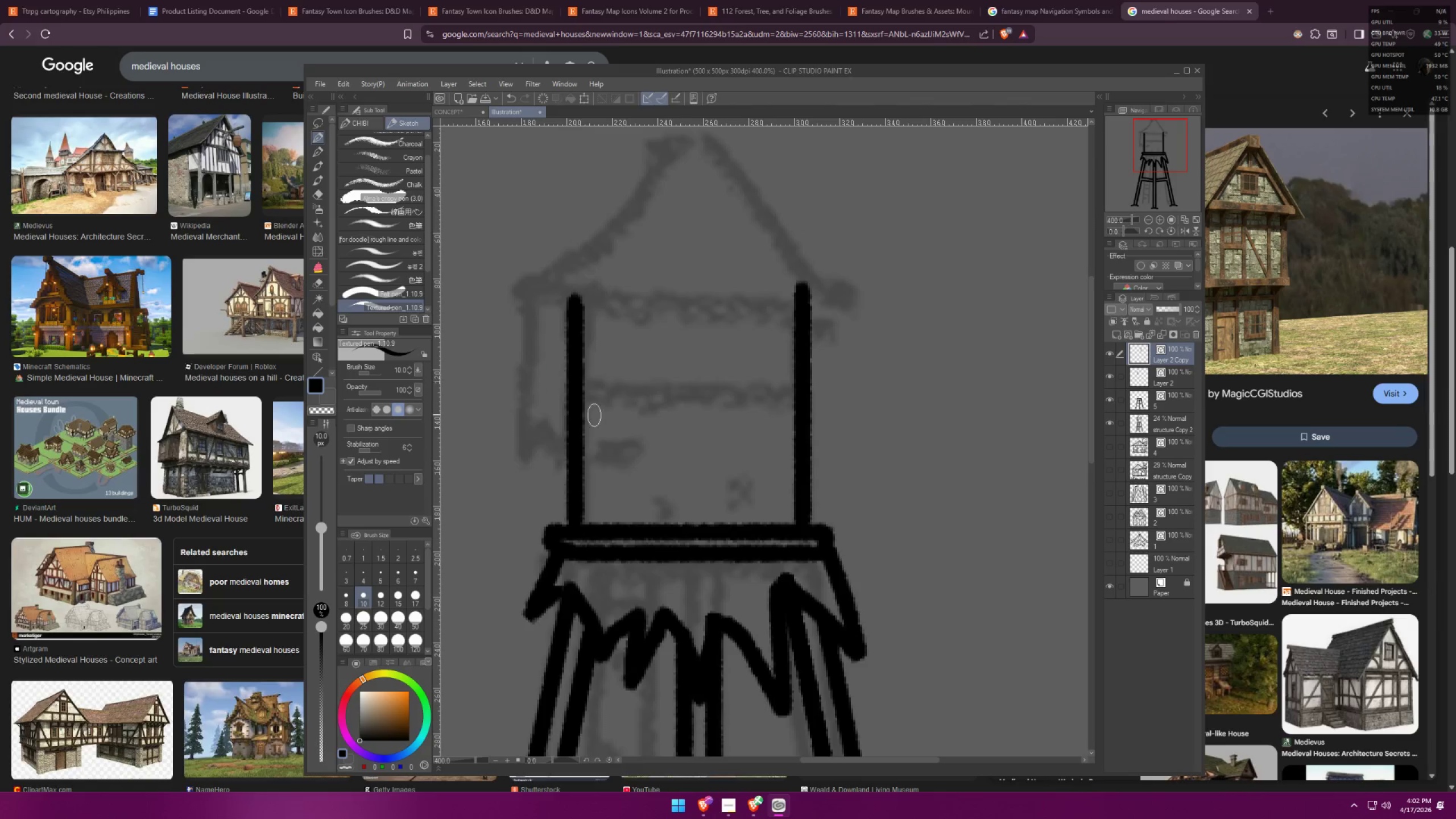 
key(Control+ControlLeft)
 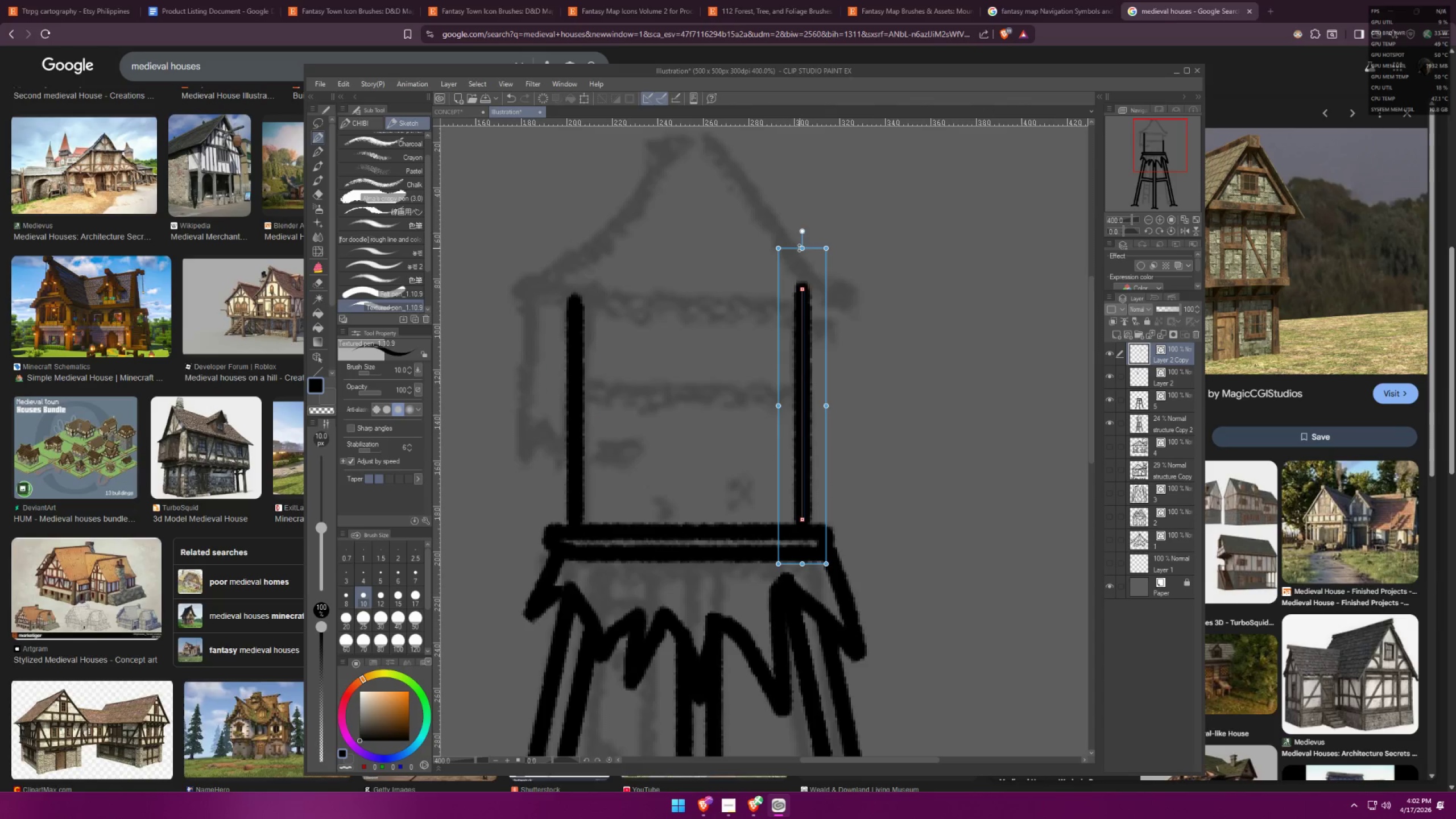 
key(Control+ControlLeft)
 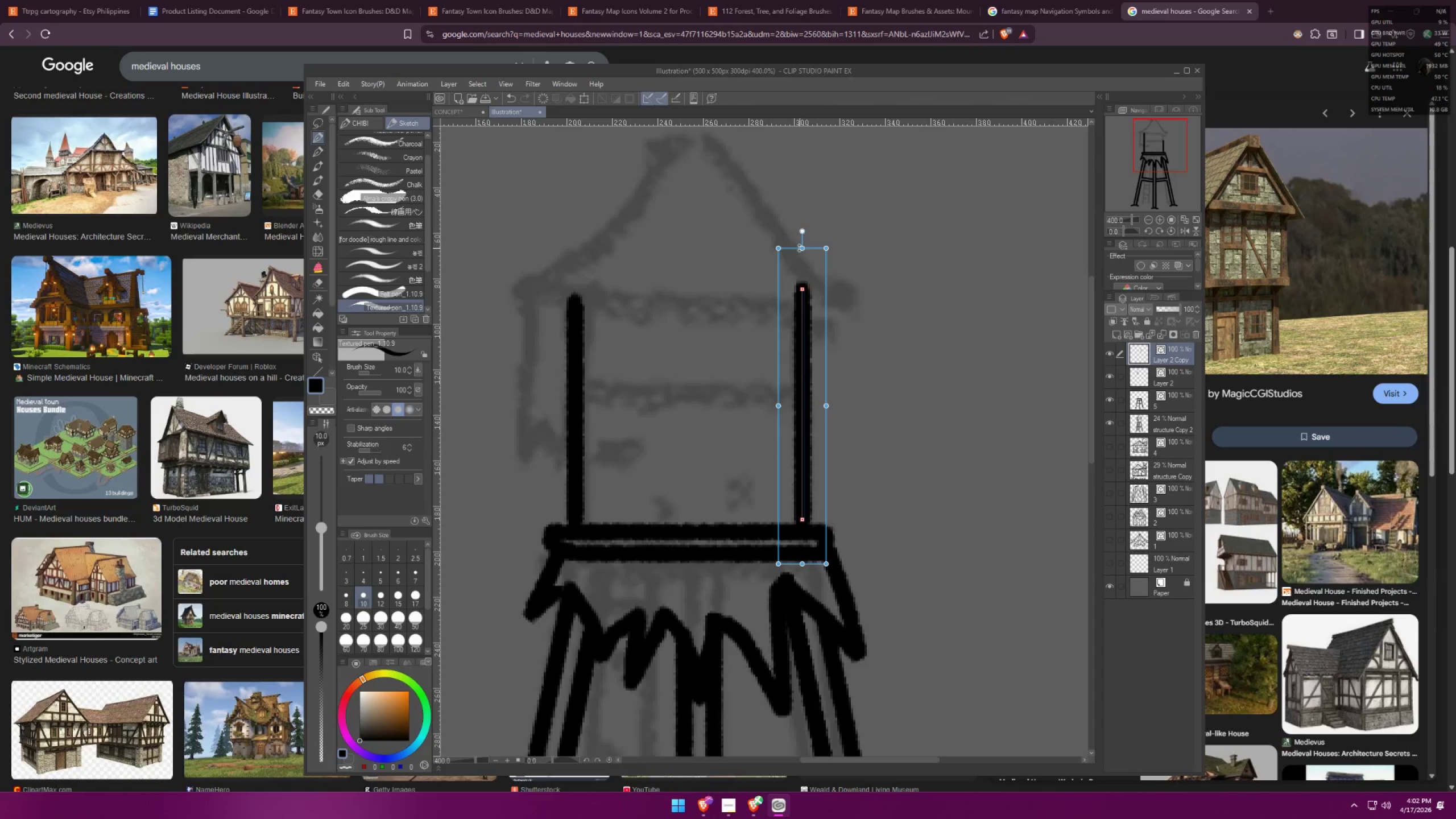 
key(Control+ControlLeft)
 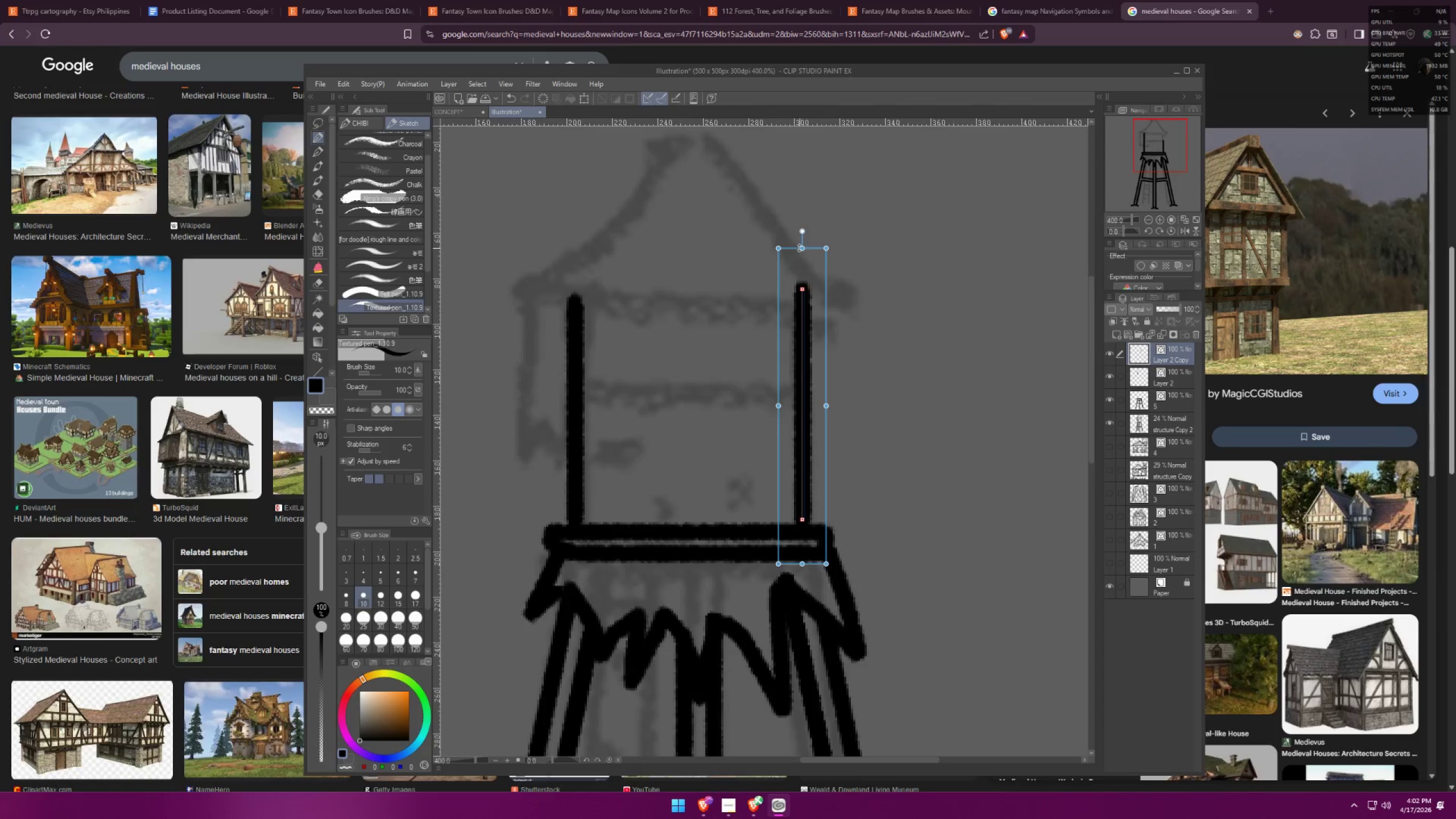 
key(Control+ControlLeft)
 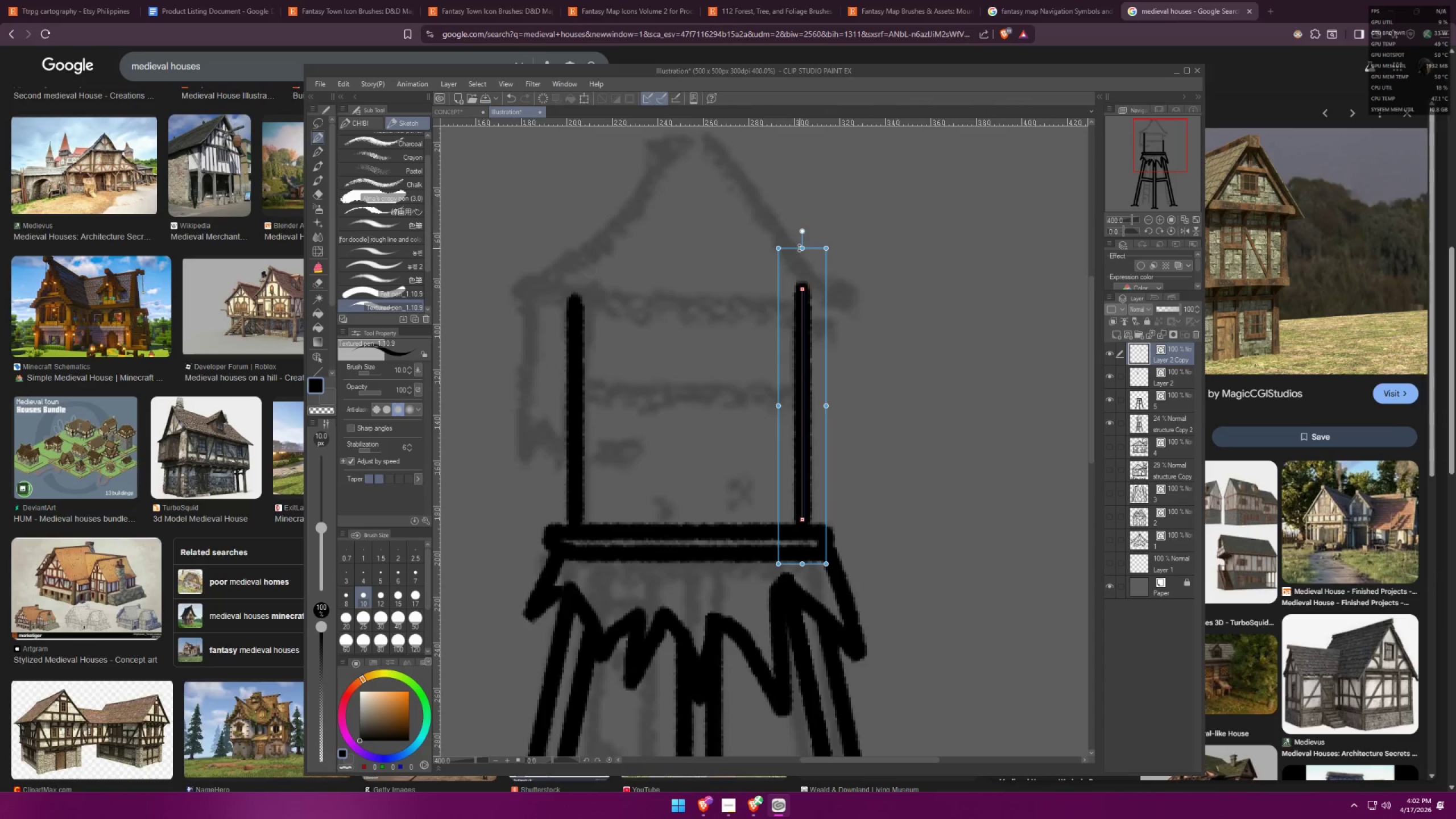 
key(Control+ControlLeft)
 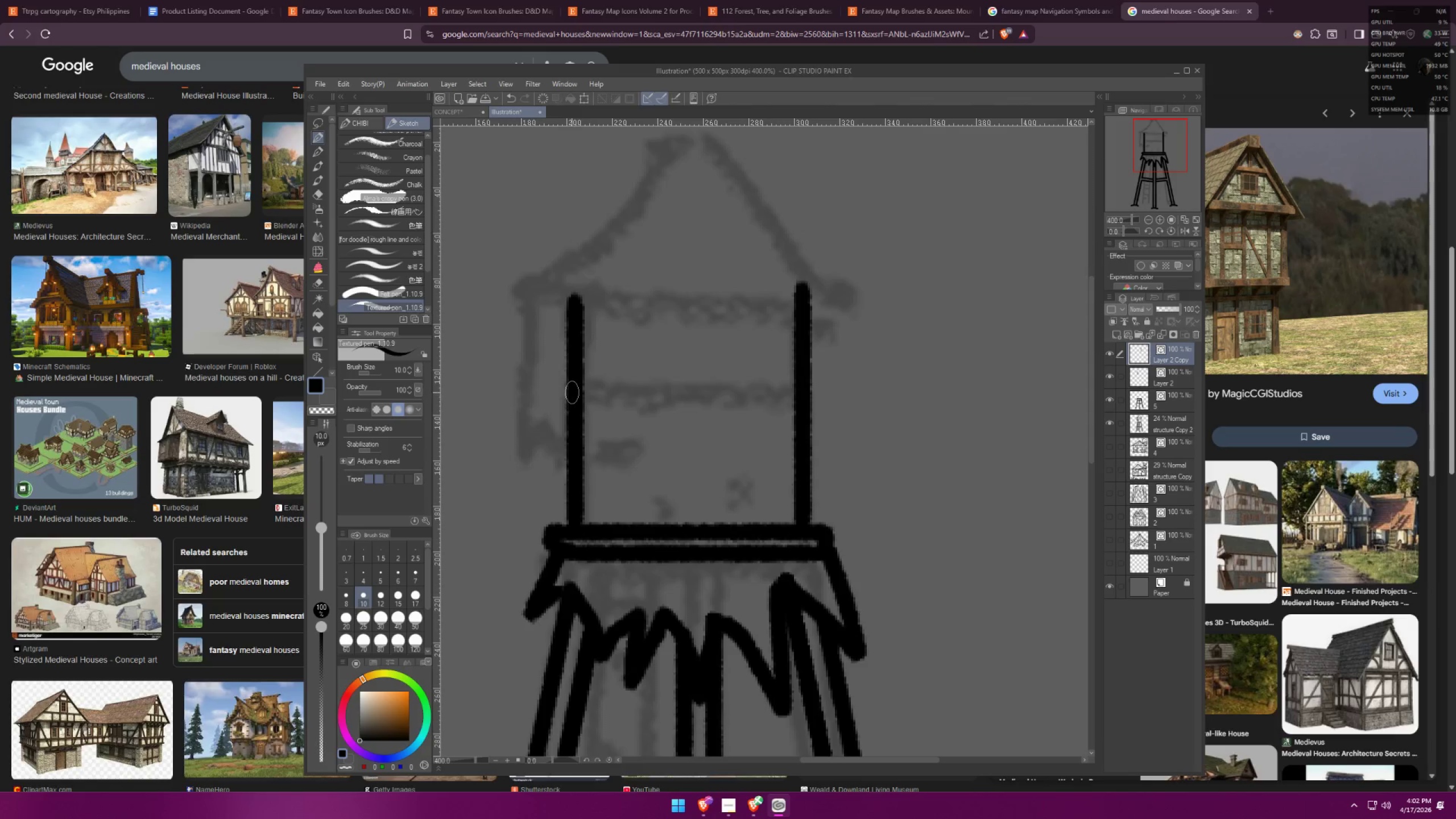 
left_click([573, 391])
 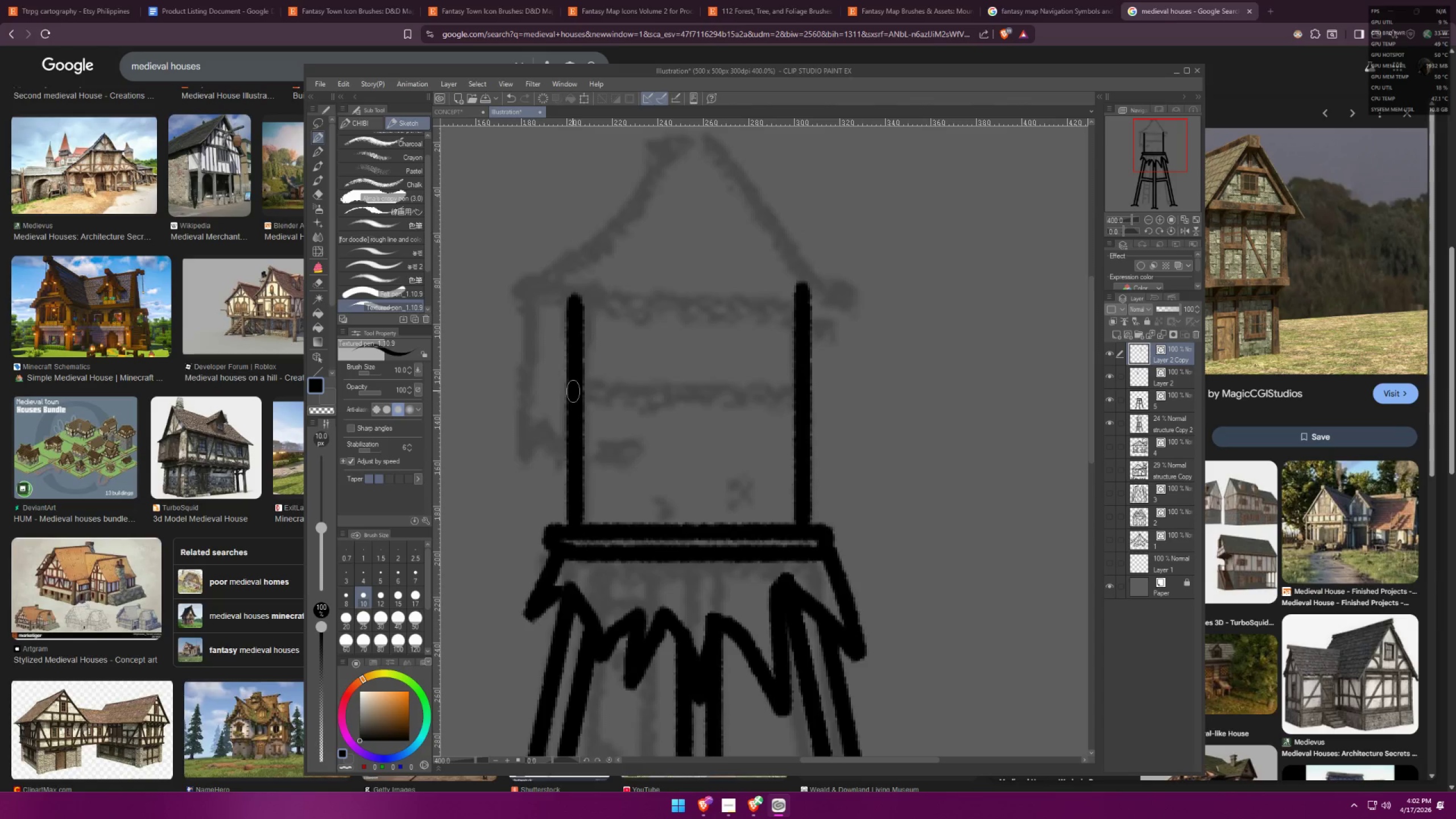 
hold_key(key=ShiftLeft, duration=1.5)
 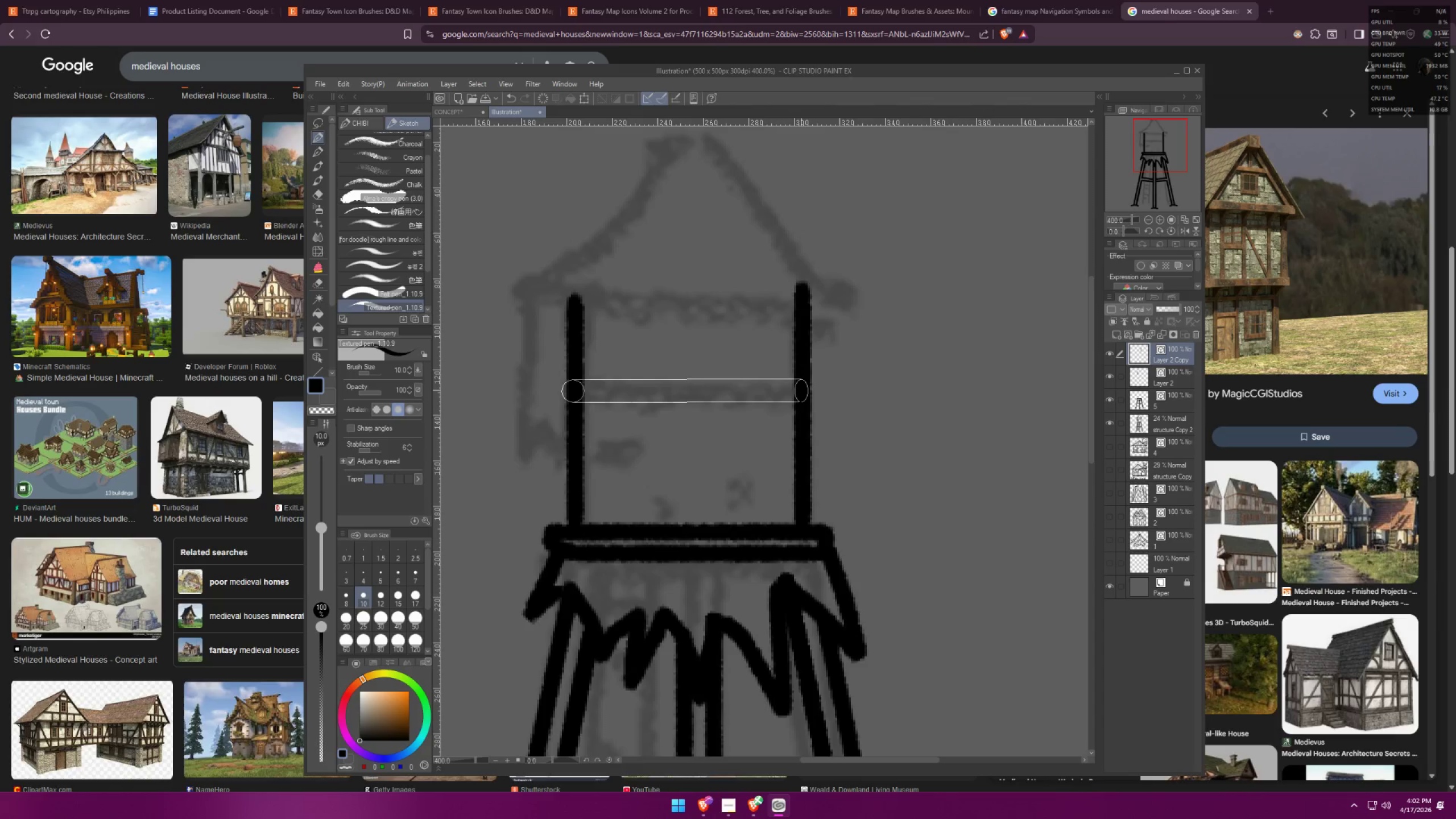 
hold_key(key=ShiftLeft, duration=1.22)
left_click([800, 391])
 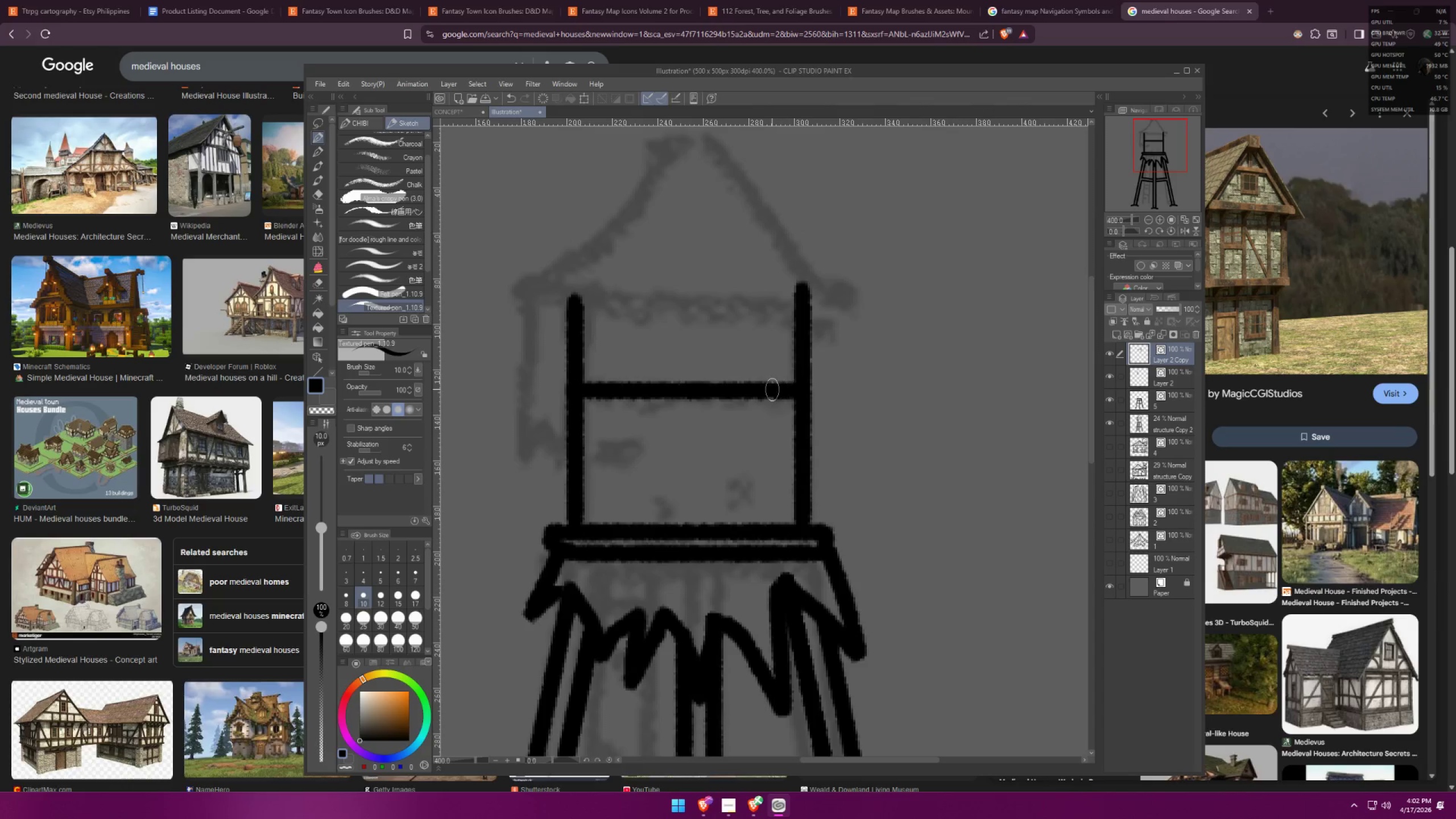 
hold_key(key=Space, duration=0.45)
 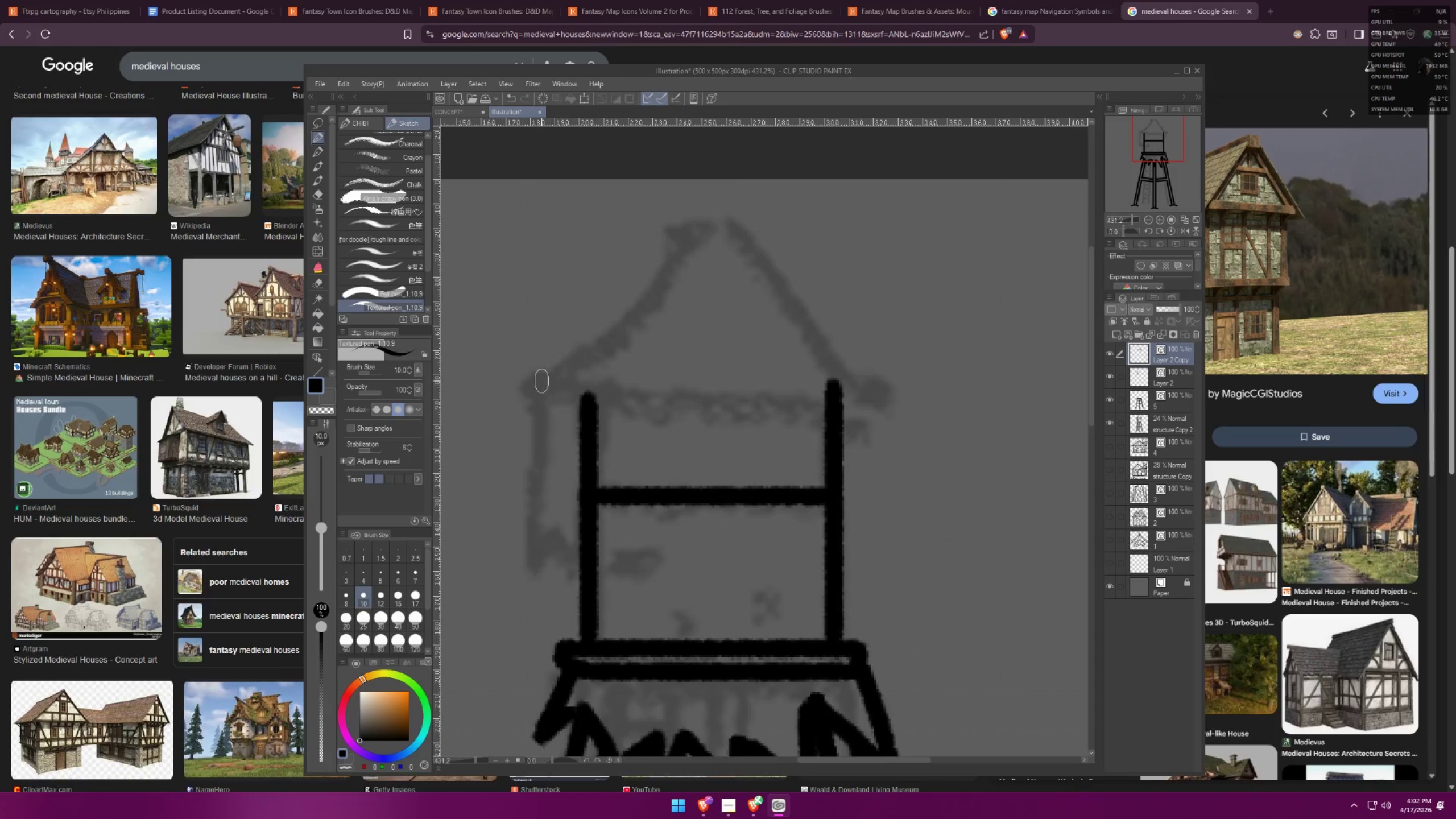 
left_click_drag(start_coordinate=[609, 361], to_coordinate=[614, 461])
 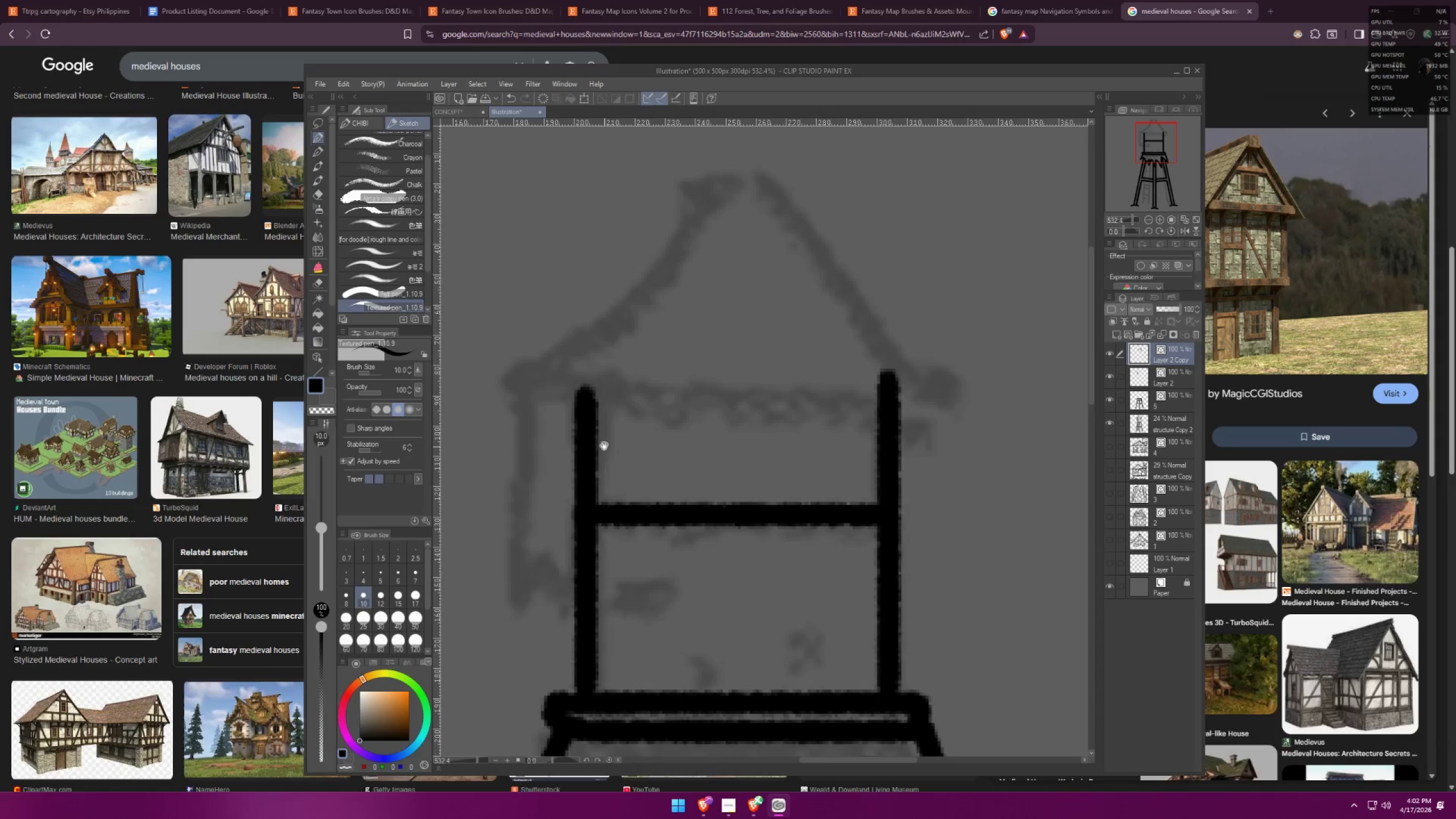 
scroll: coordinate [556, 311], scroll_direction: up, amount: 3.0
 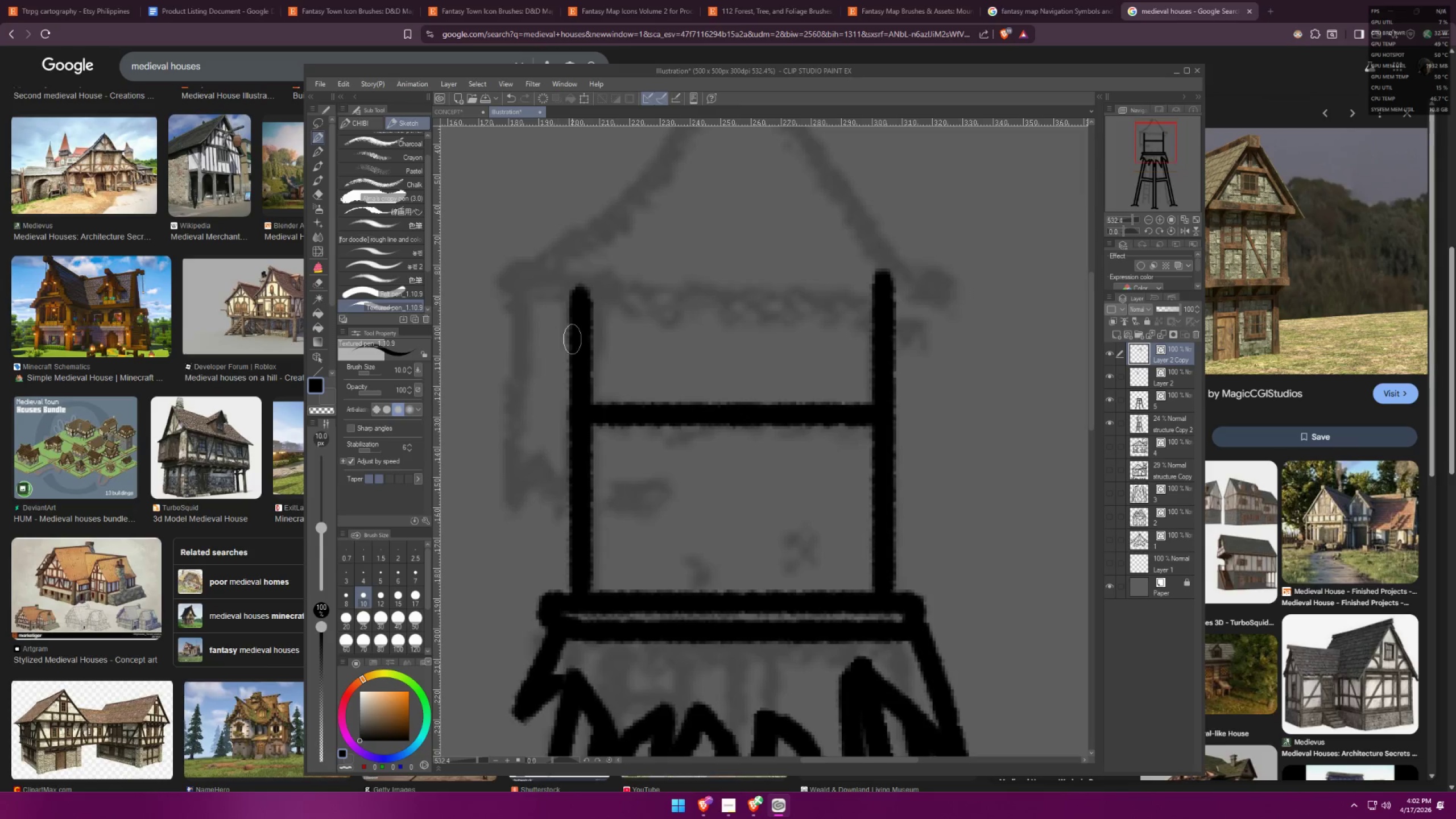 
scroll: coordinate [601, 416], scroll_direction: down, amount: 2.0
 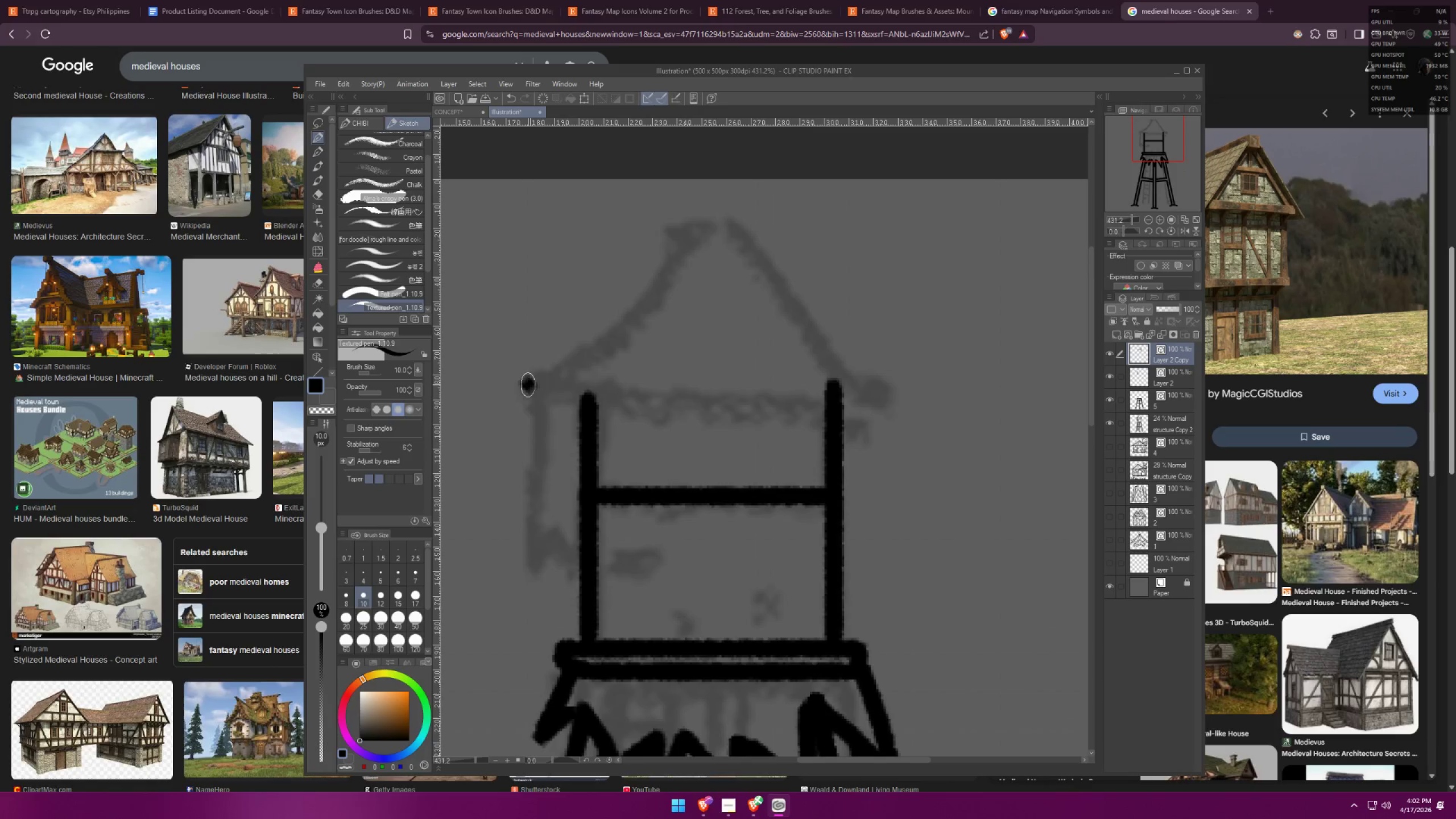 
hold_key(key=ShiftLeft, duration=1.53)
 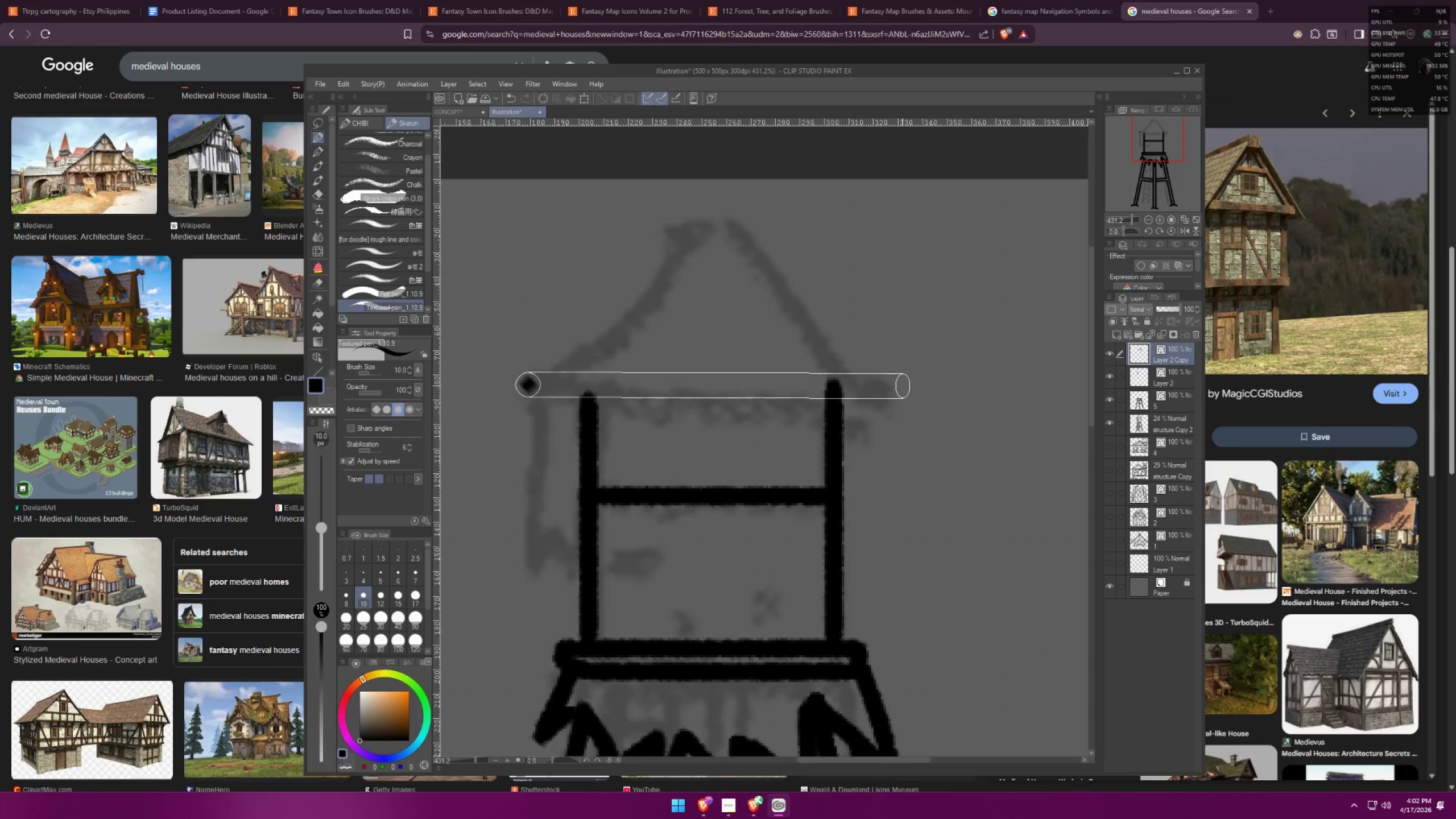 
hold_key(key=ShiftLeft, duration=1.51)
 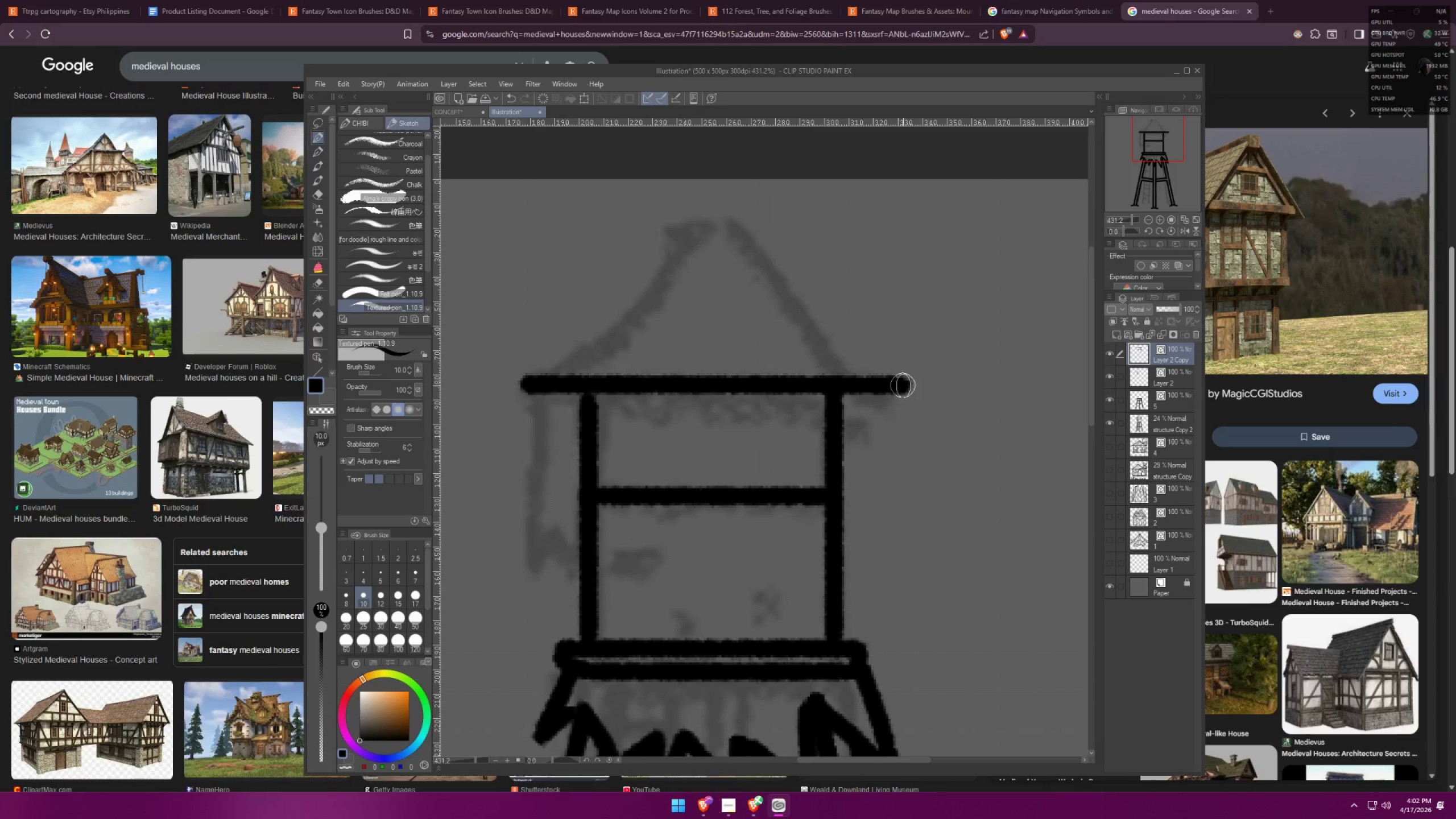 
hold_key(key=ShiftLeft, duration=0.44)
left_click([903, 385])
 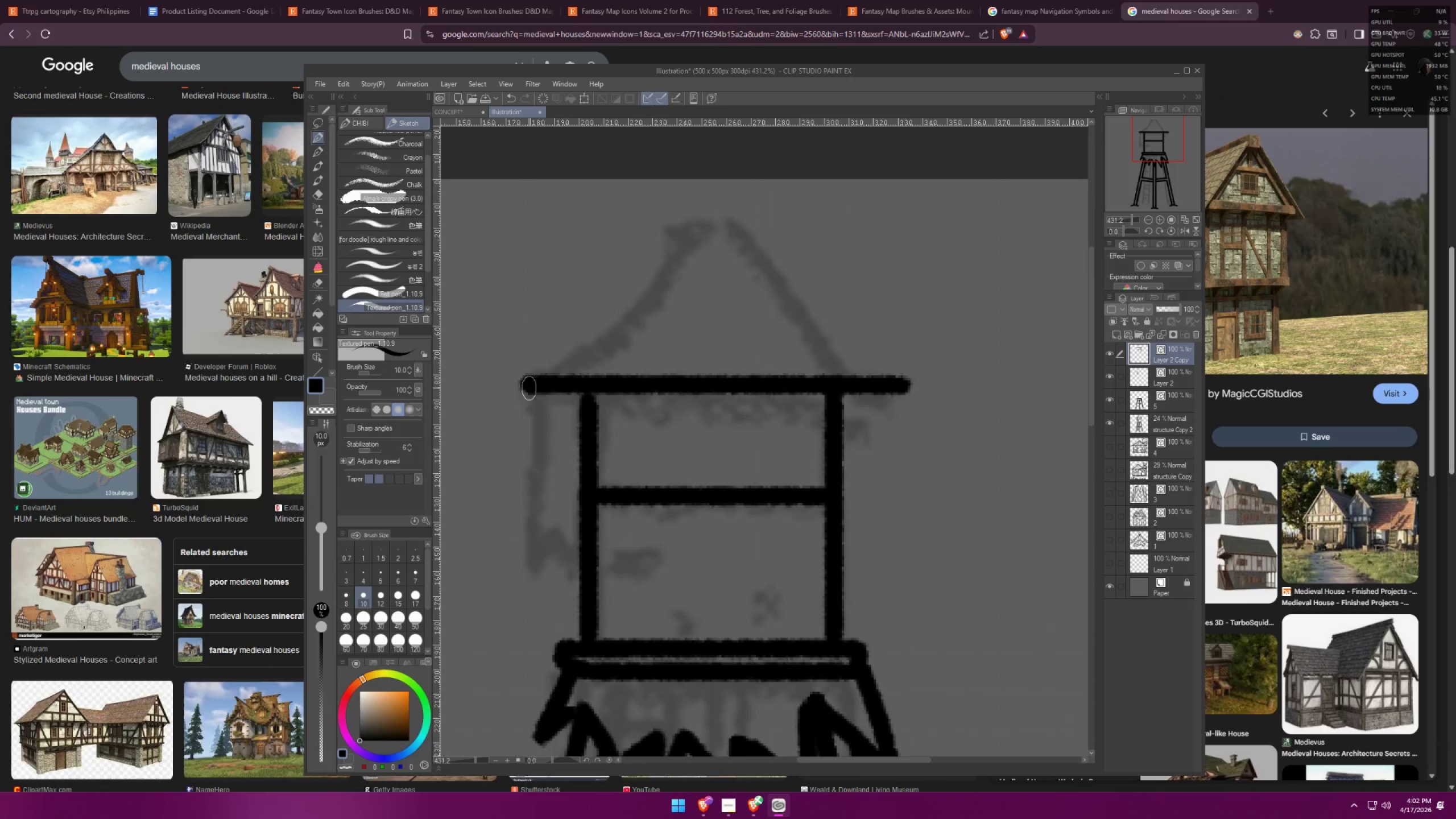 
hold_key(key=ControlLeft, duration=1.14)
left_click([585, 416])
 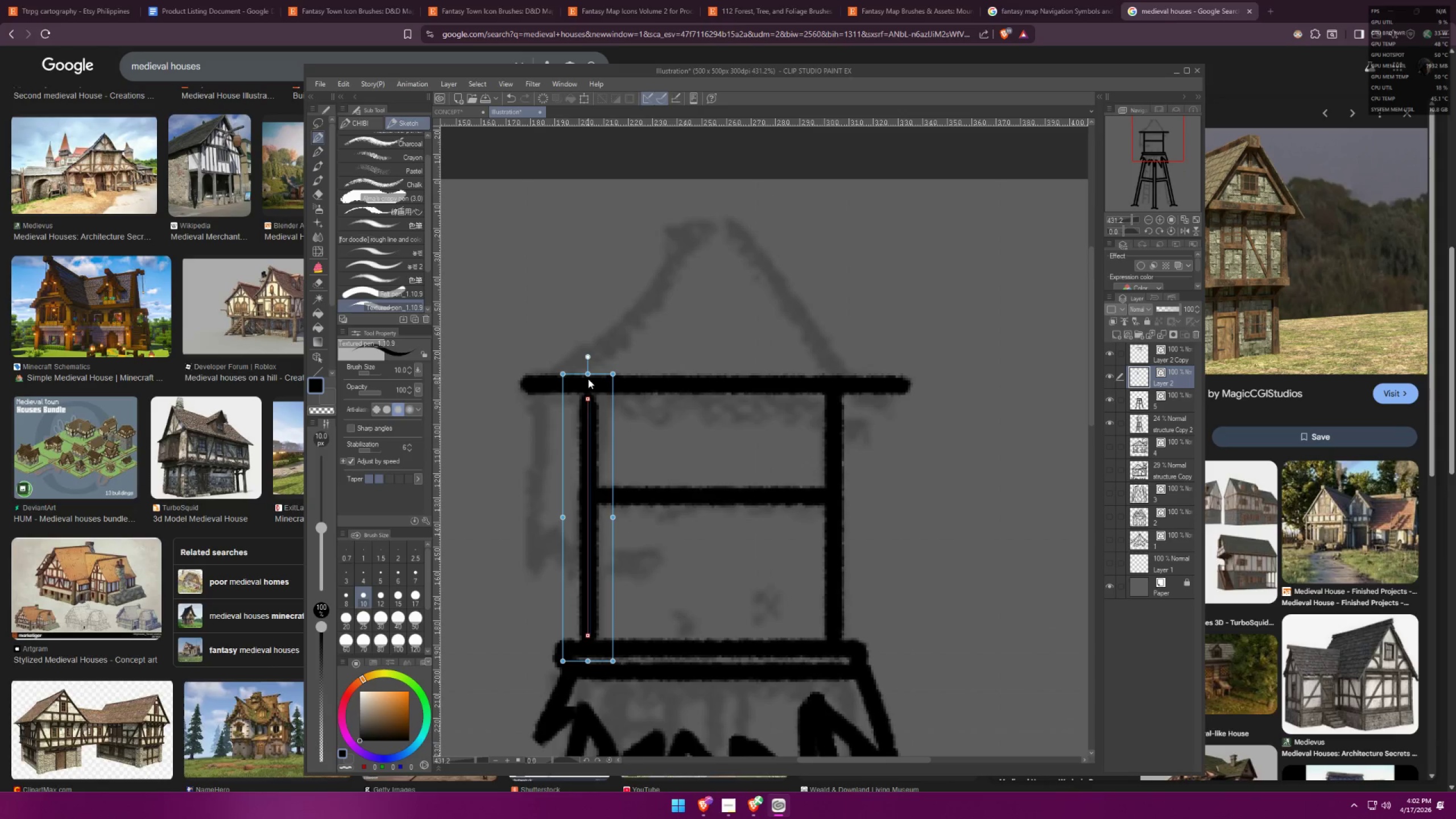 
left_click_drag(start_coordinate=[588, 376], to_coordinate=[591, 362])
 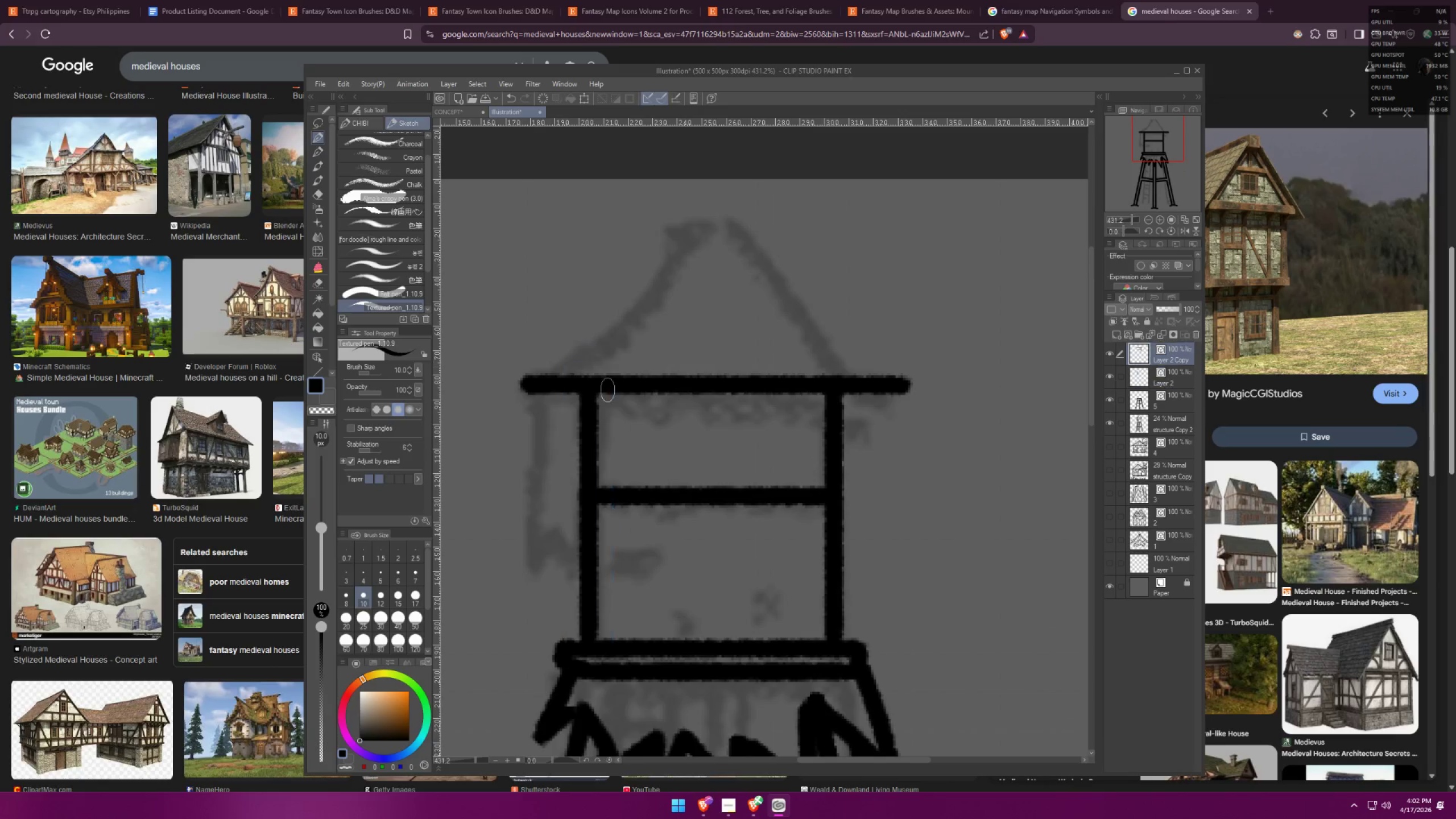 
scroll: coordinate [739, 405], scroll_direction: down, amount: 7.0
 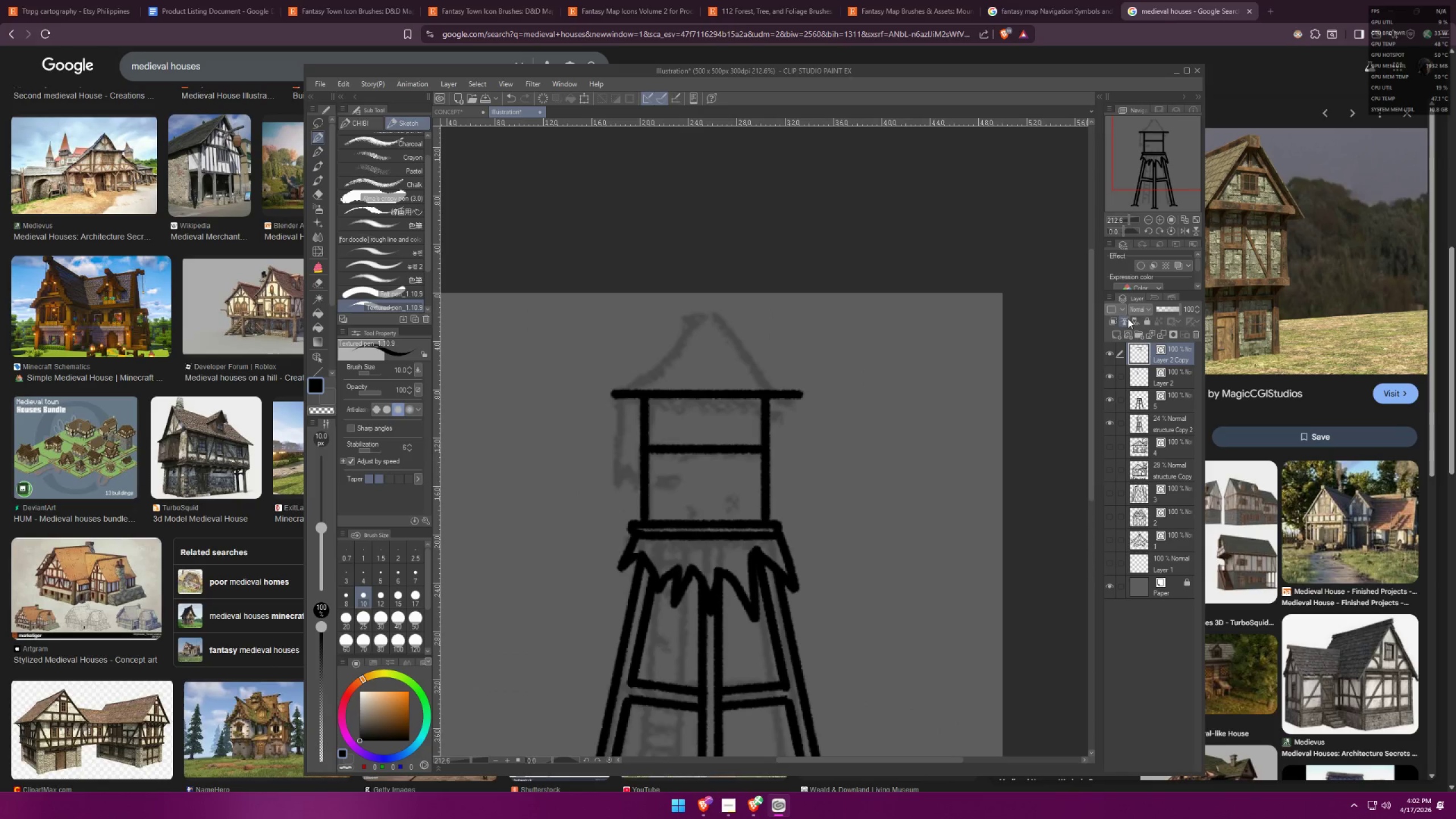 
left_click([1125, 332])
 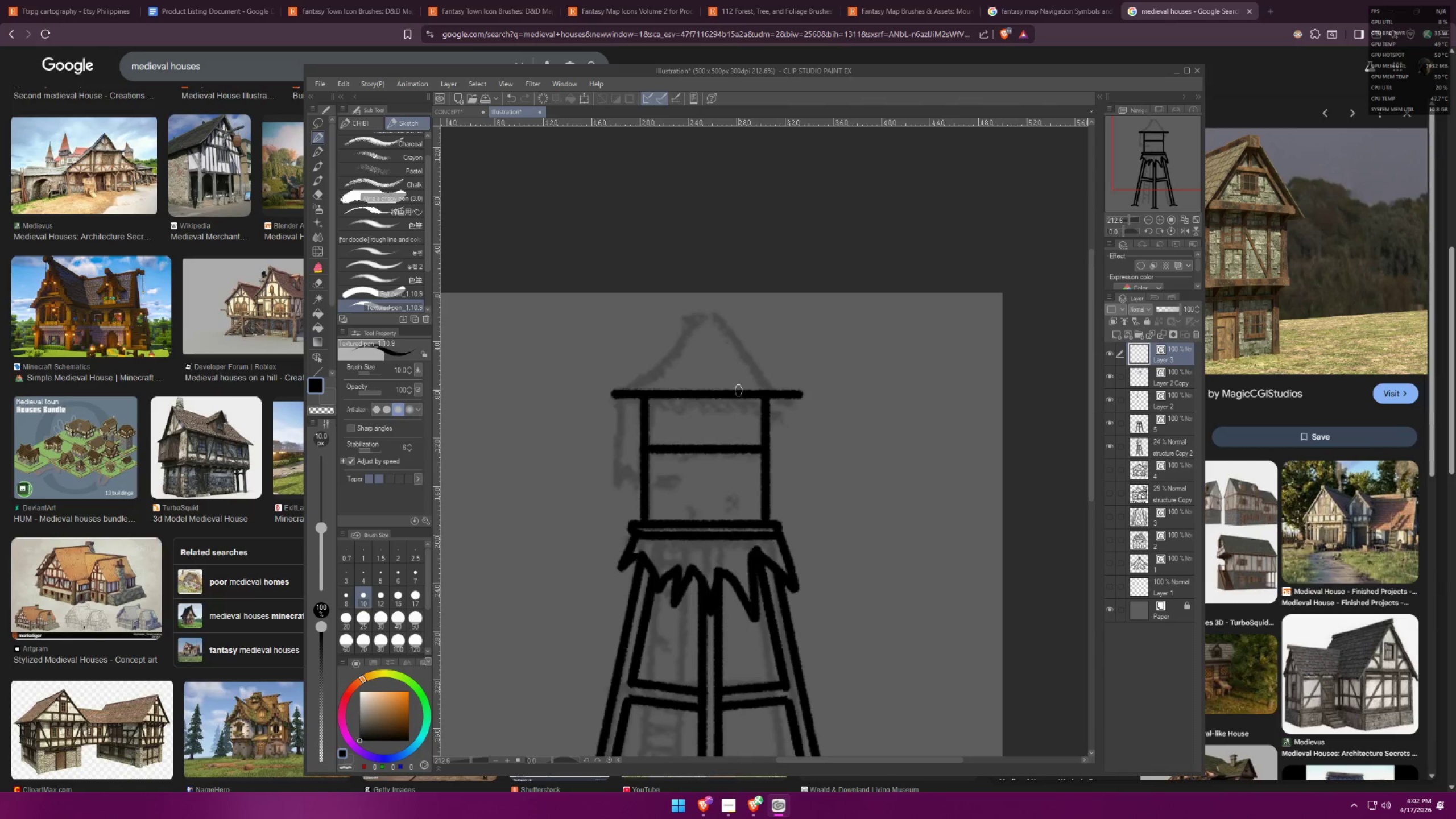 
scroll: coordinate [682, 348], scroll_direction: up, amount: 6.0
 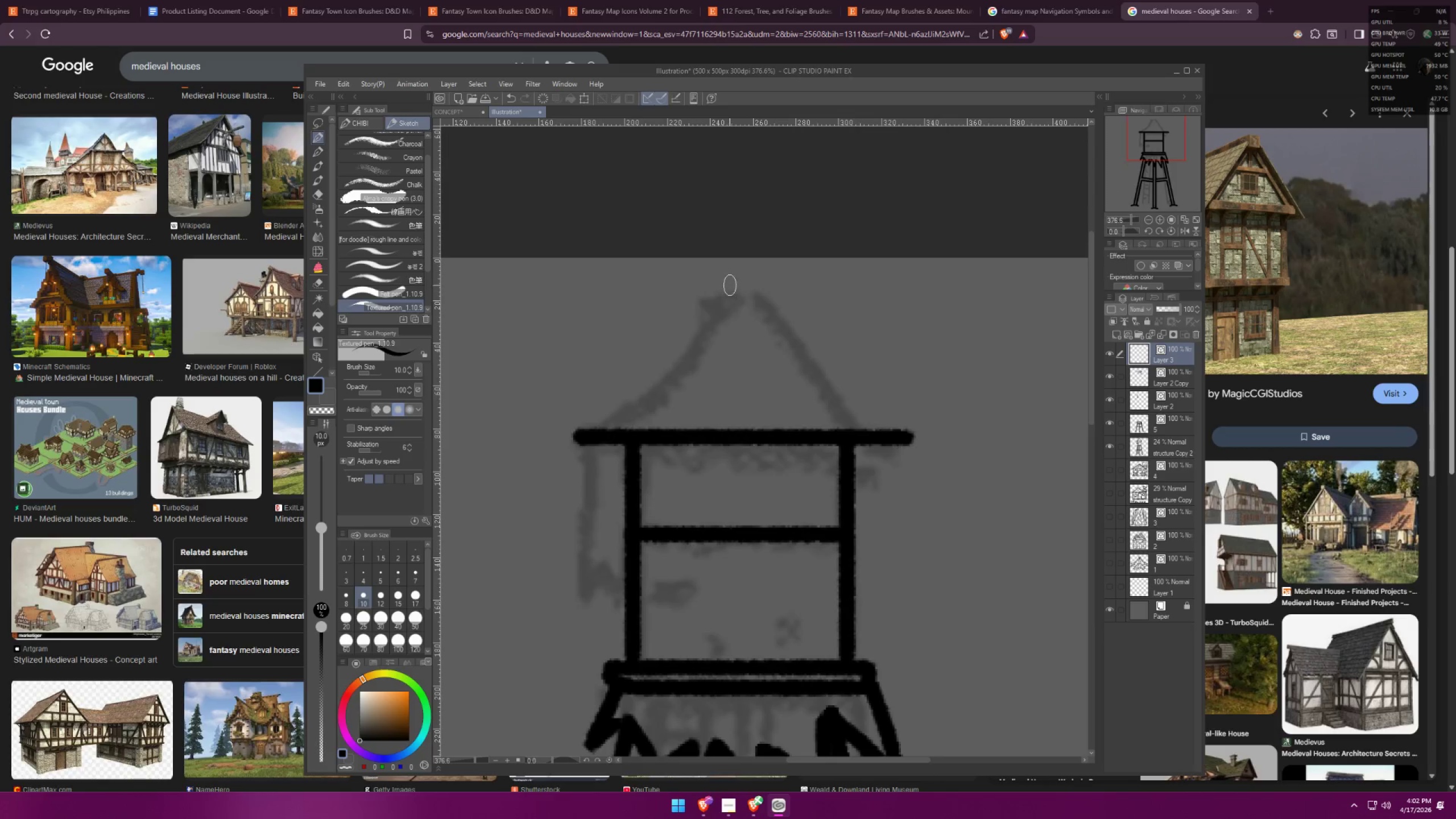 
left_click_drag(start_coordinate=[731, 283], to_coordinate=[561, 430])
 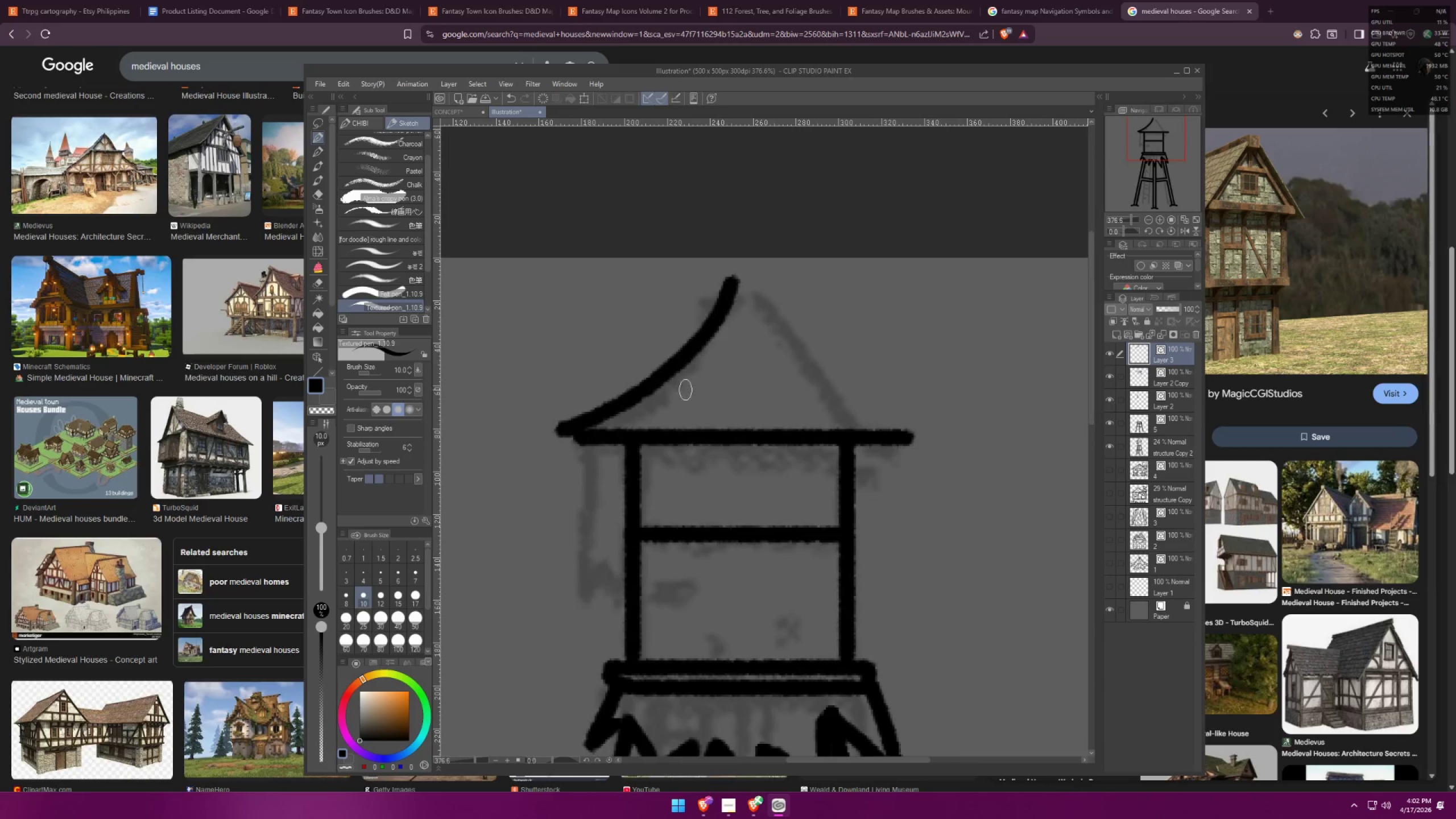 
key(Control+C)
 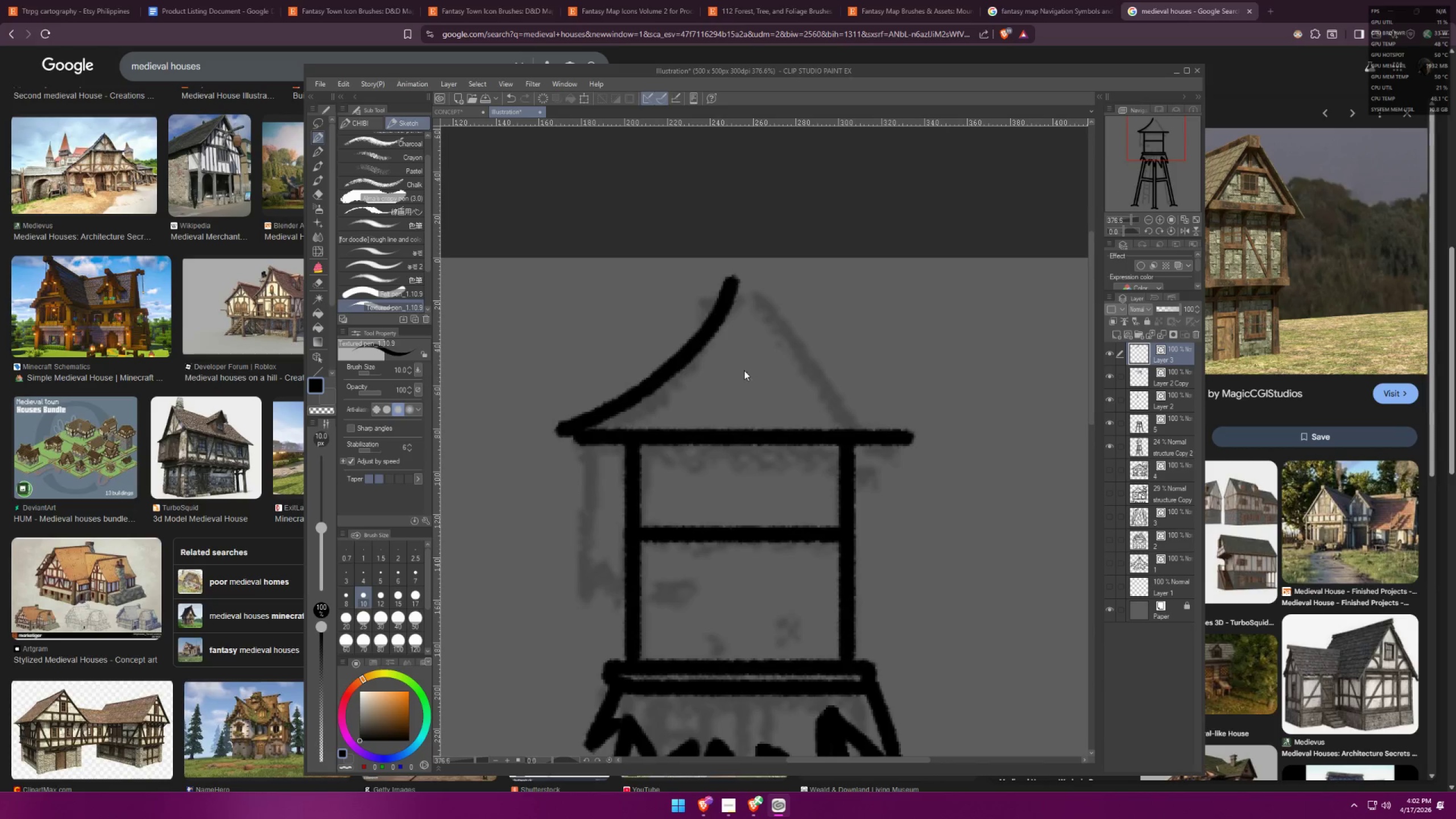 
key(Control+V)
 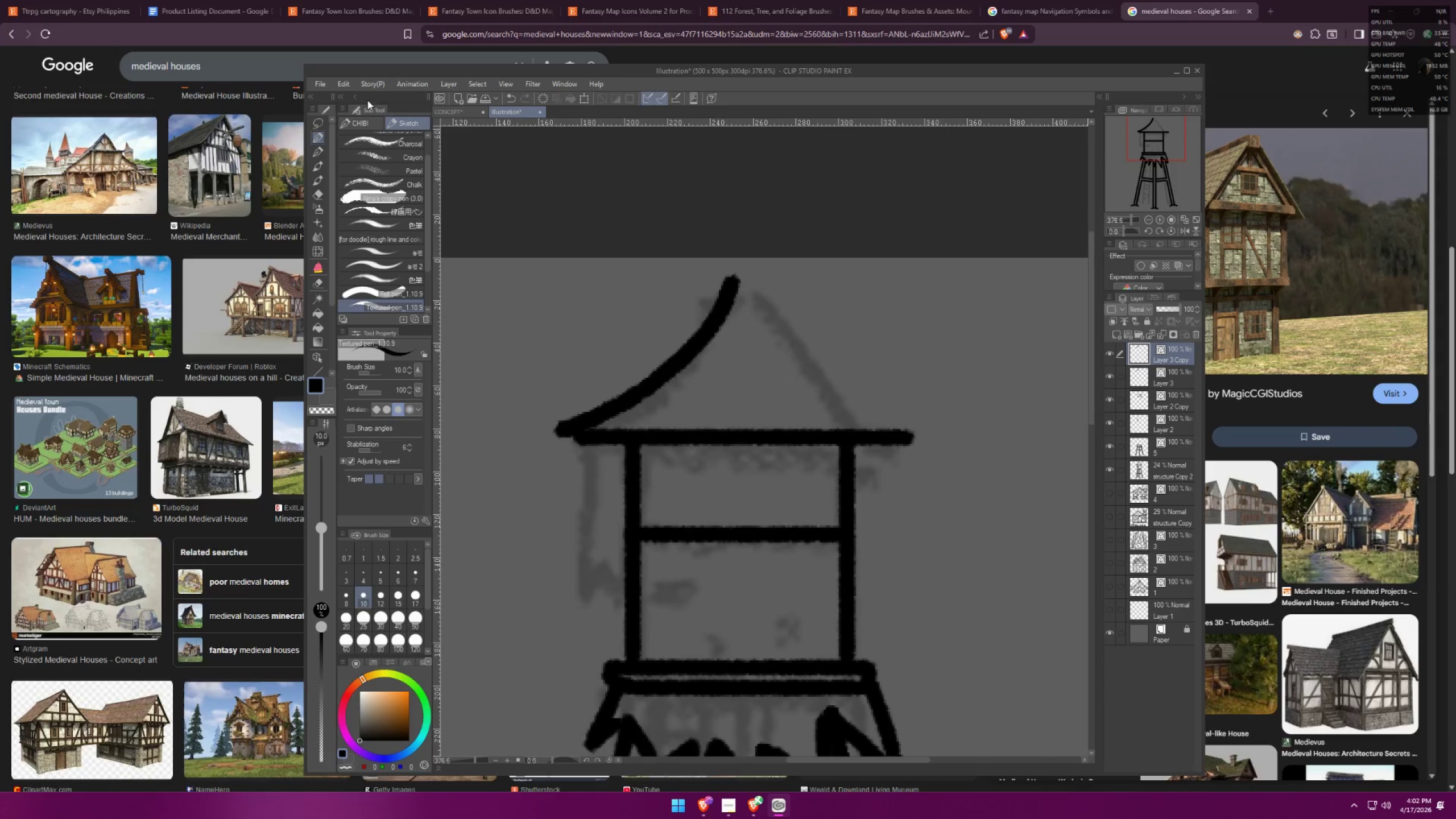 
left_click([345, 86])
 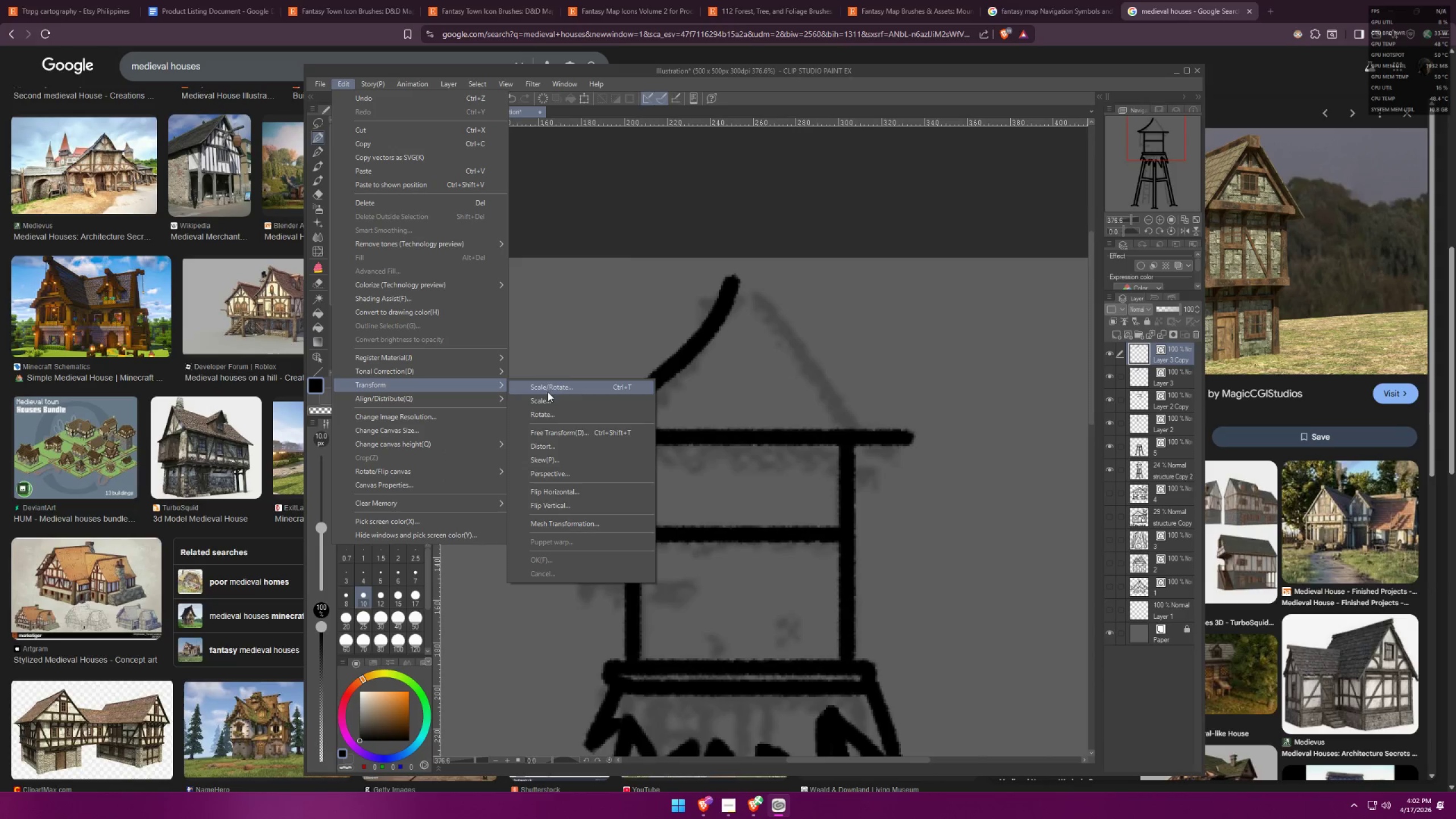 
left_click([617, 491])
 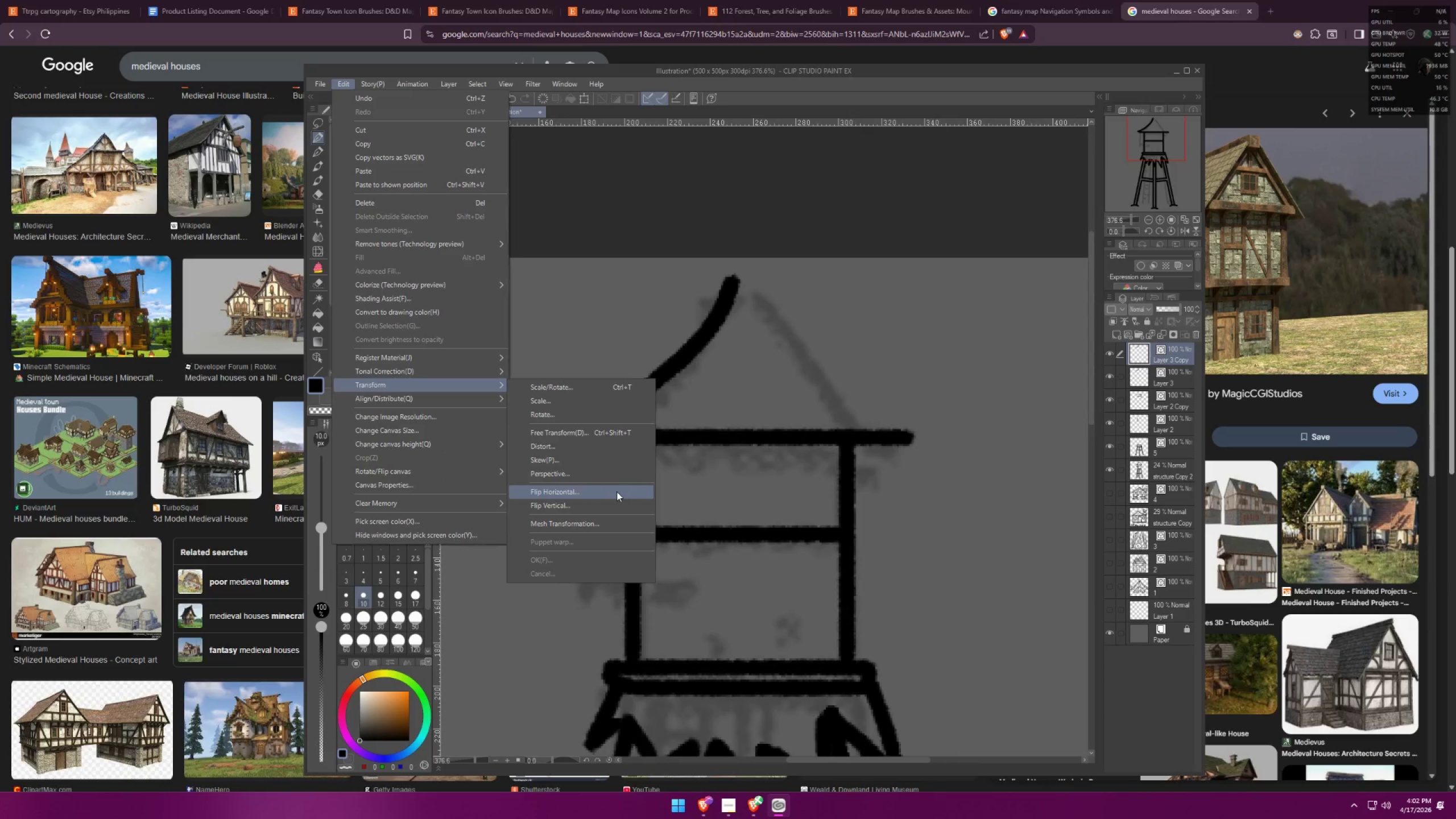 
hold_key(key=ShiftLeft, duration=1.5)
left_click_drag(start_coordinate=[711, 387], to_coordinate=[881, 360])
 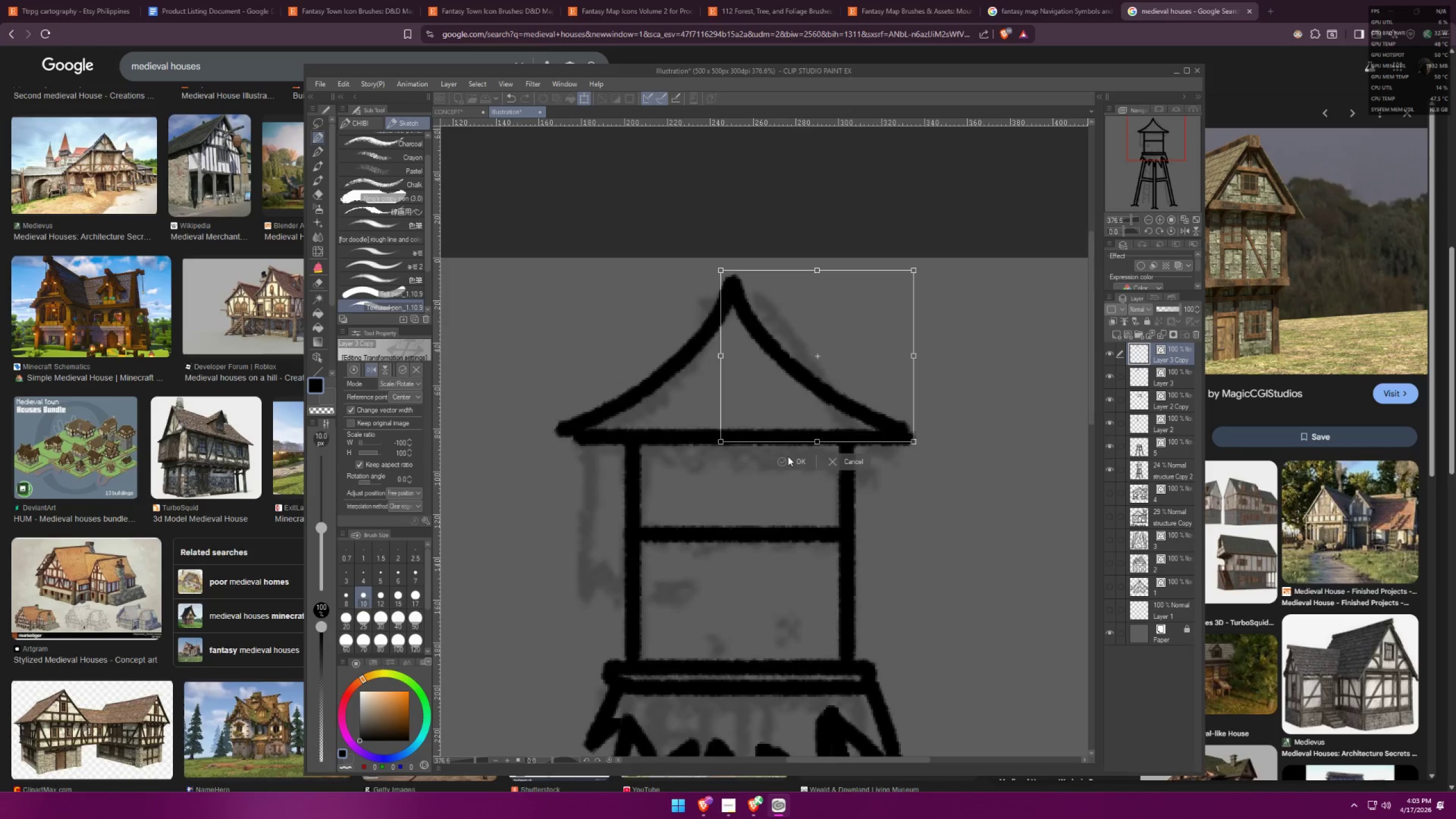 
hold_key(key=ShiftLeft, duration=1.52)
 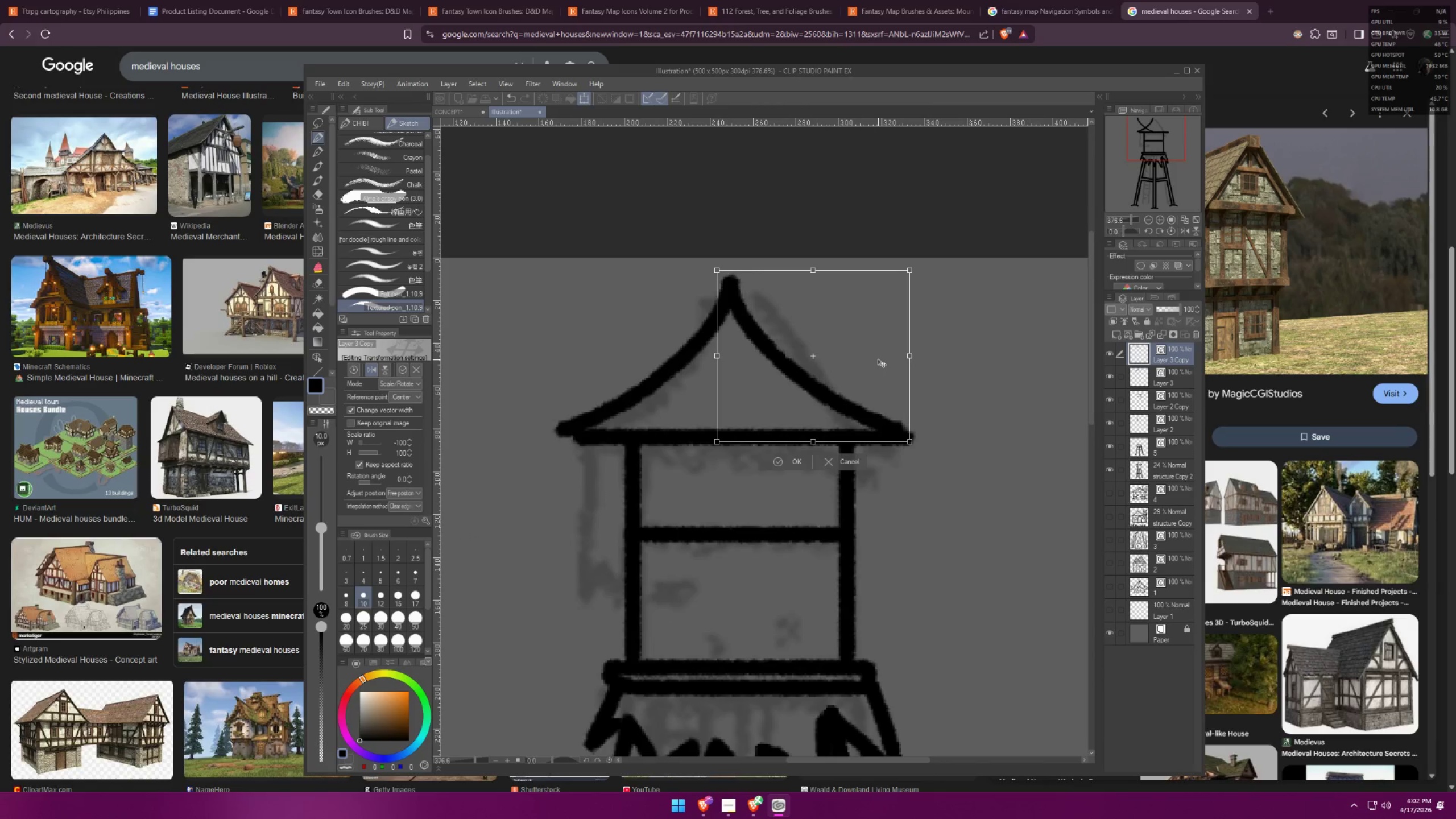 
hold_key(key=ShiftLeft, duration=1.16)
 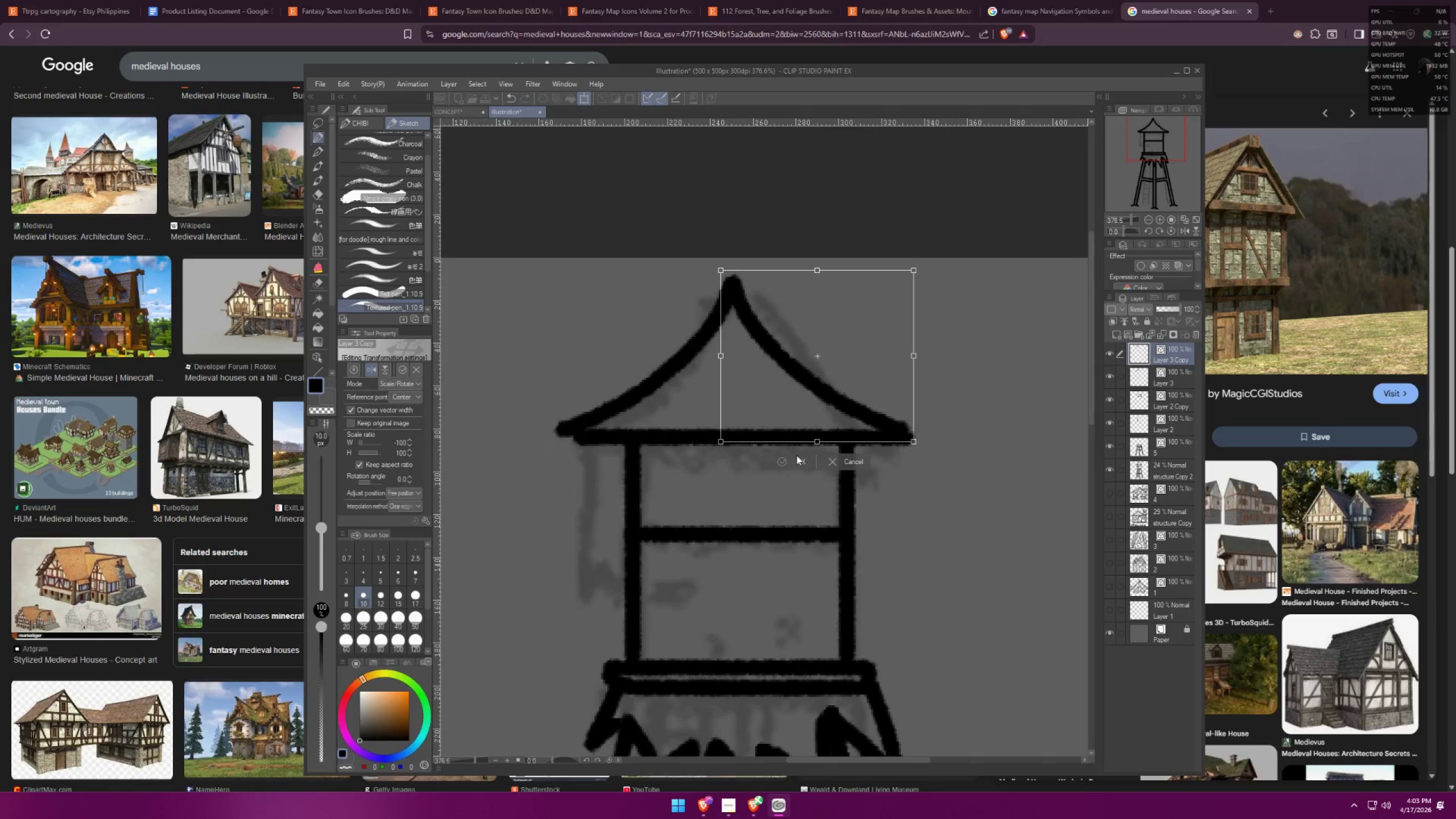 
left_click([788, 456])
 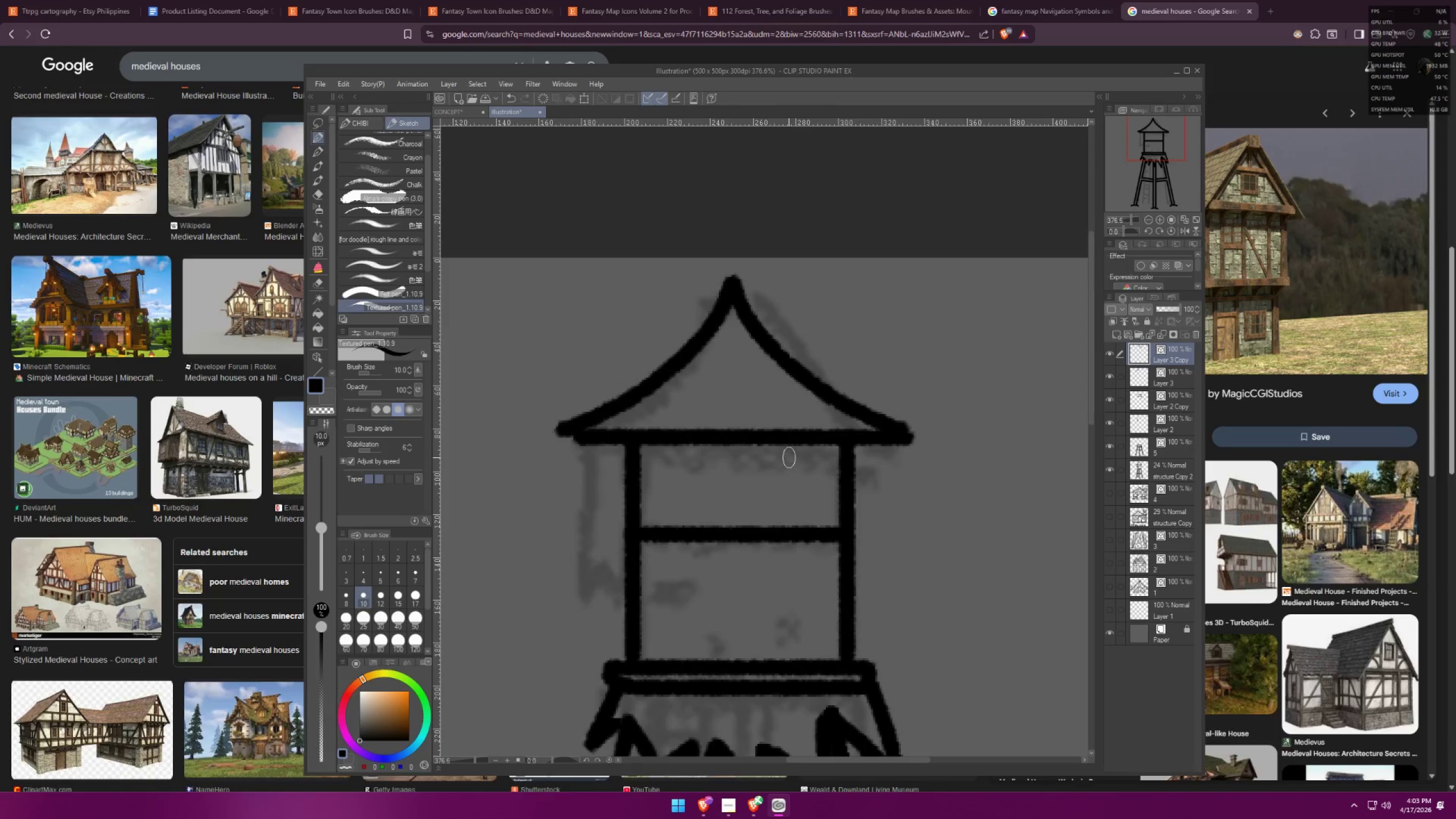 
key(Control+E)
 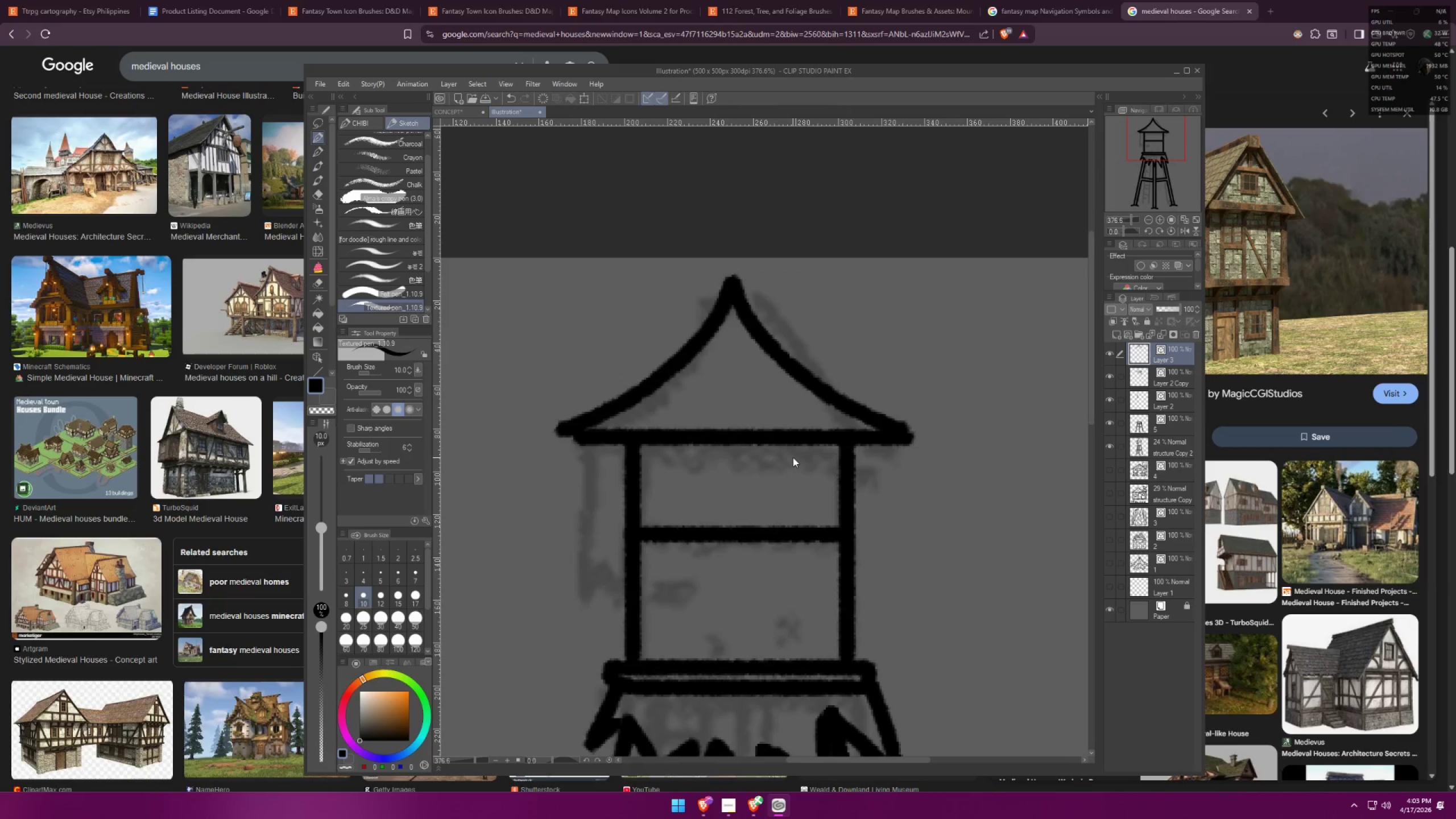 
key(Control+T)
 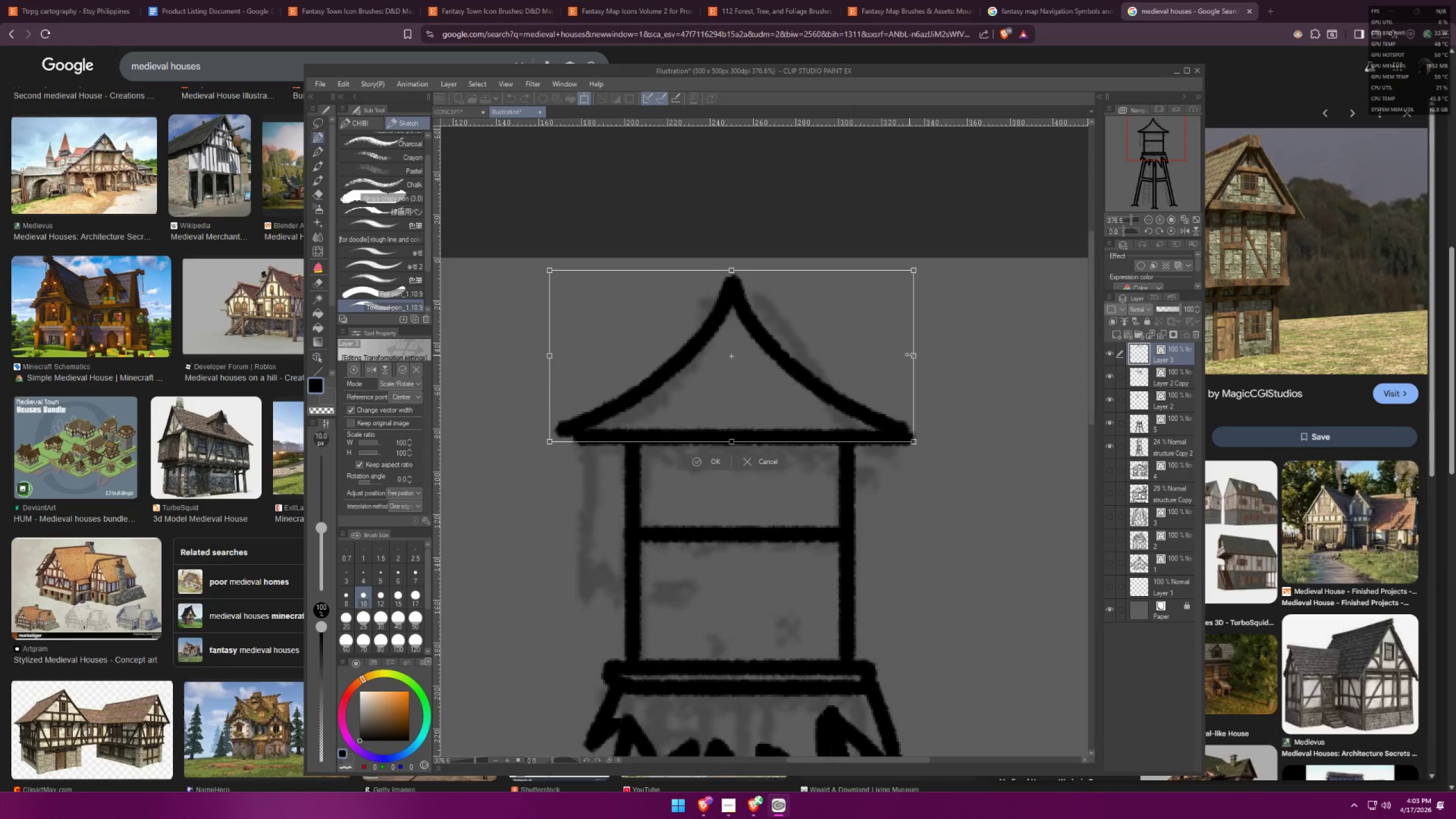 
left_click_drag(start_coordinate=[912, 354], to_coordinate=[936, 351])
 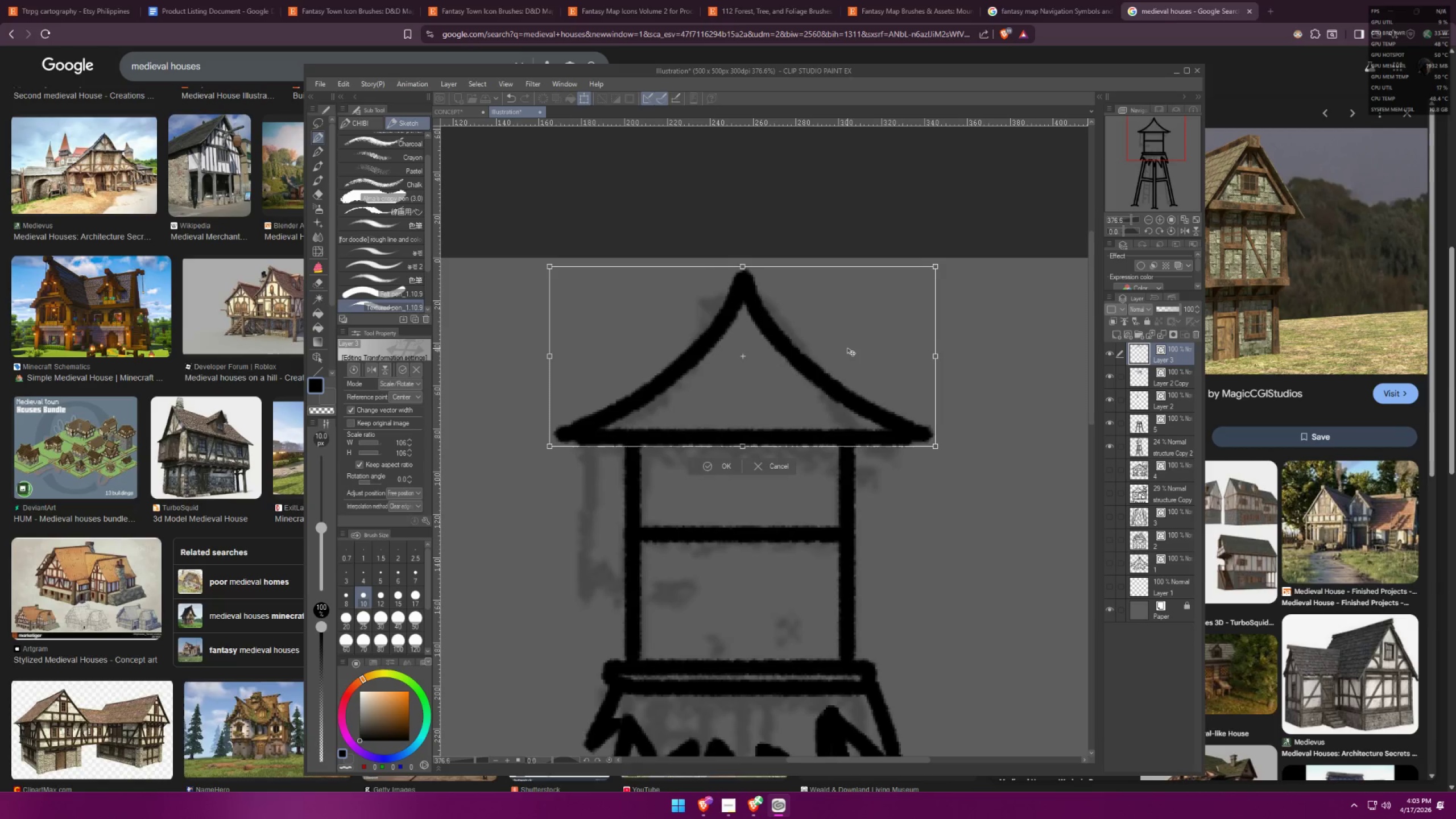 
left_click_drag(start_coordinate=[837, 365], to_coordinate=[837, 368])
 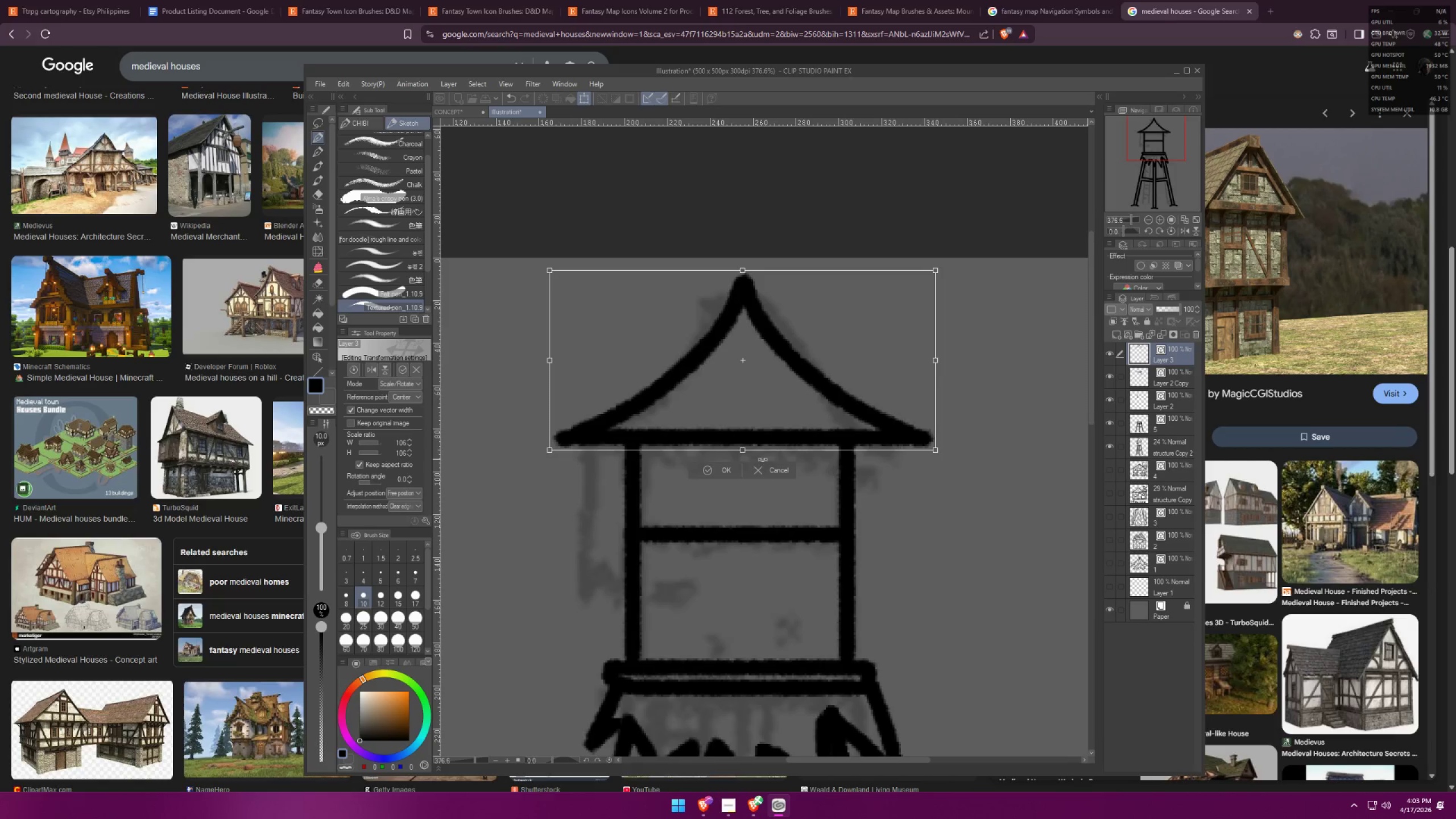 
left_click([735, 472])
 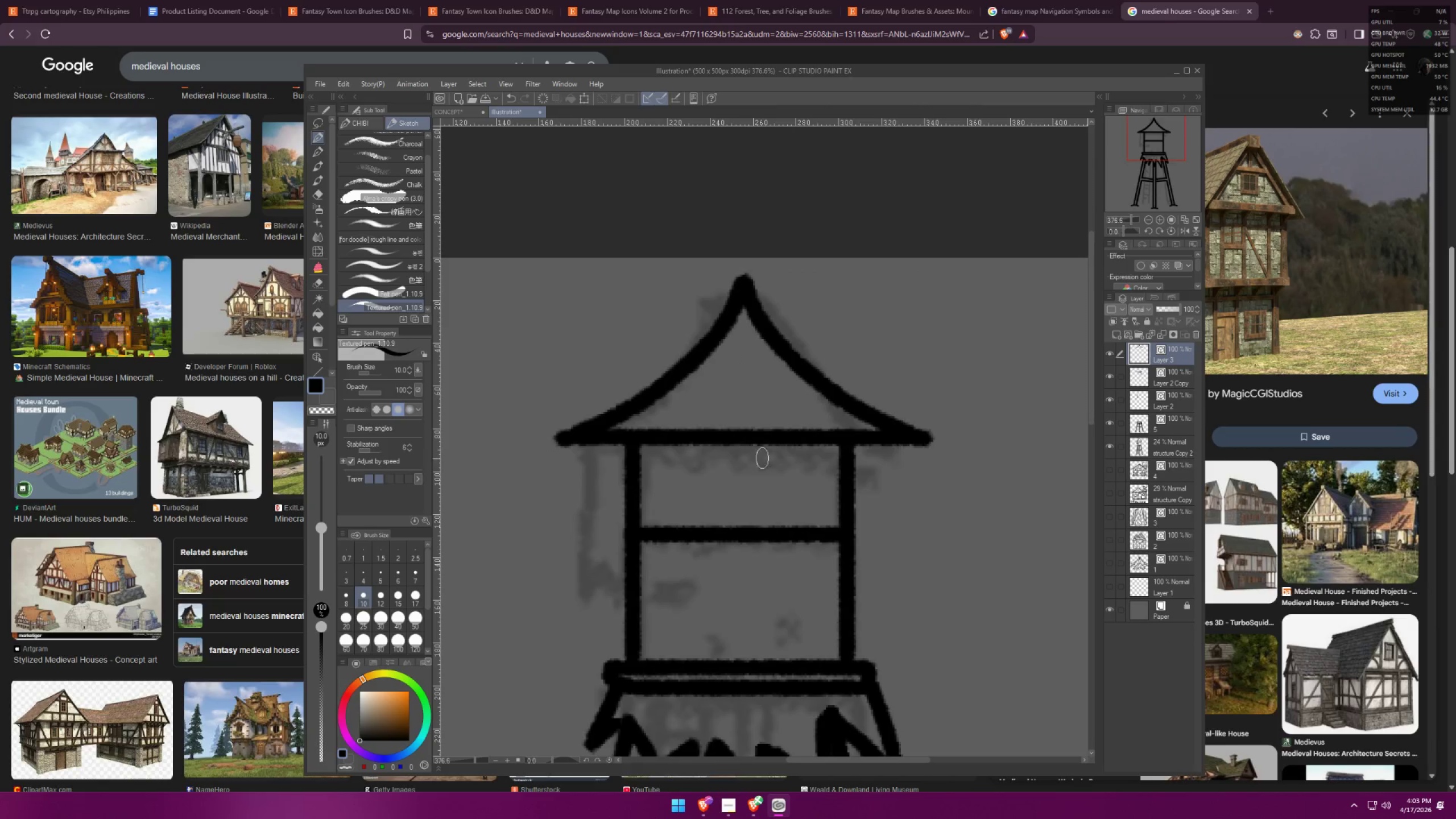 
hold_key(key=ControlLeft, duration=1.53)
left_click_drag(start_coordinate=[557, 433], to_coordinate=[545, 433])
 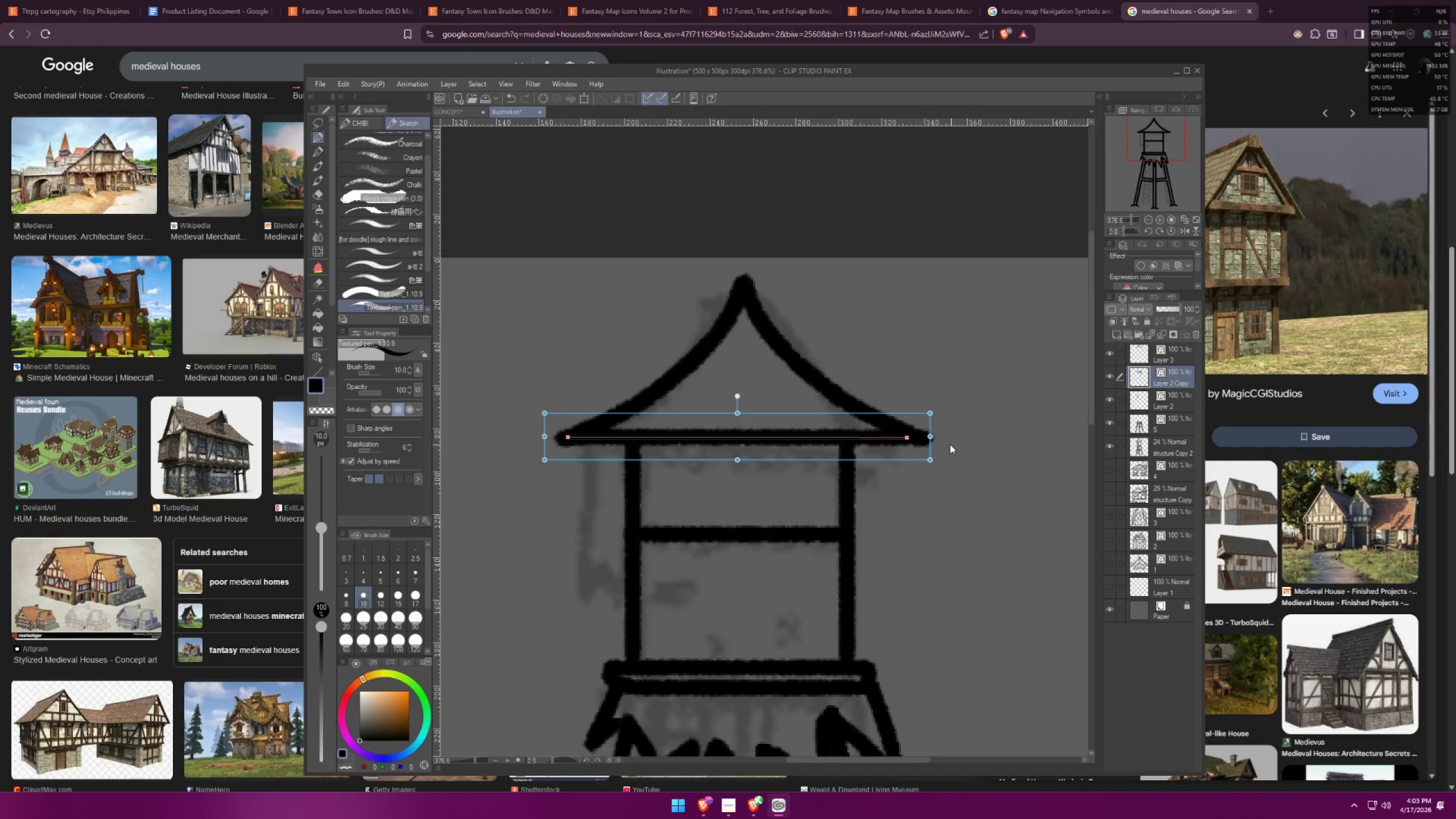 
hold_key(key=ControlLeft, duration=1.52)
left_click_drag(start_coordinate=[932, 435], to_coordinate=[942, 435])
 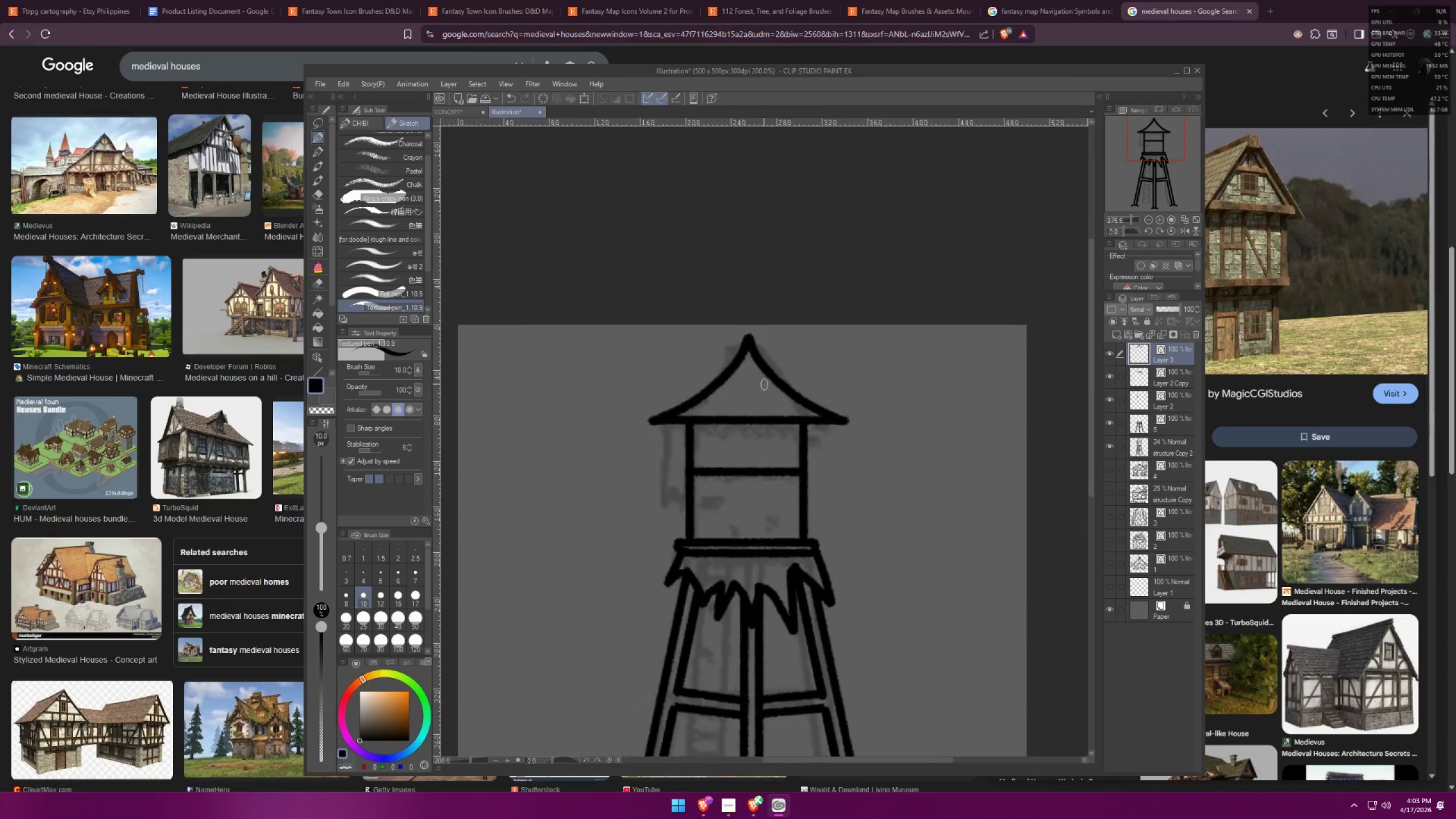 
hold_key(key=ControlLeft, duration=0.32)
 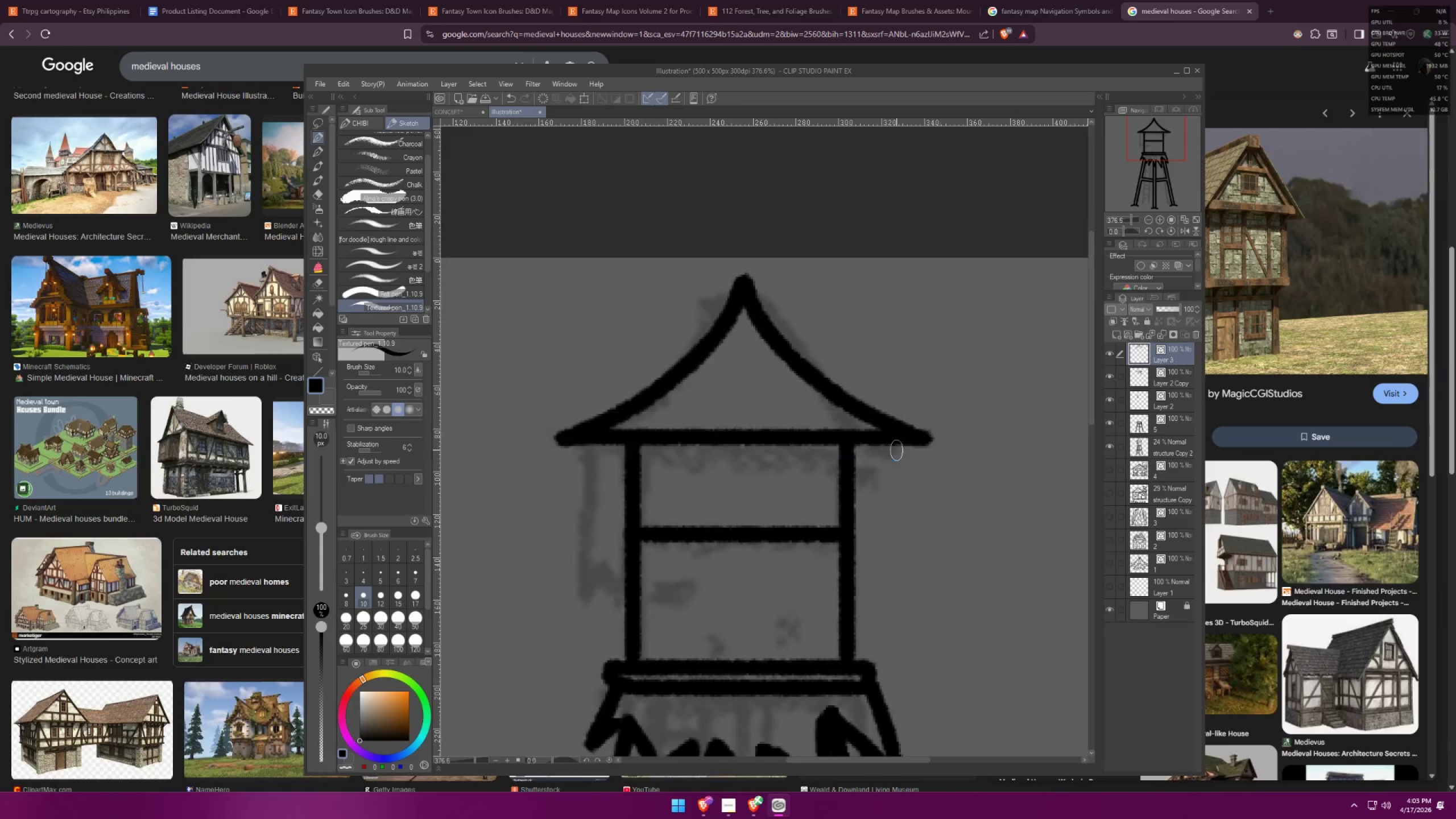 
scroll: coordinate [827, 388], scroll_direction: none, amount: 0.0
 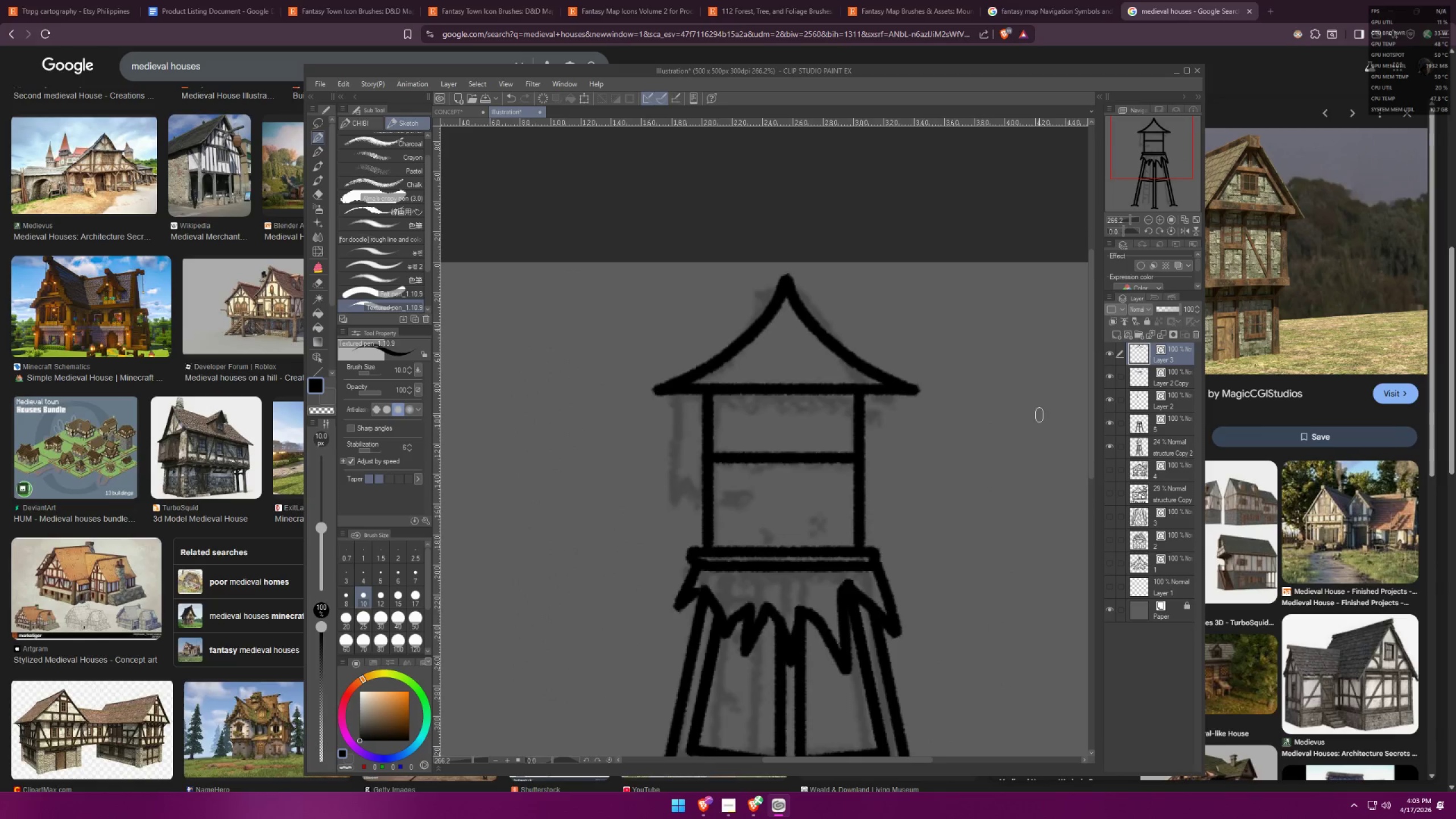 
key(Control+E)
 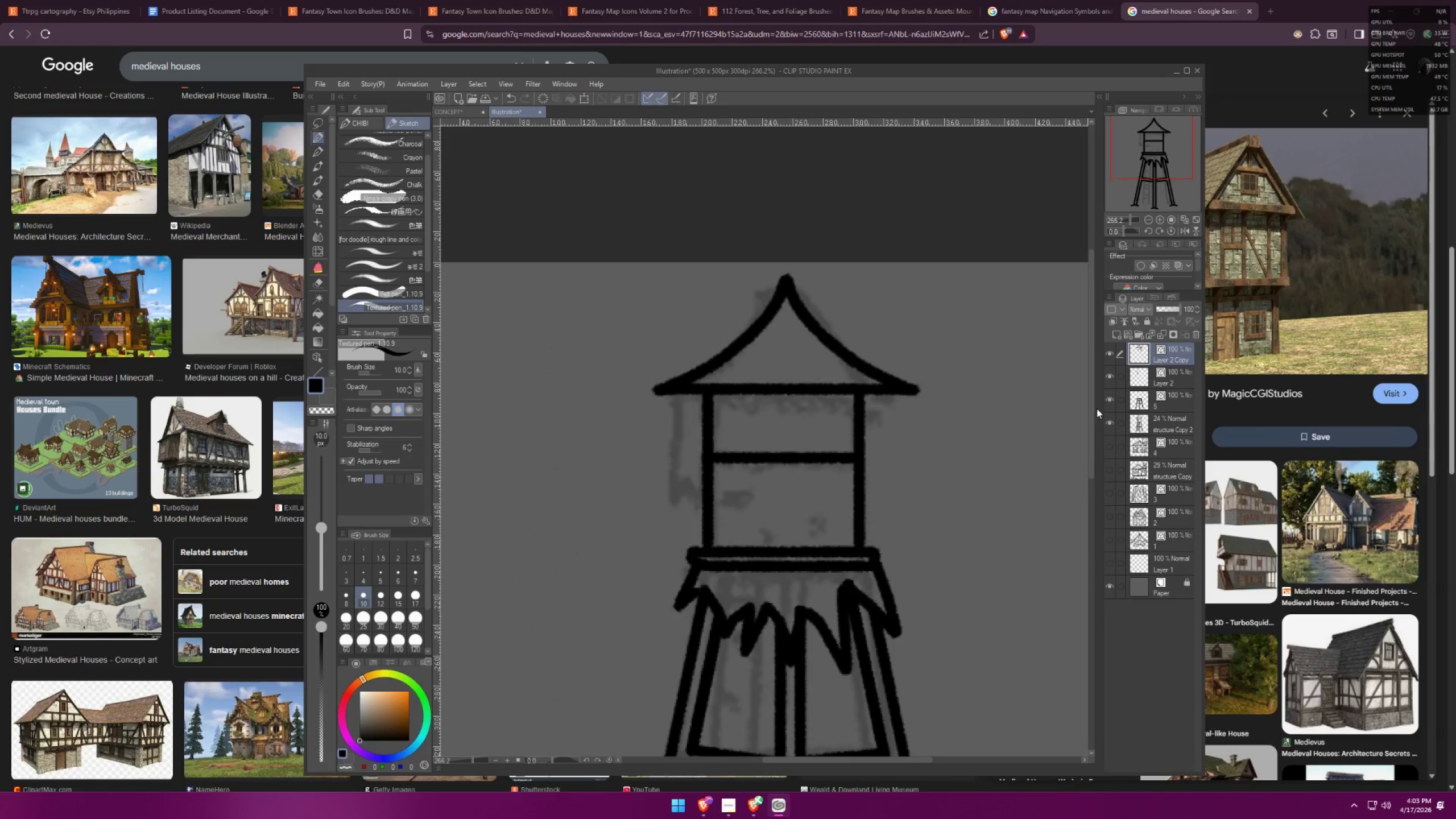 
key(Control+E)
 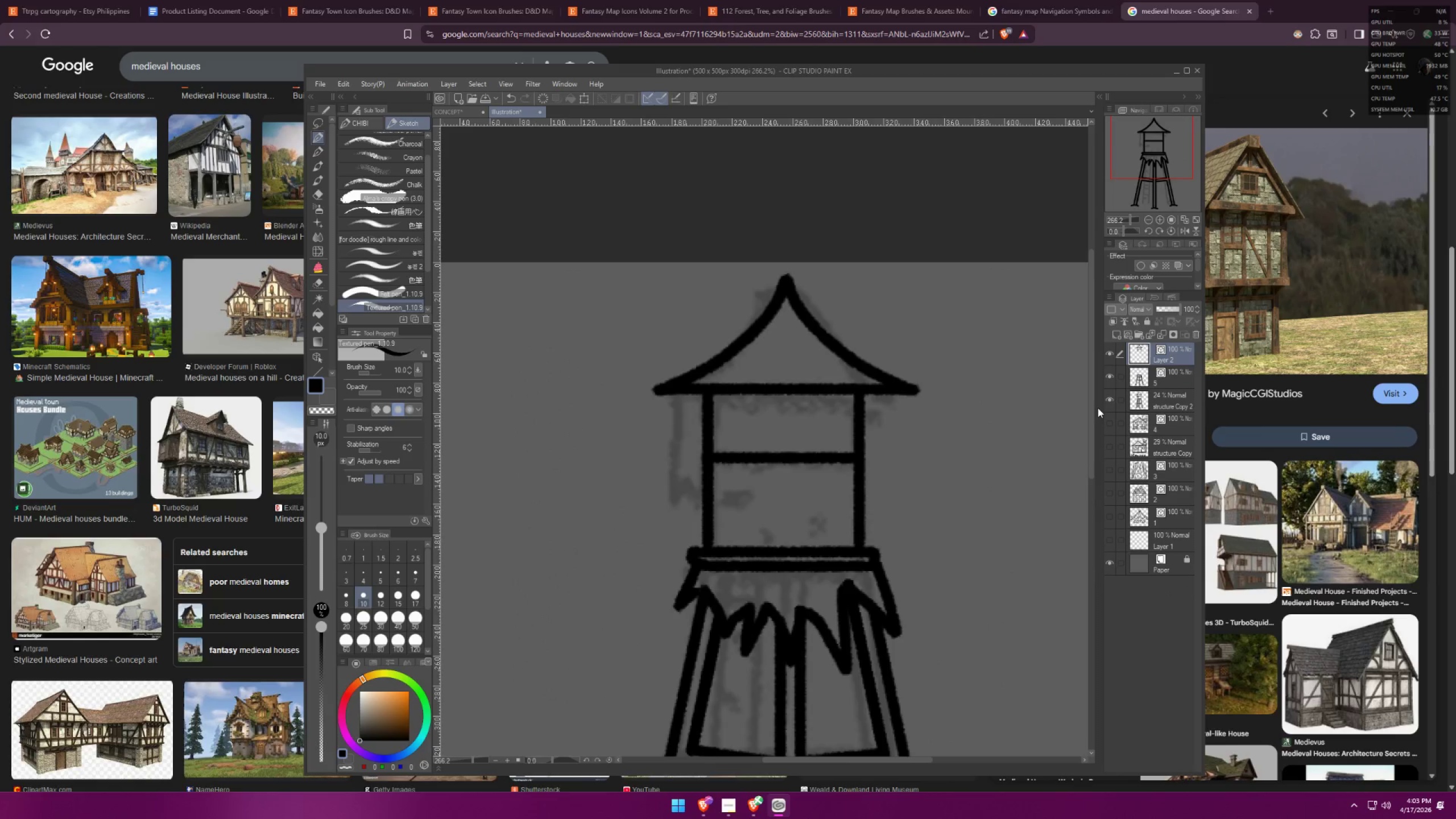 
key(Control+E)
 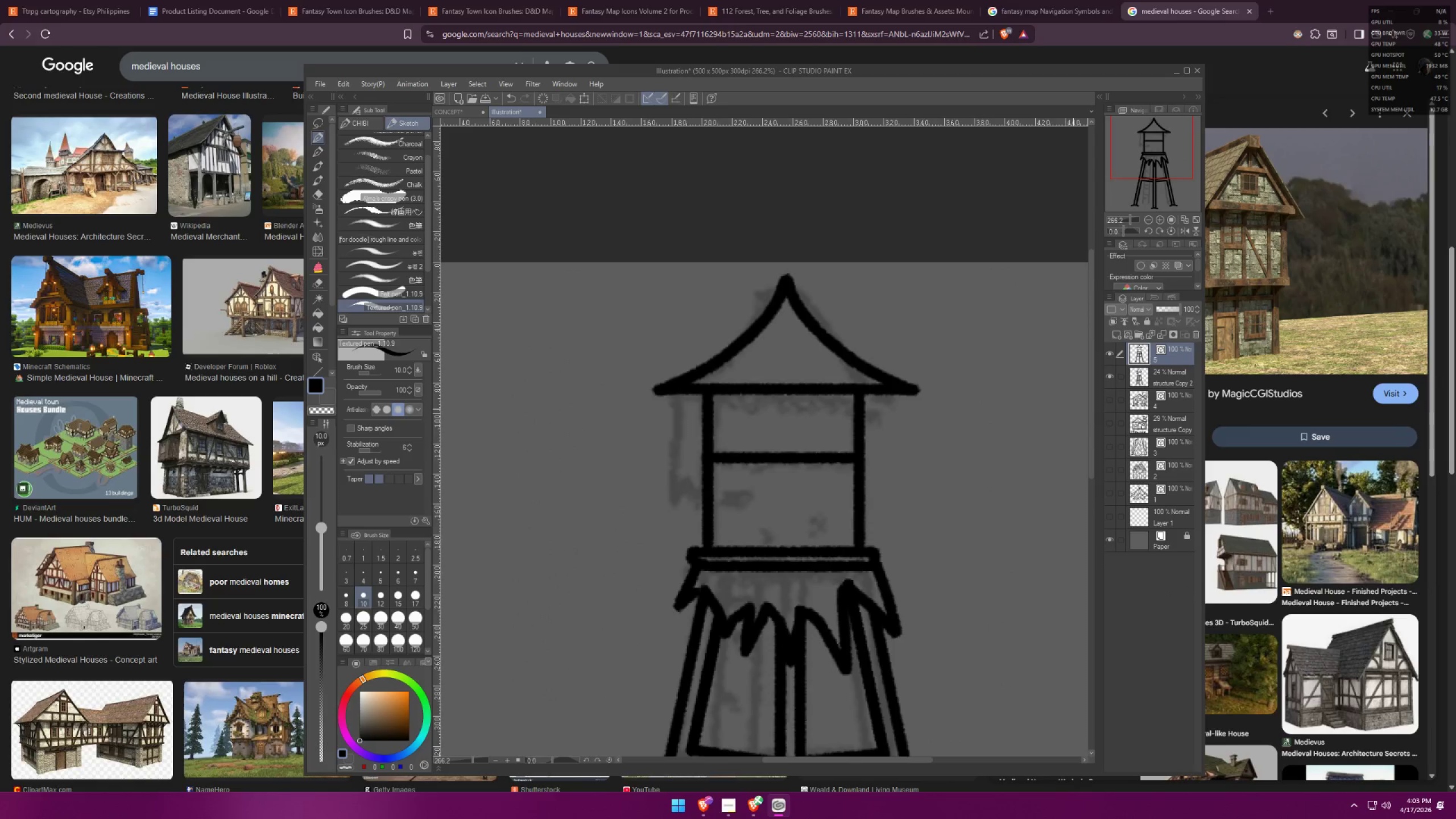 
scroll: coordinate [727, 398], scroll_direction: up, amount: 2.0
 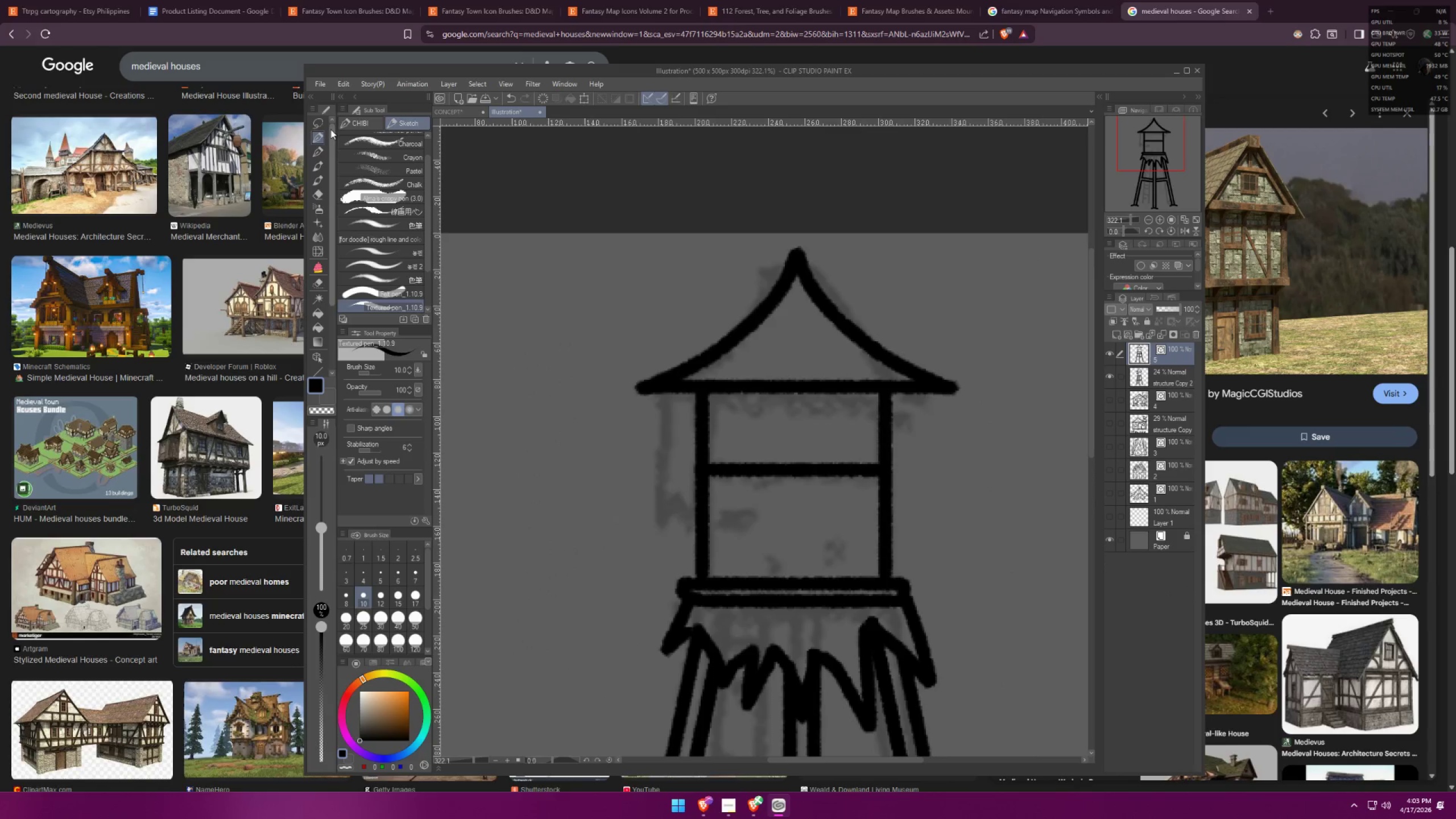 
left_click([320, 140])
 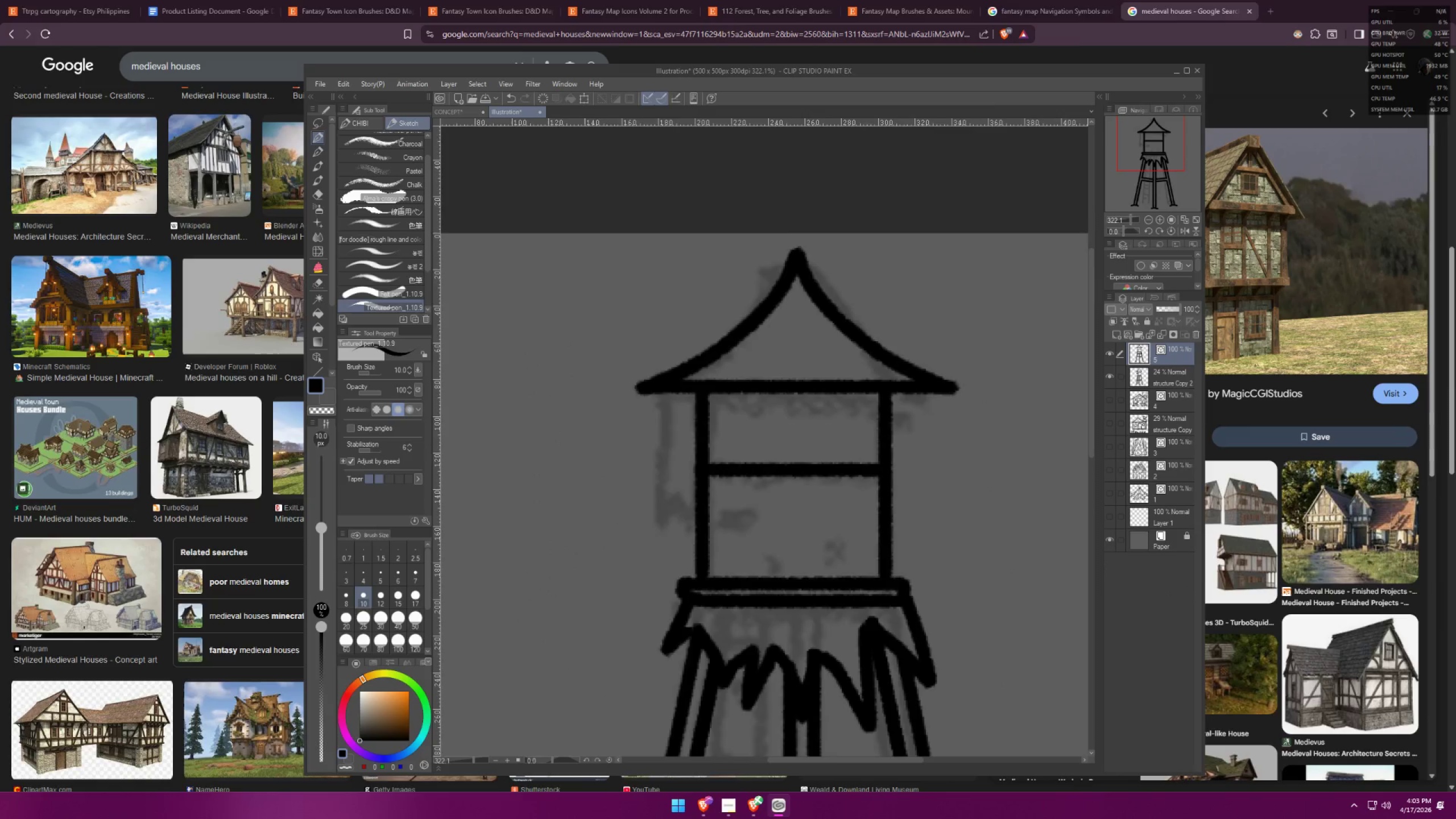 
scroll: coordinate [622, 418], scroll_direction: up, amount: 6.0
 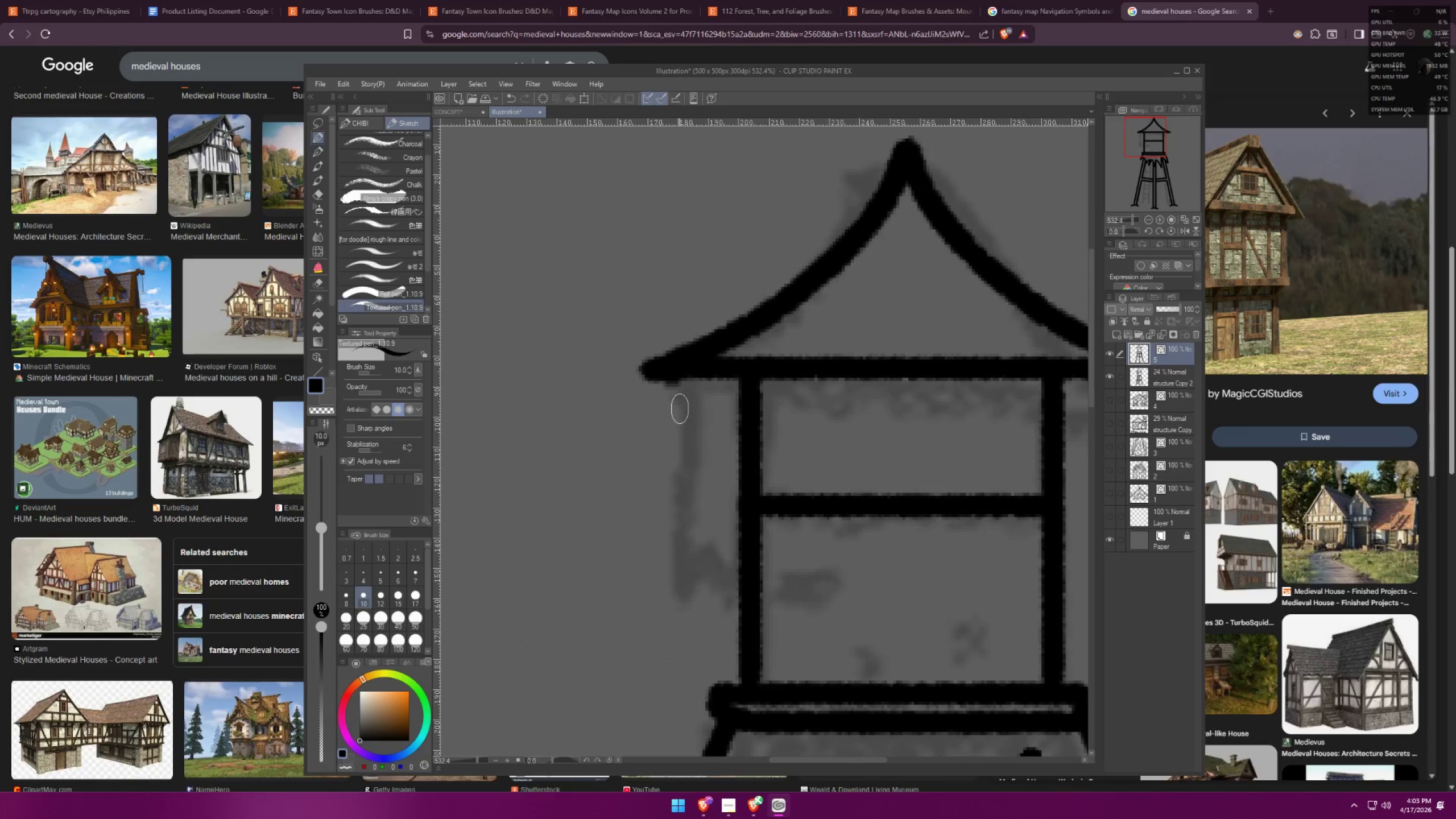 
key(Control+ControlLeft)
 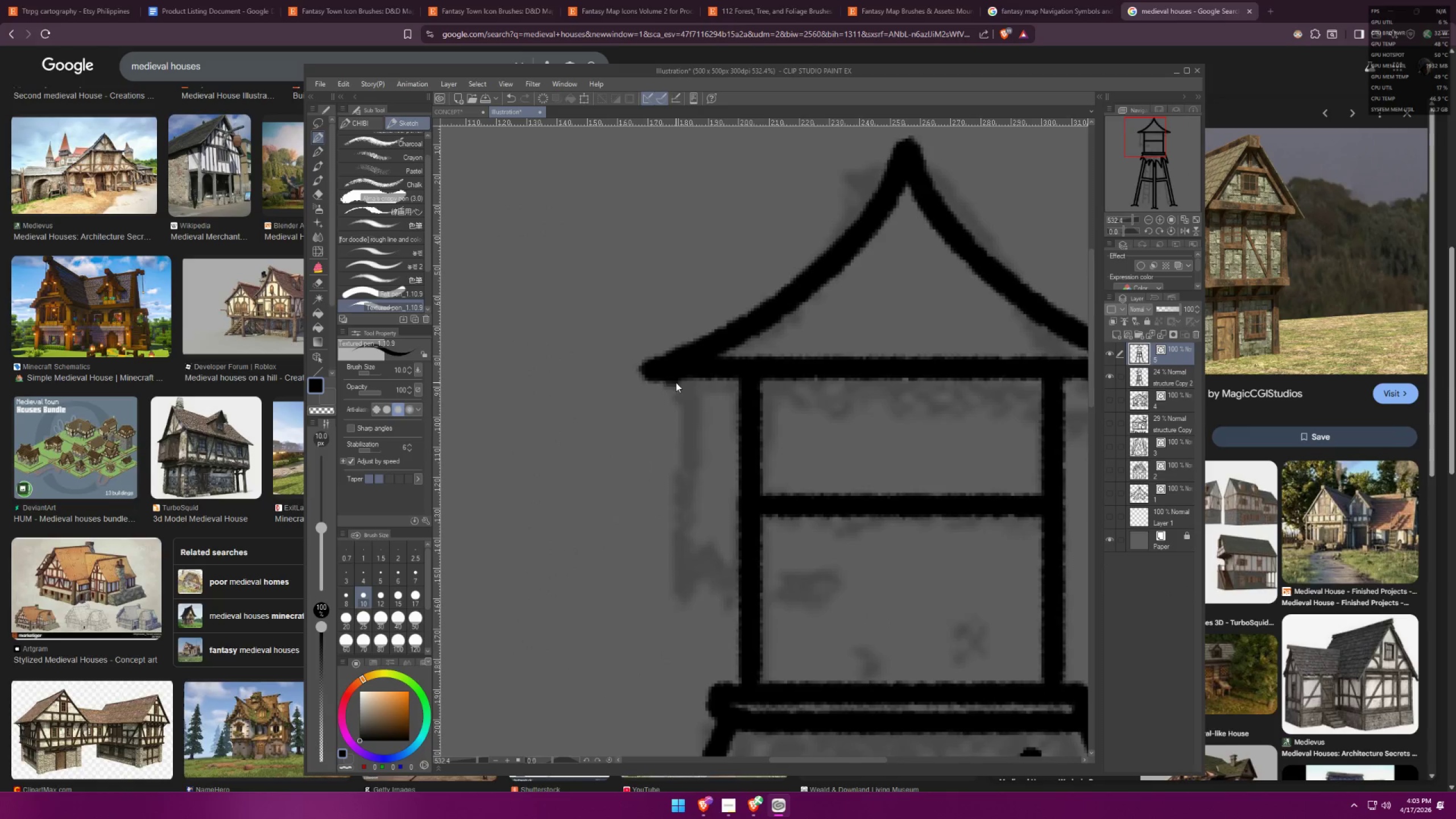 
key(Control+Z)
 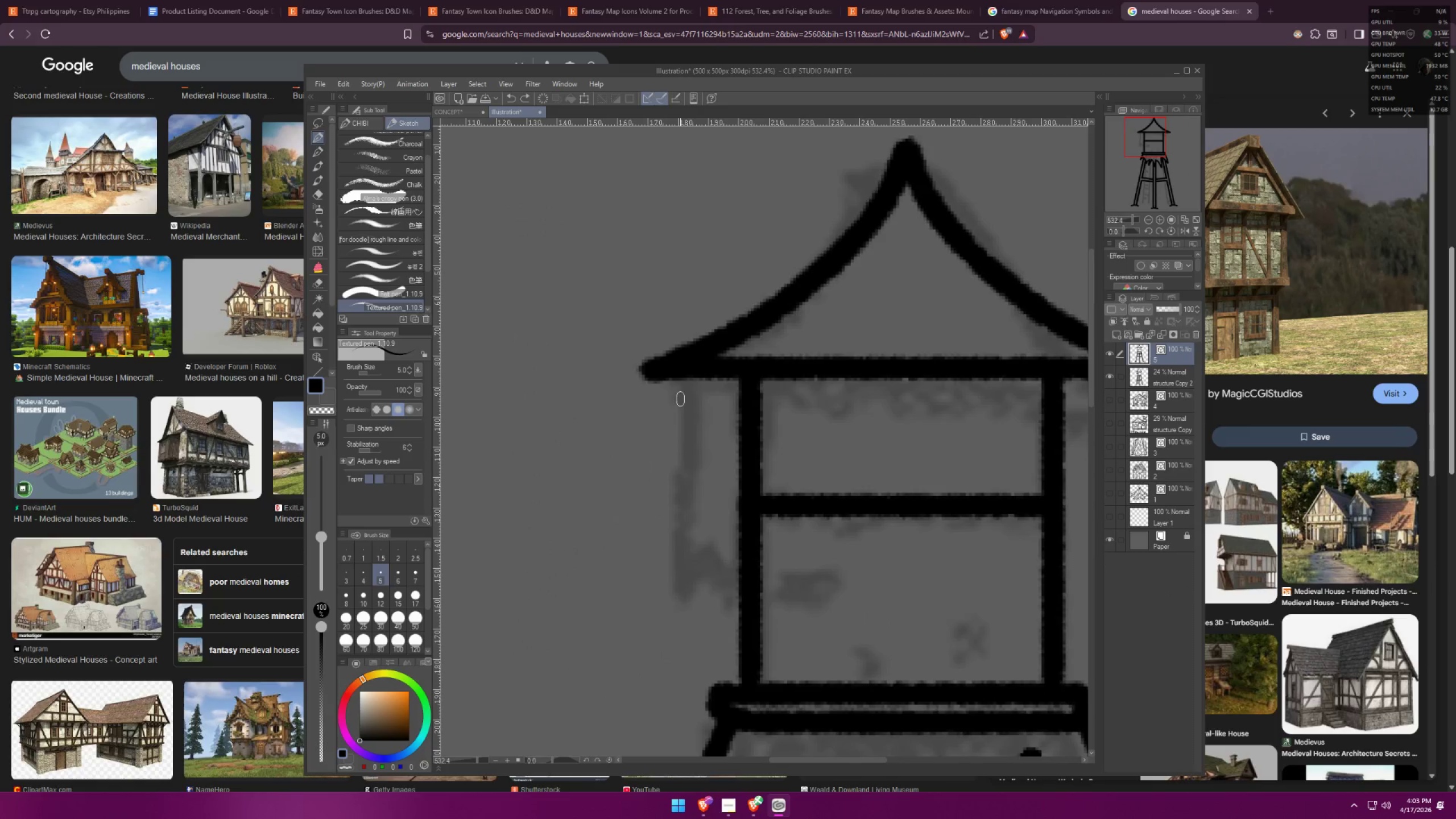 
hold_key(key=ShiftLeft, duration=1.53)
left_click_drag(start_coordinate=[694, 565], to_coordinate=[698, 578])
 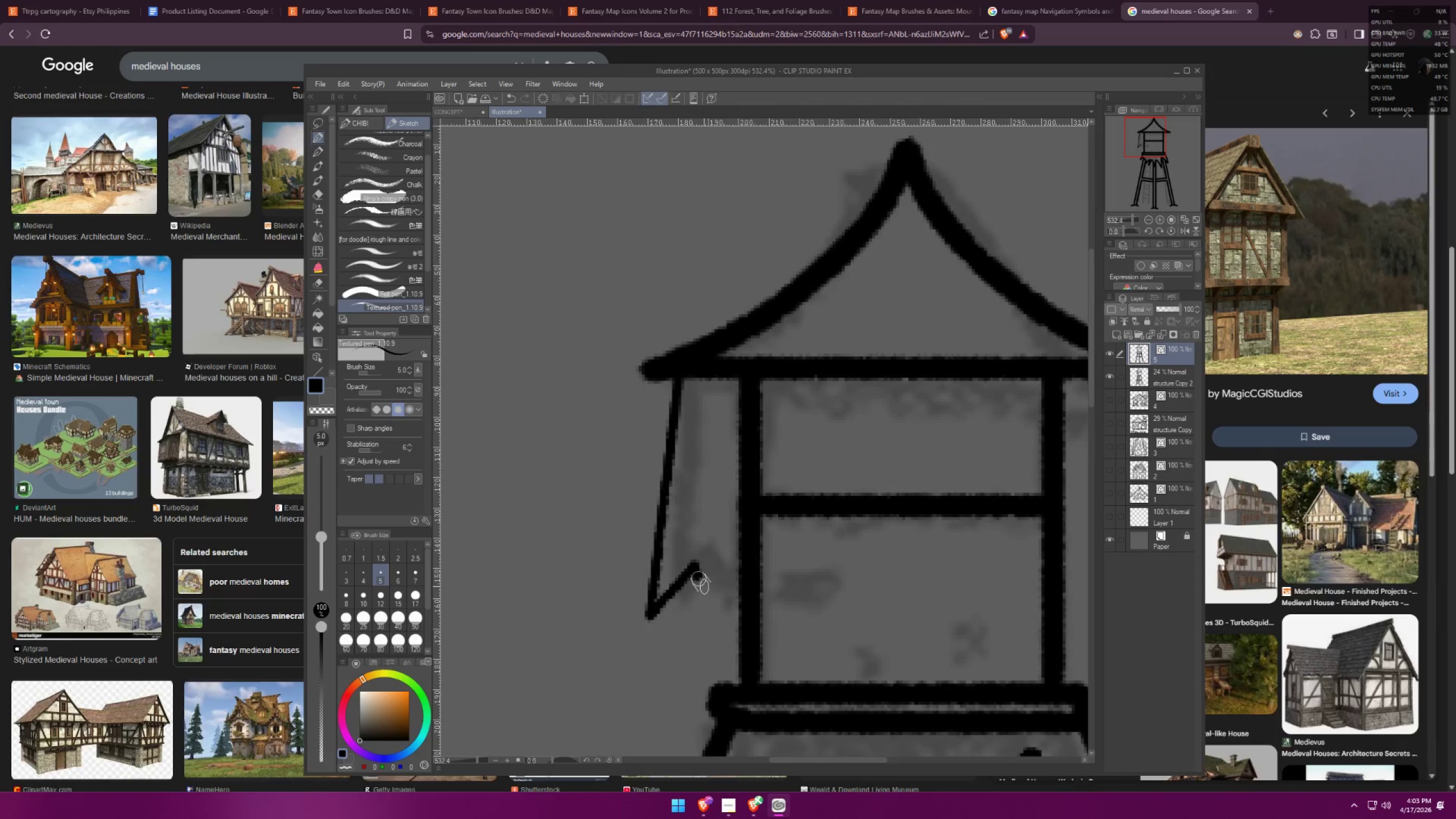 
hold_key(key=ShiftLeft, duration=1.49)
left_click_drag(start_coordinate=[719, 627], to_coordinate=[721, 619])
 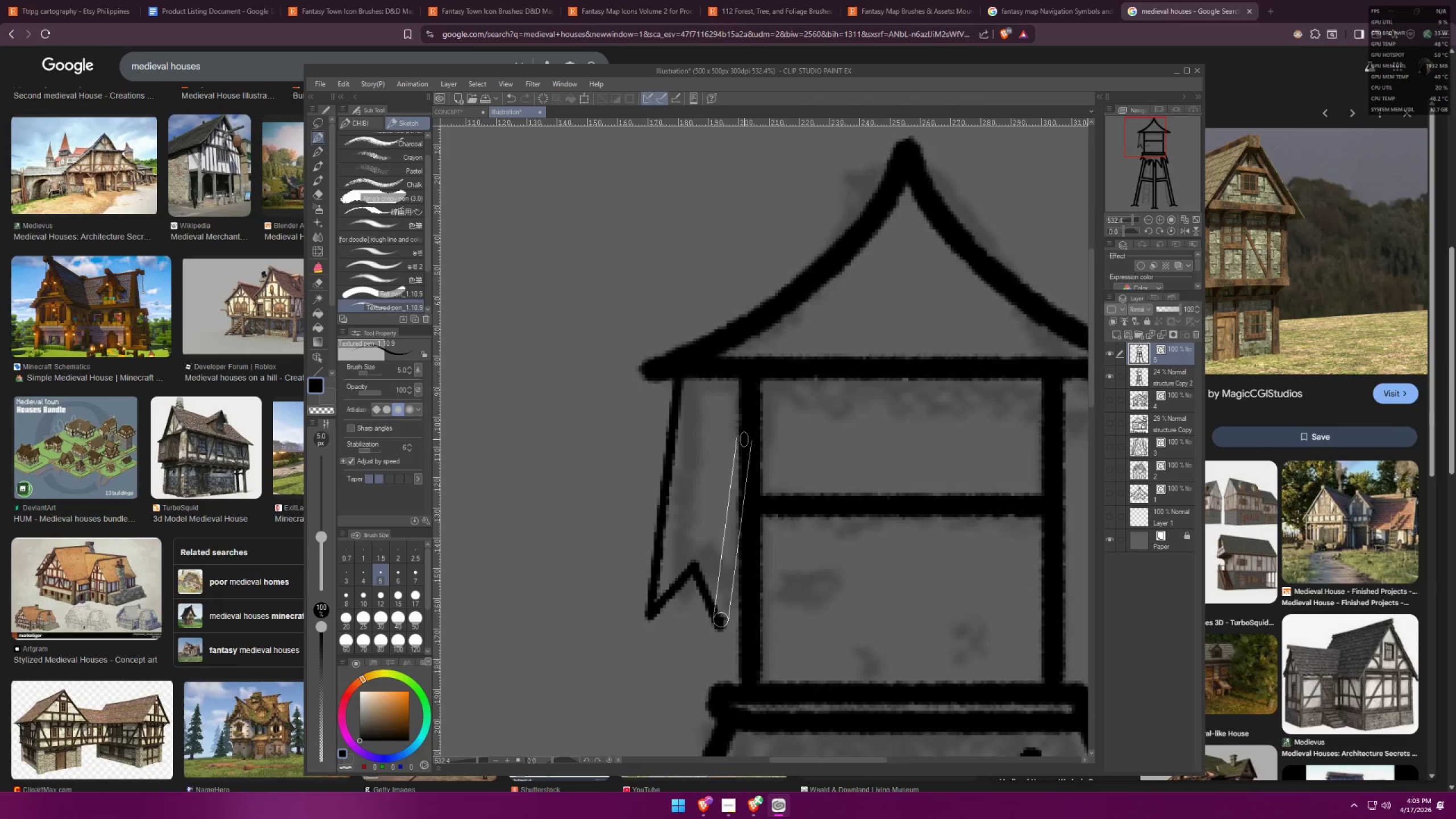 
left_click([744, 435])
 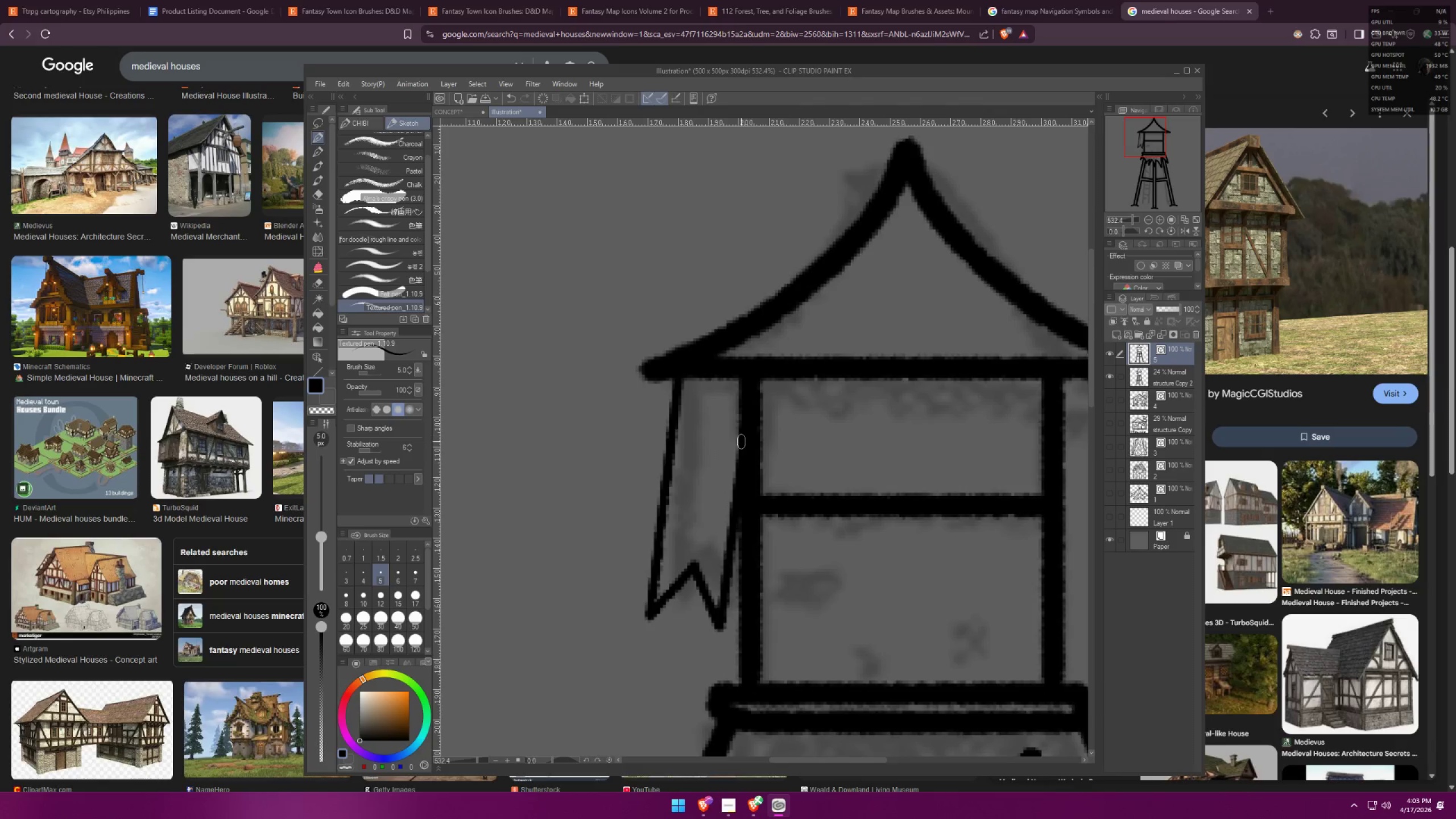 
left_click([797, 357])
 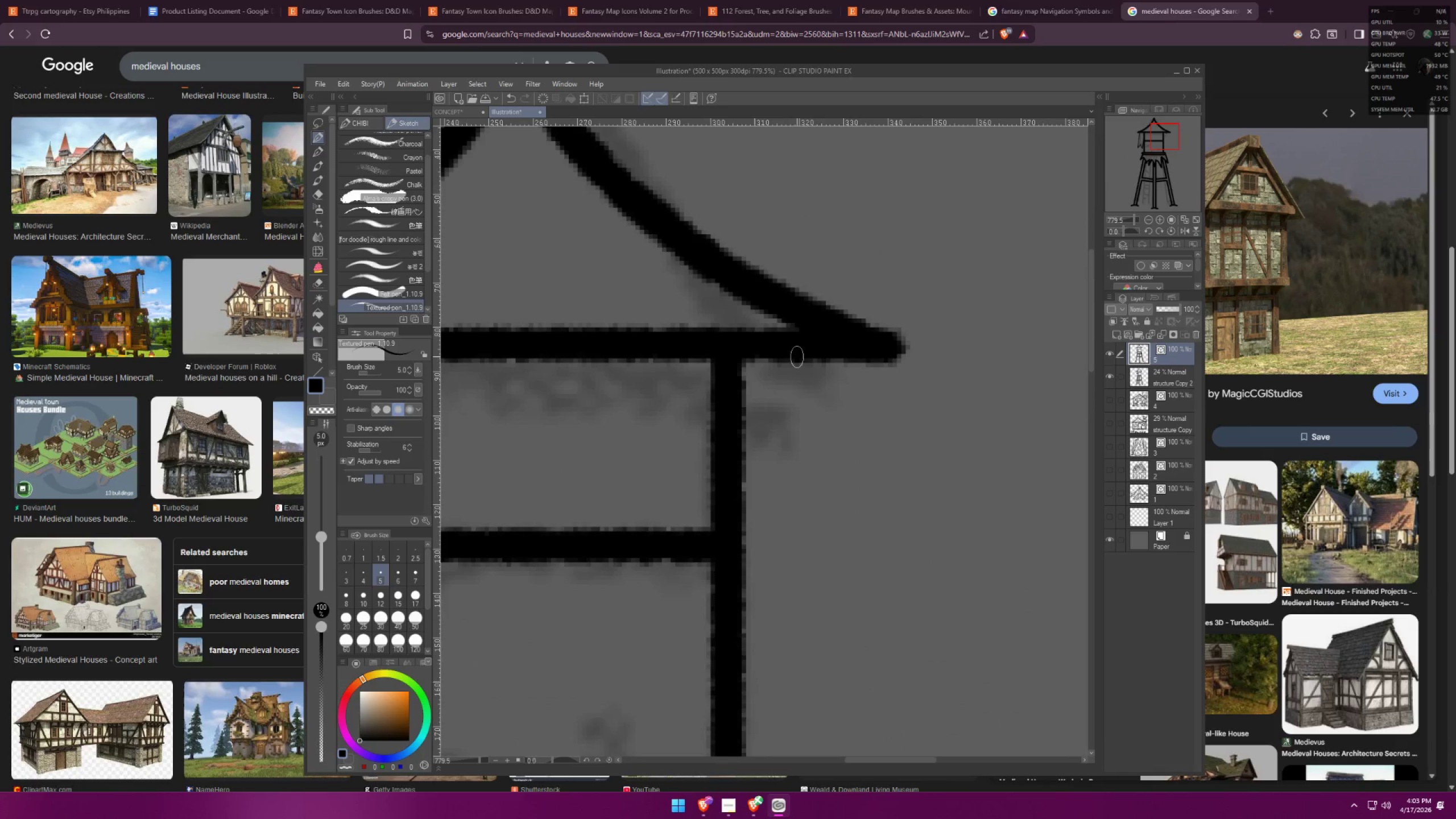 
scroll: coordinate [785, 389], scroll_direction: up, amount: 7.0
 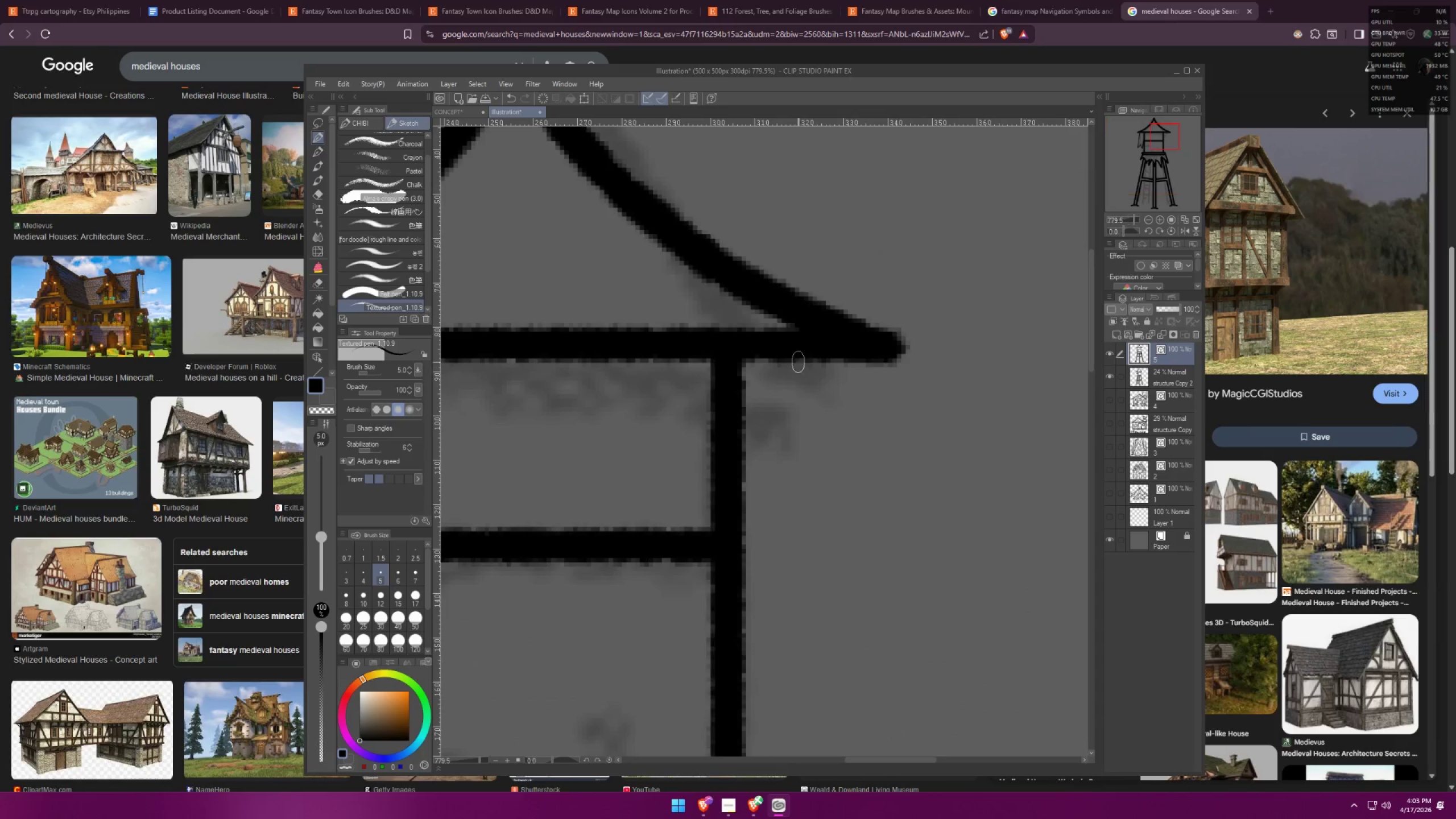 
hold_key(key=ShiftLeft, duration=0.84)
left_click([799, 392])
 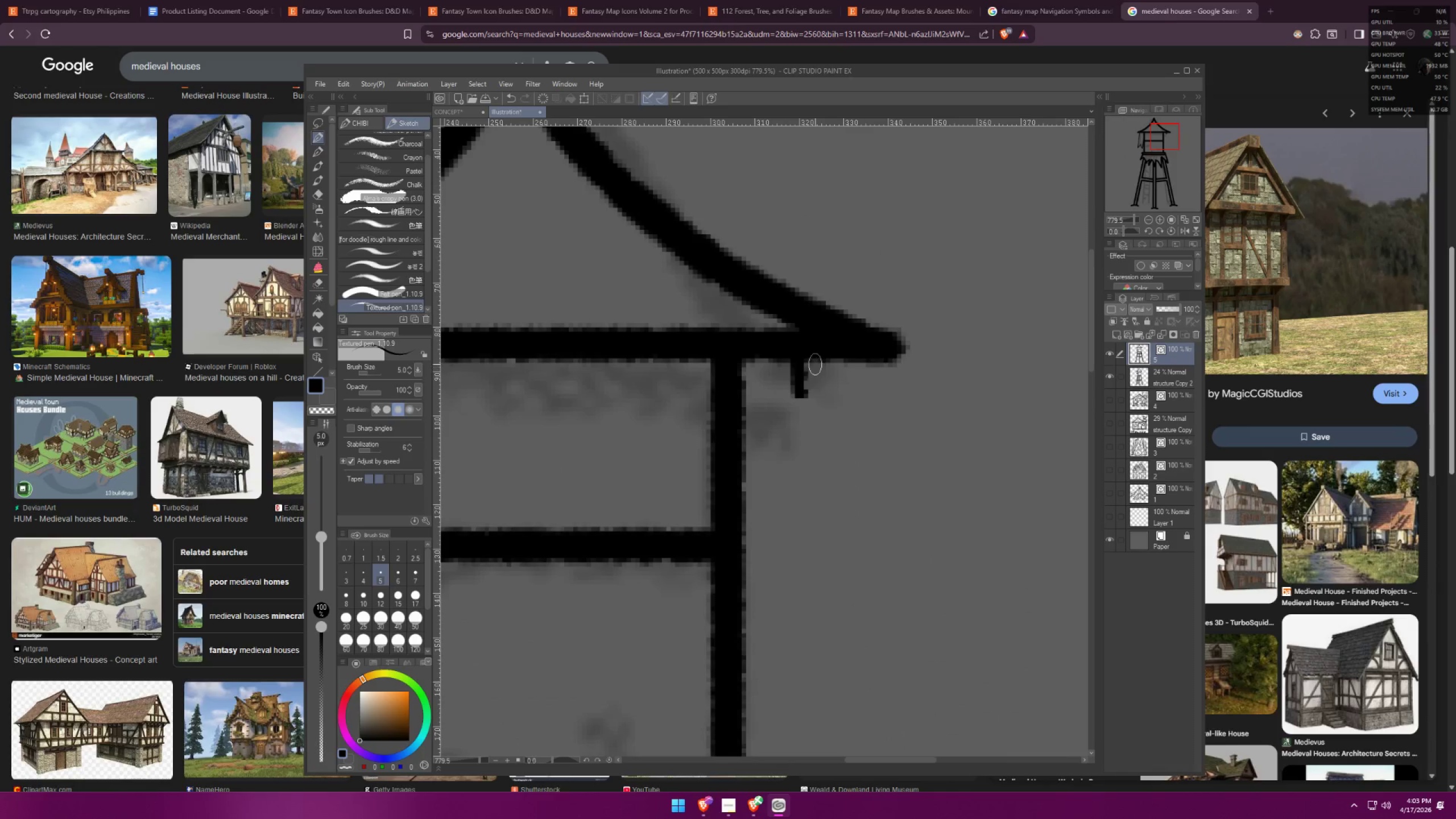 
hold_key(key=ShiftLeft, duration=1.19)
double_click([819, 393])
 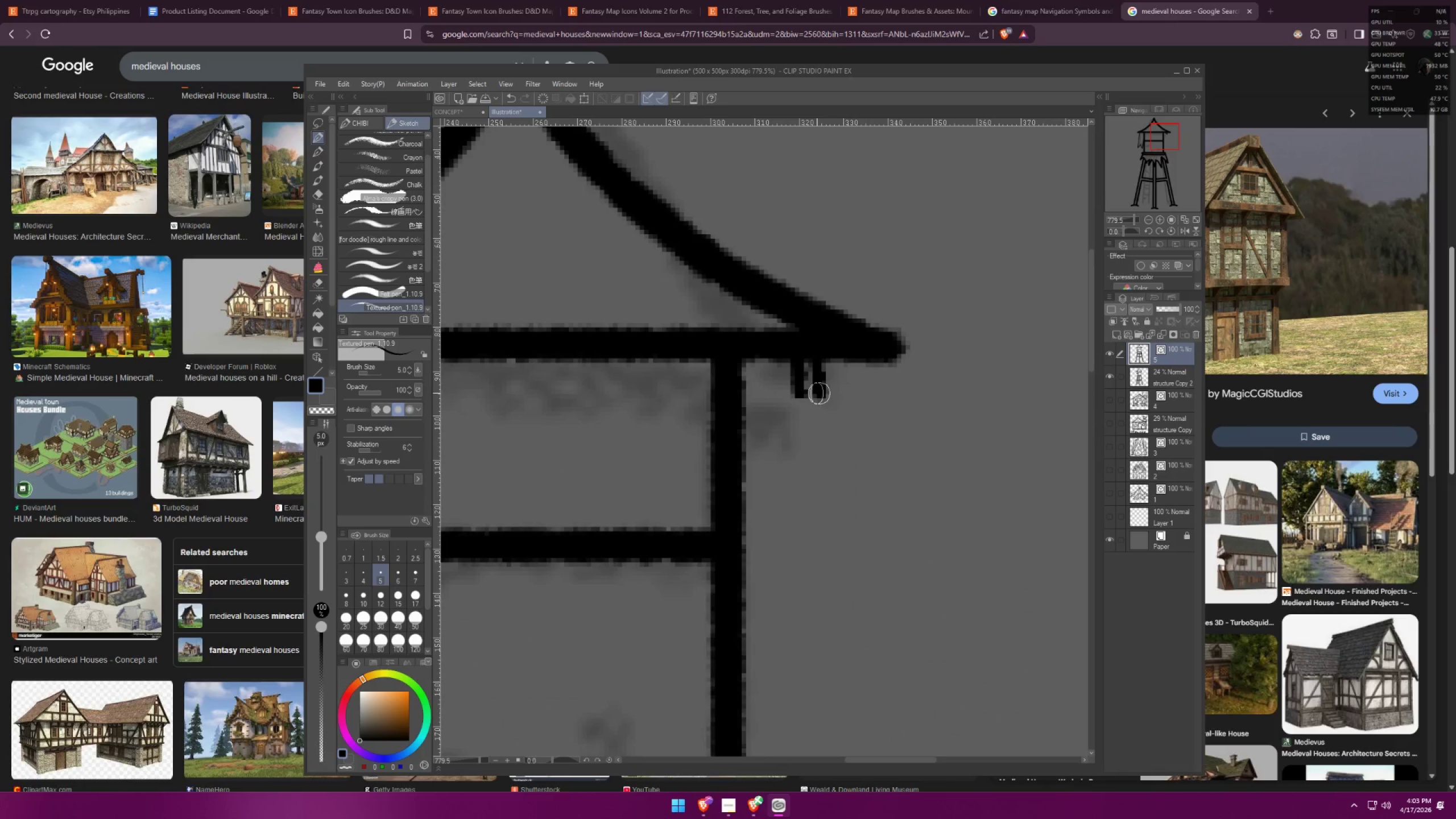 
left_click_drag(start_coordinate=[816, 392], to_coordinate=[792, 391])
 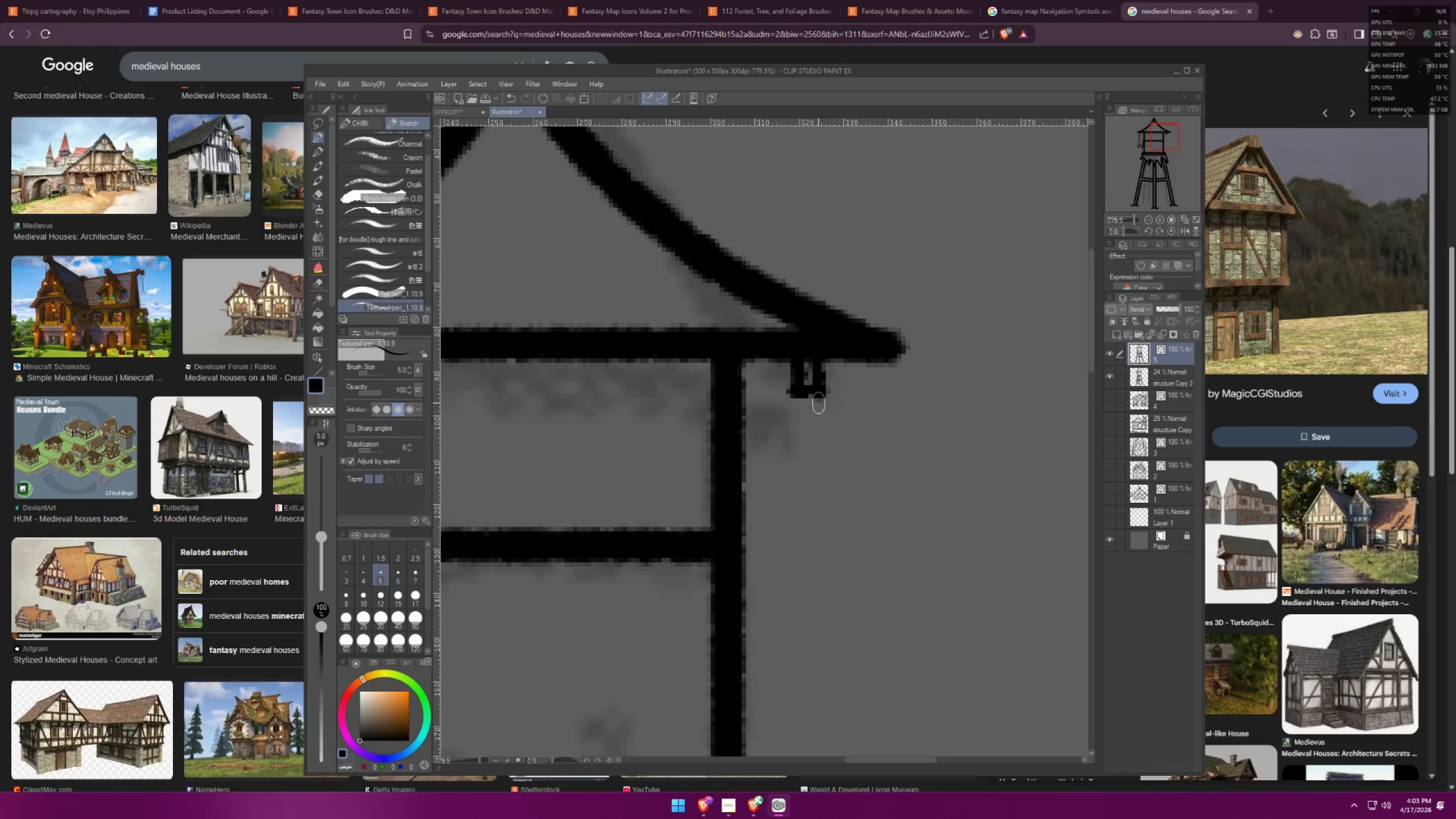 
key(Control+Z)
 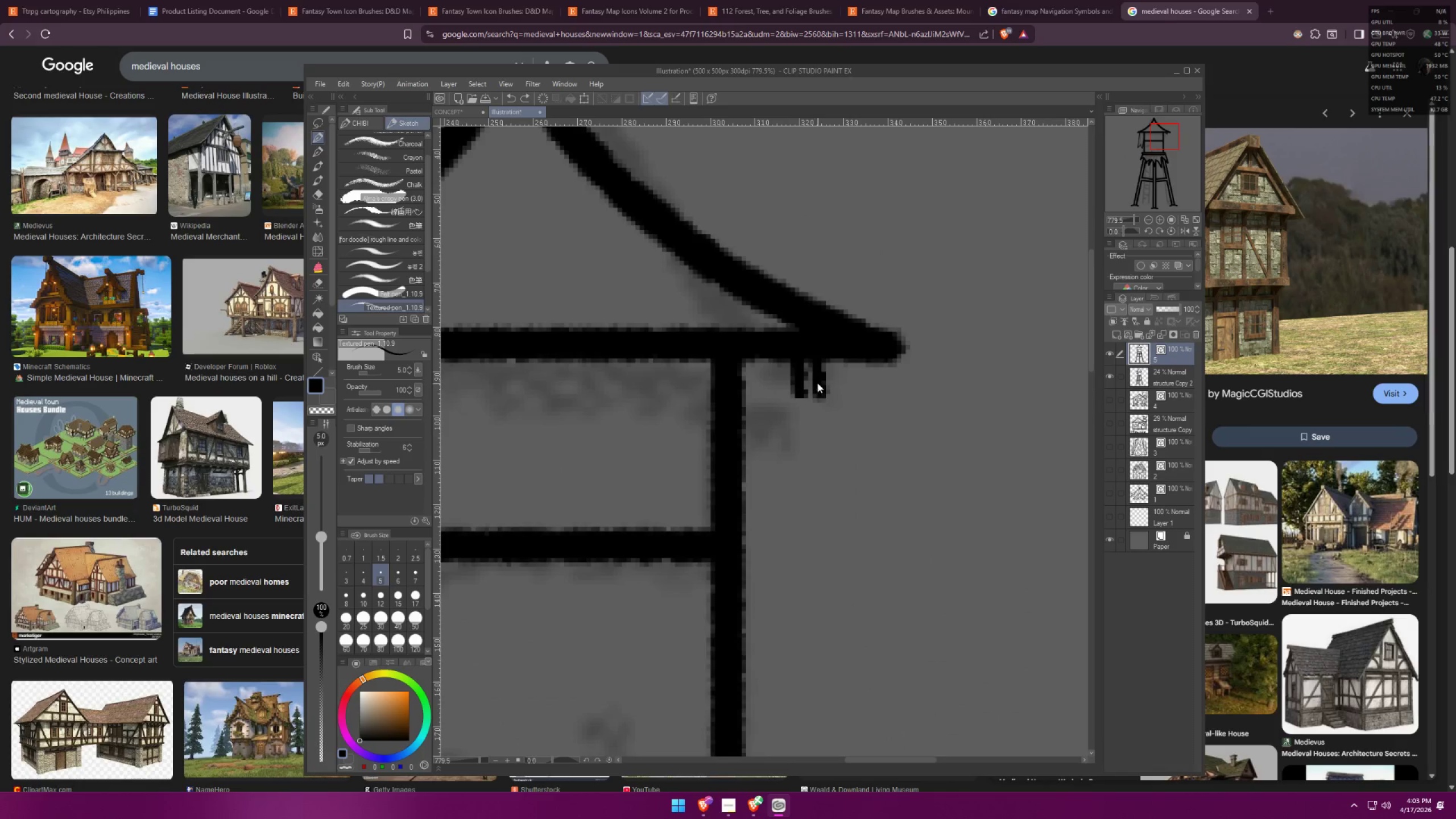 
key(Control+Z)
 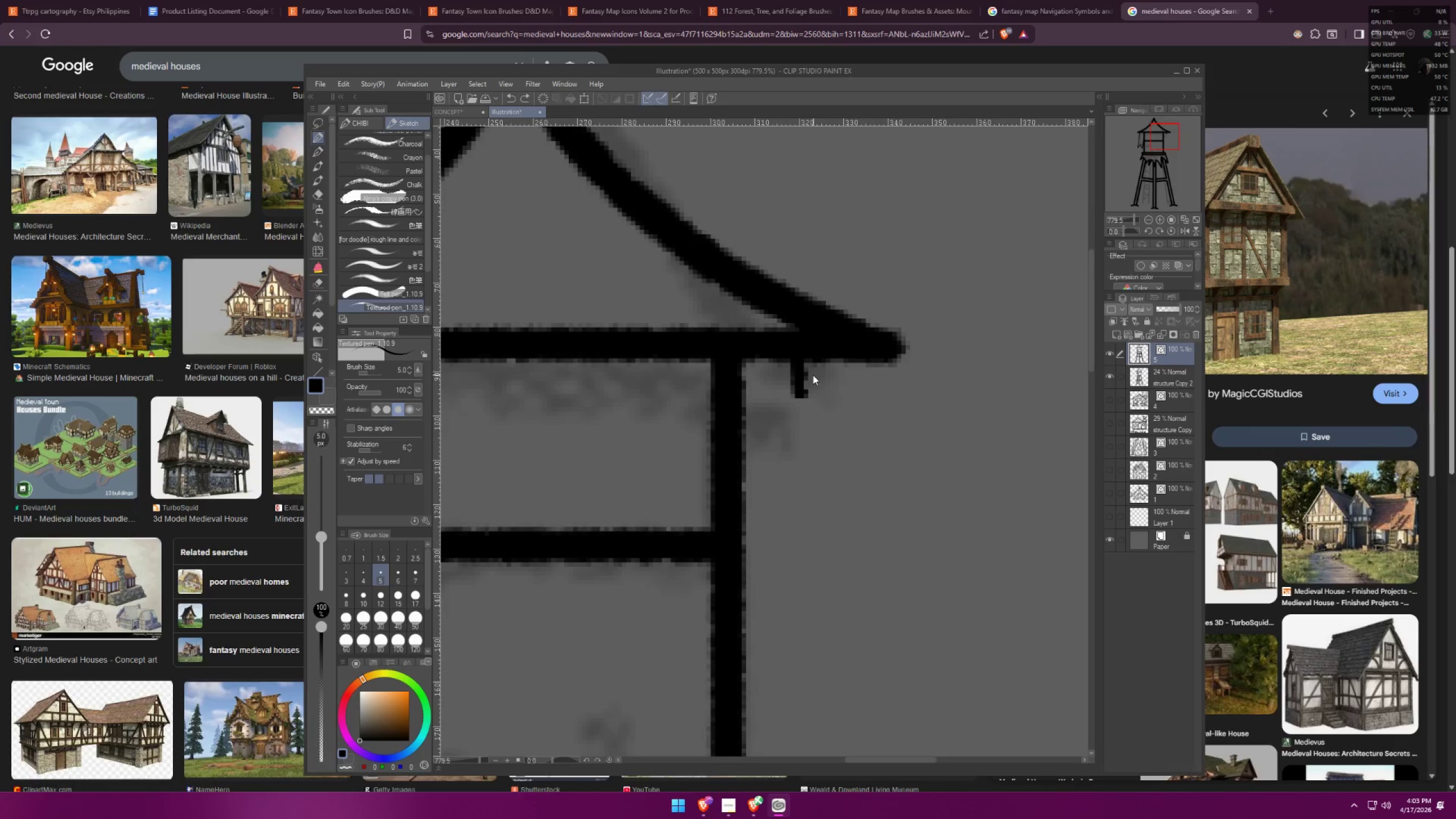 
key(Control+Z)
 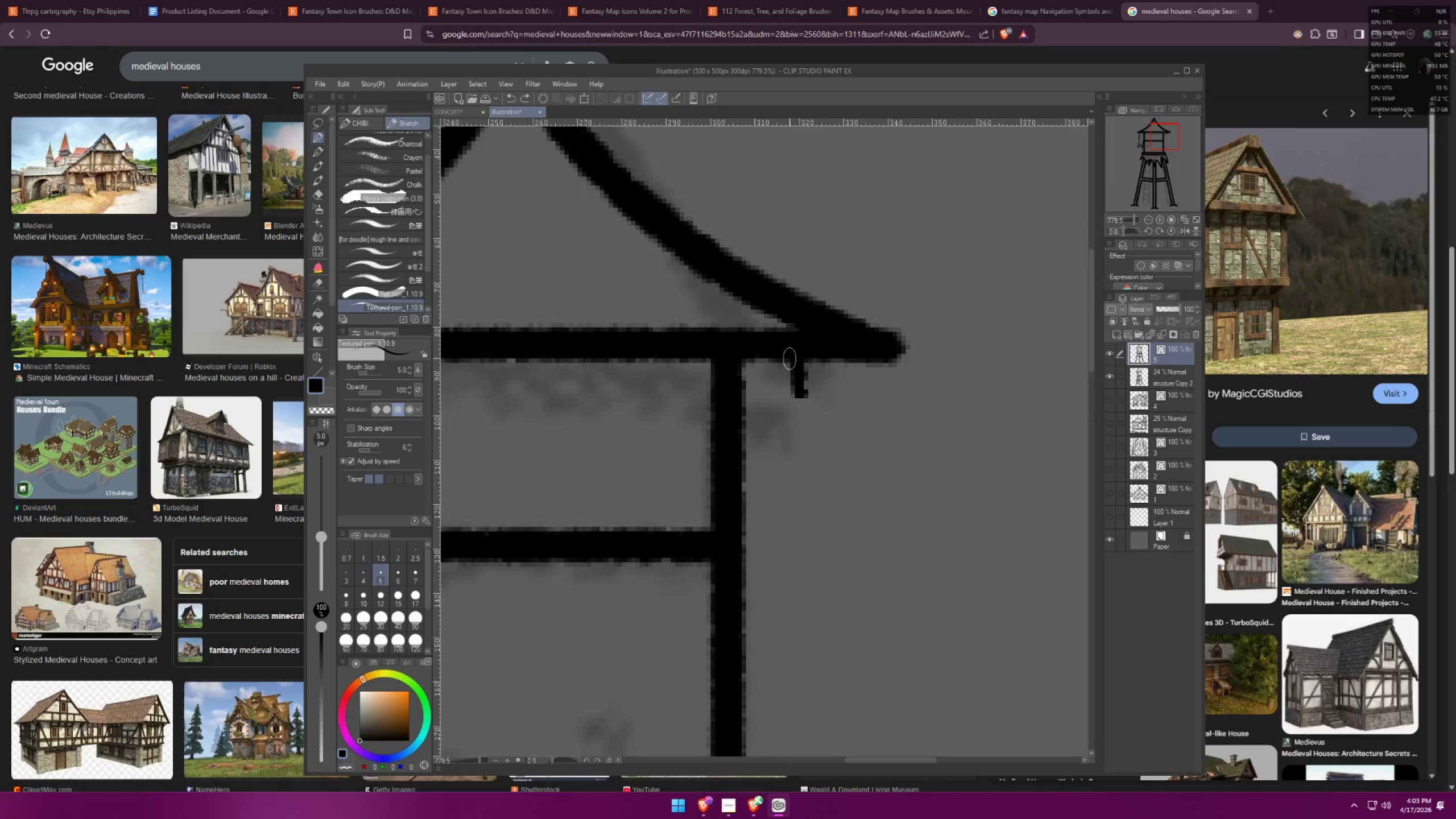 
key(Control+ControlLeft)
 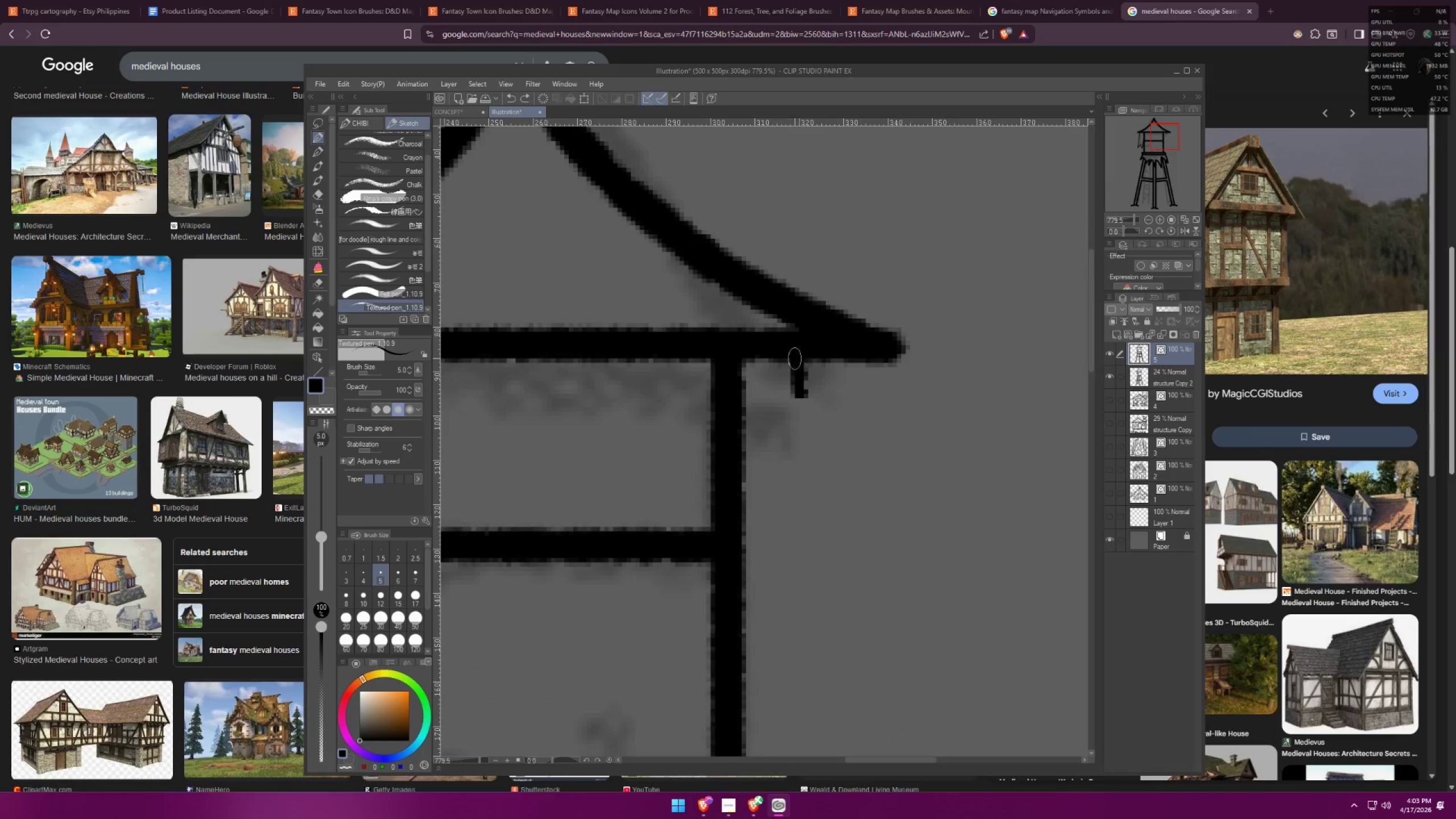 
key(Control+Z)
 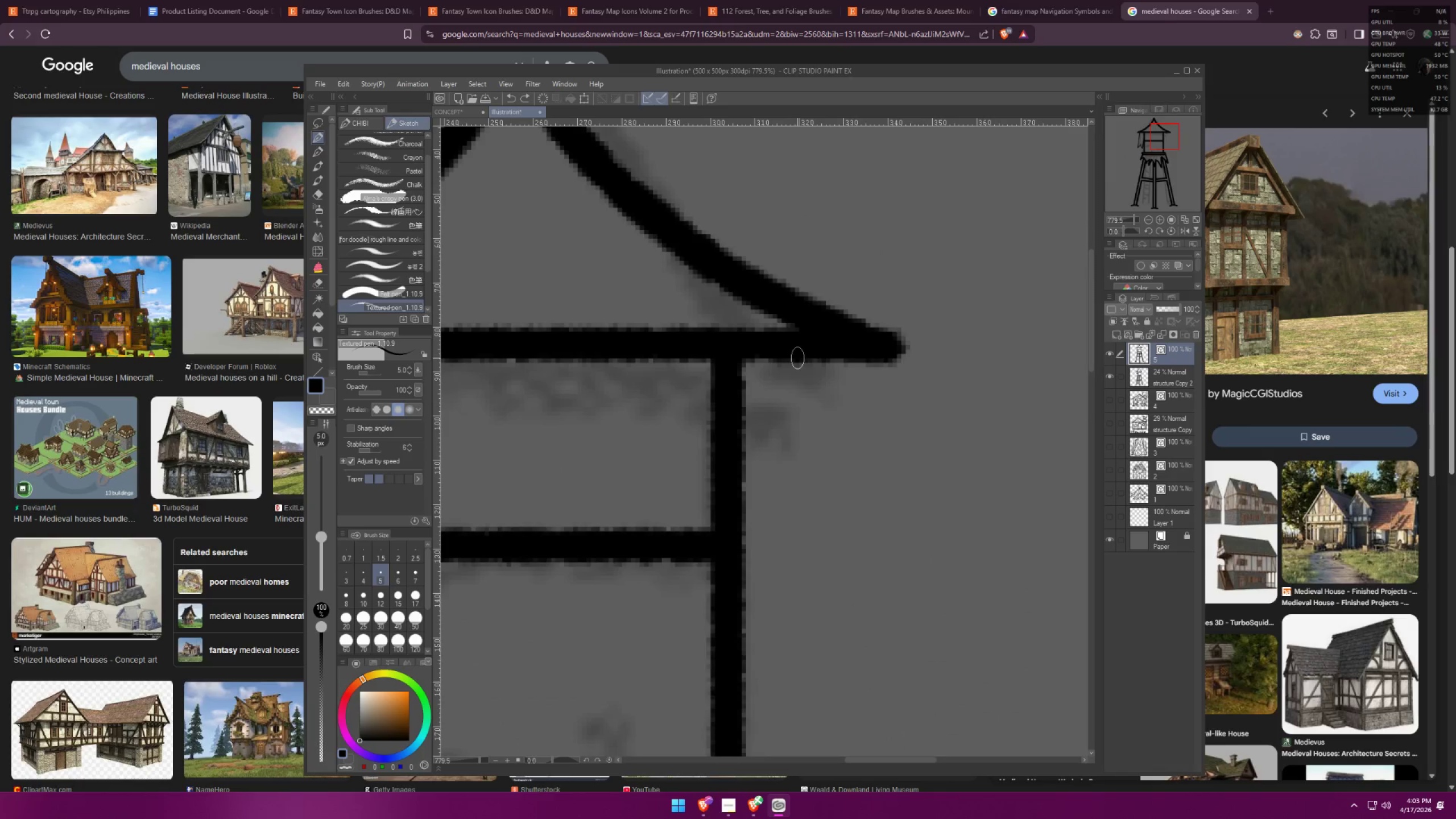 
left_click_drag(start_coordinate=[797, 358], to_coordinate=[796, 392])
 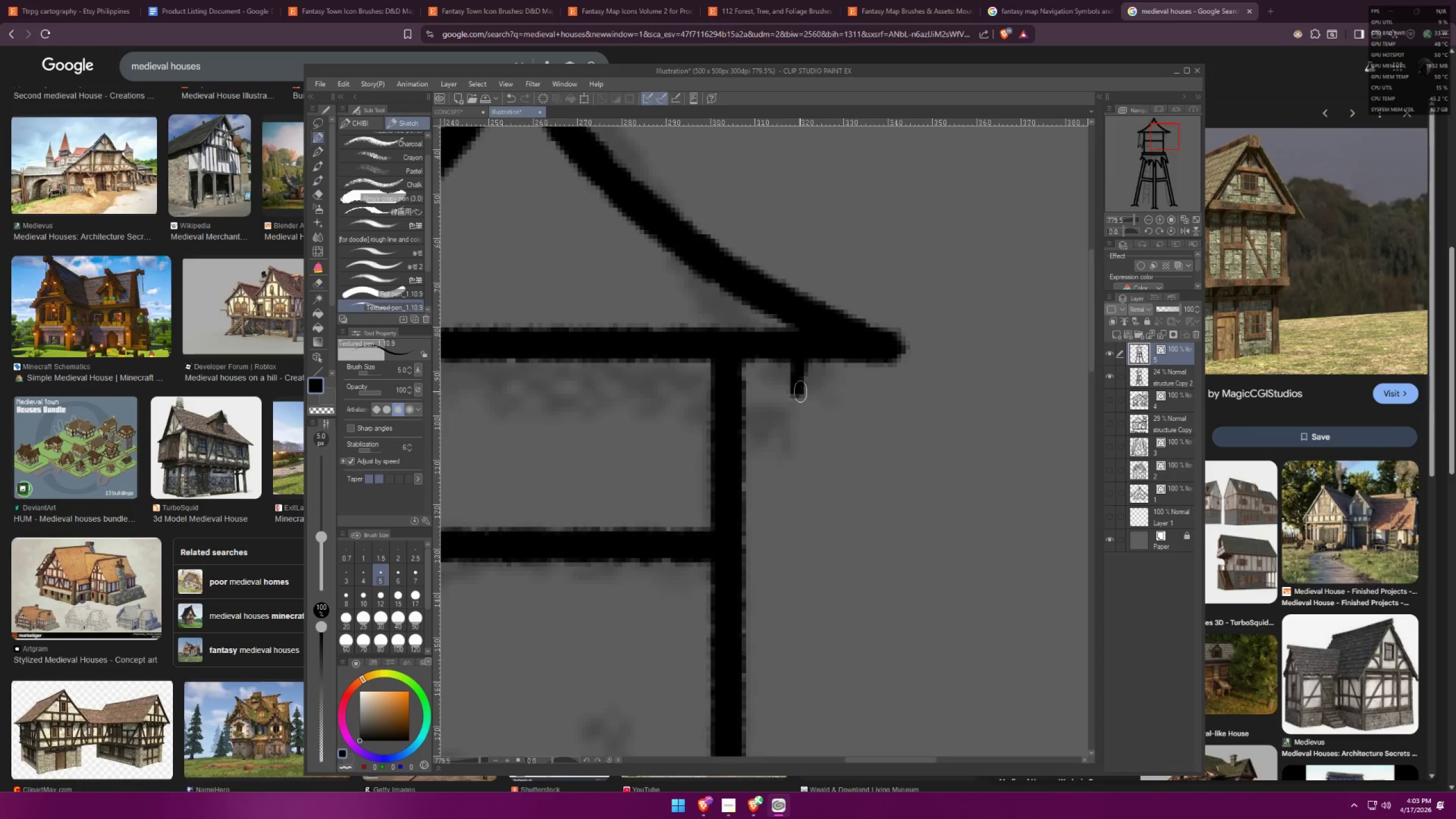 
key(Control+ControlLeft)
 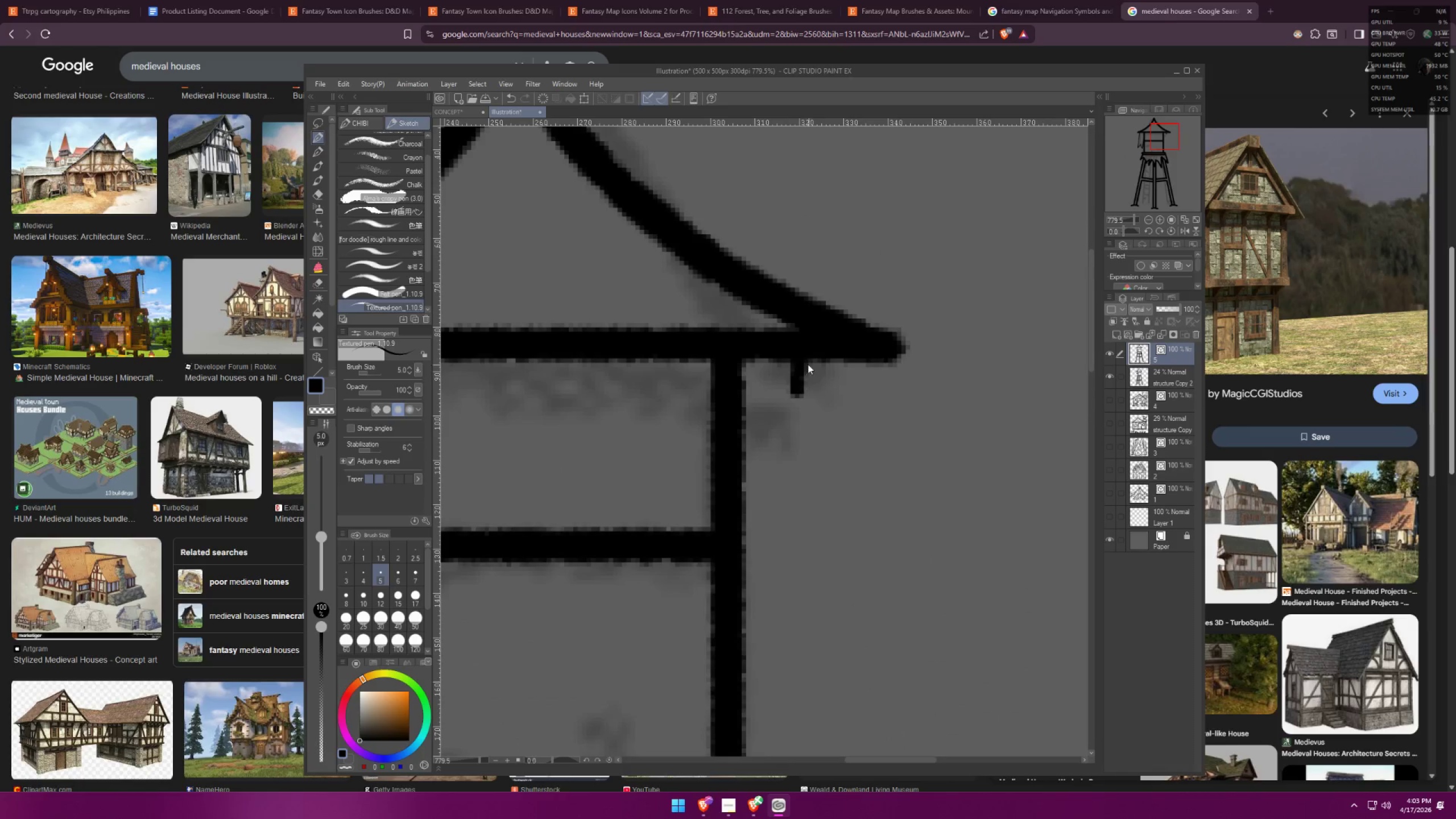 
key(Control+Z)
 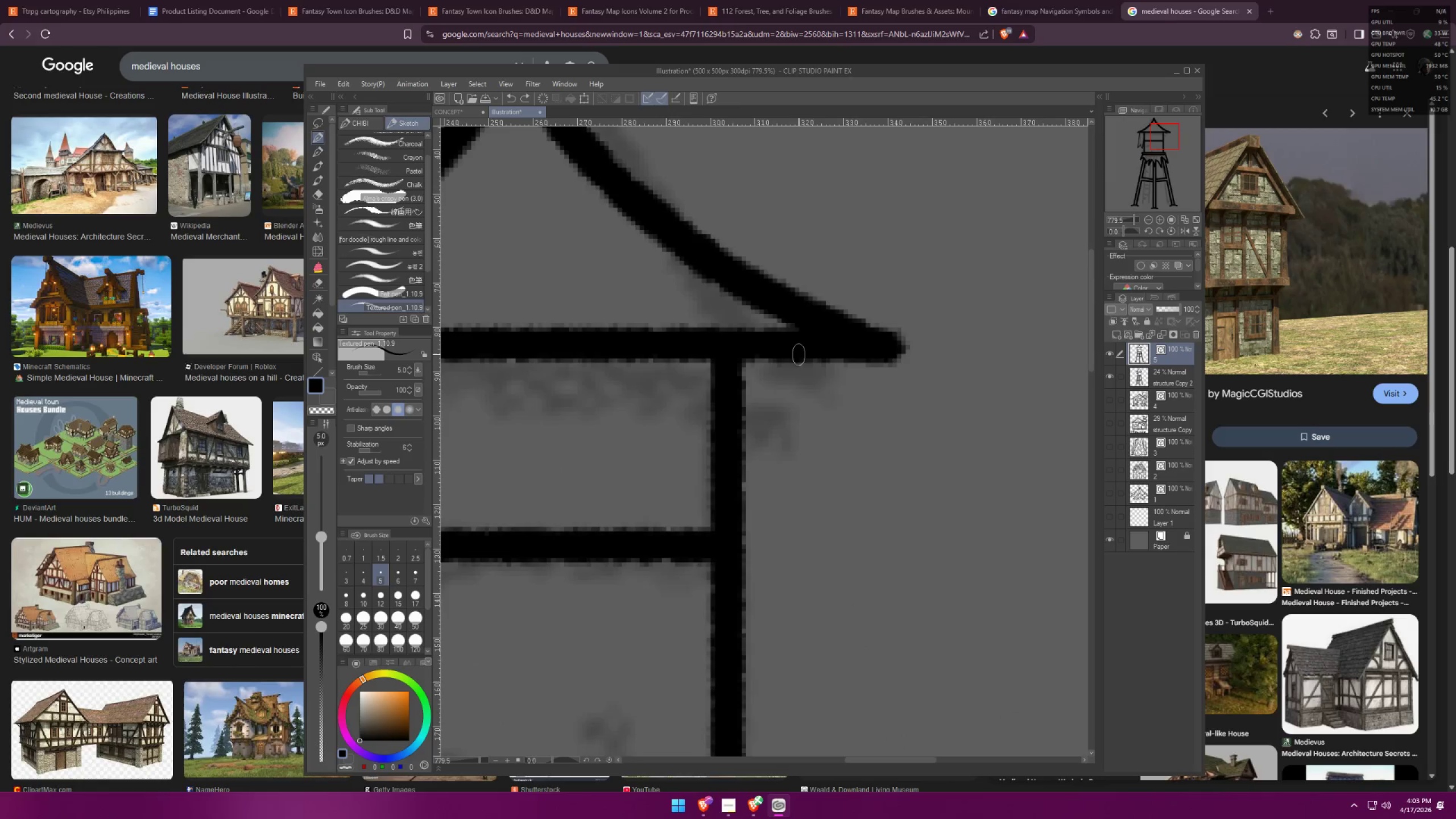 
left_click_drag(start_coordinate=[798, 354], to_coordinate=[799, 386])
 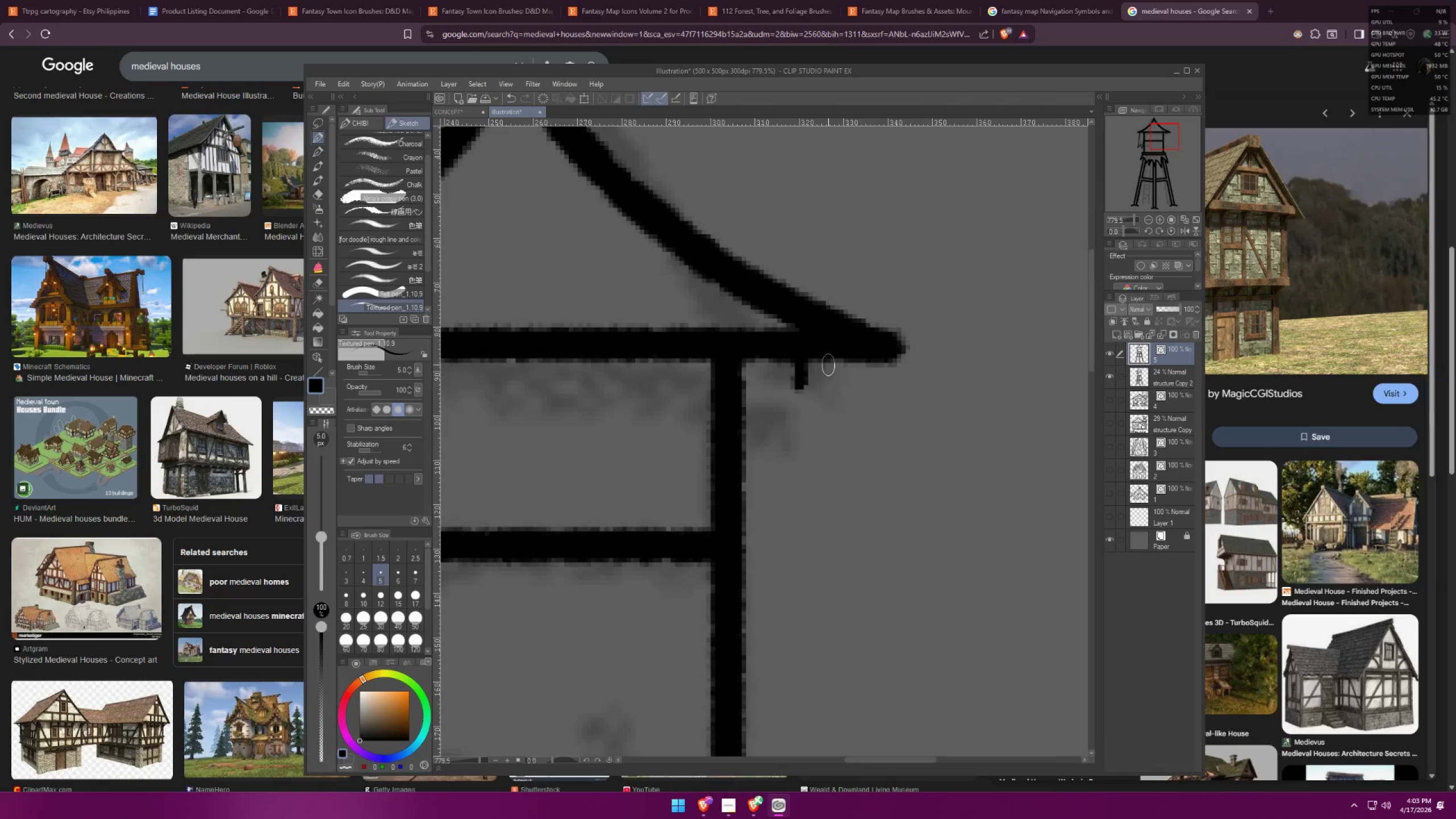 
left_click_drag(start_coordinate=[831, 357], to_coordinate=[826, 389])
 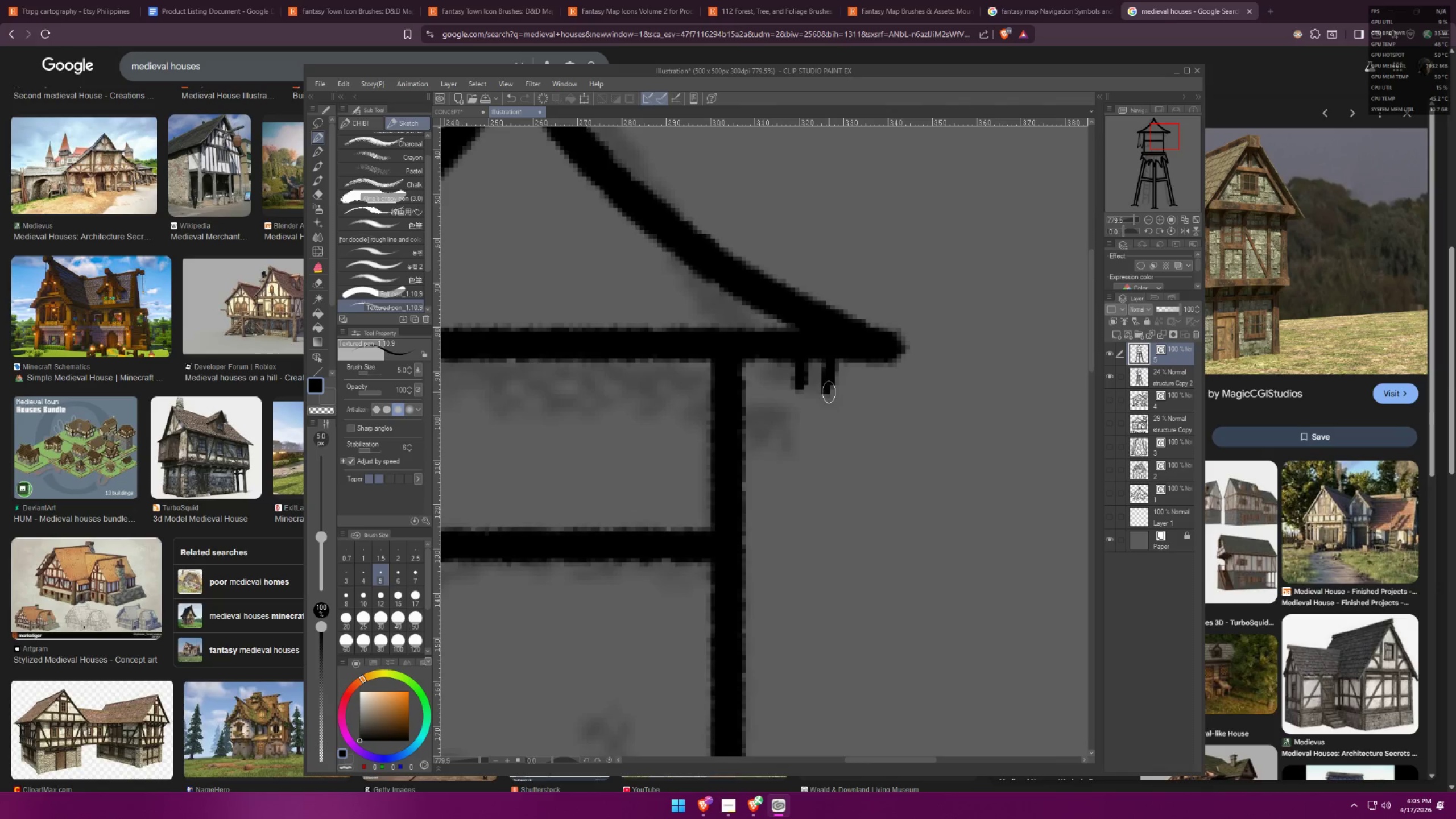 
left_click_drag(start_coordinate=[828, 389], to_coordinate=[803, 390])
 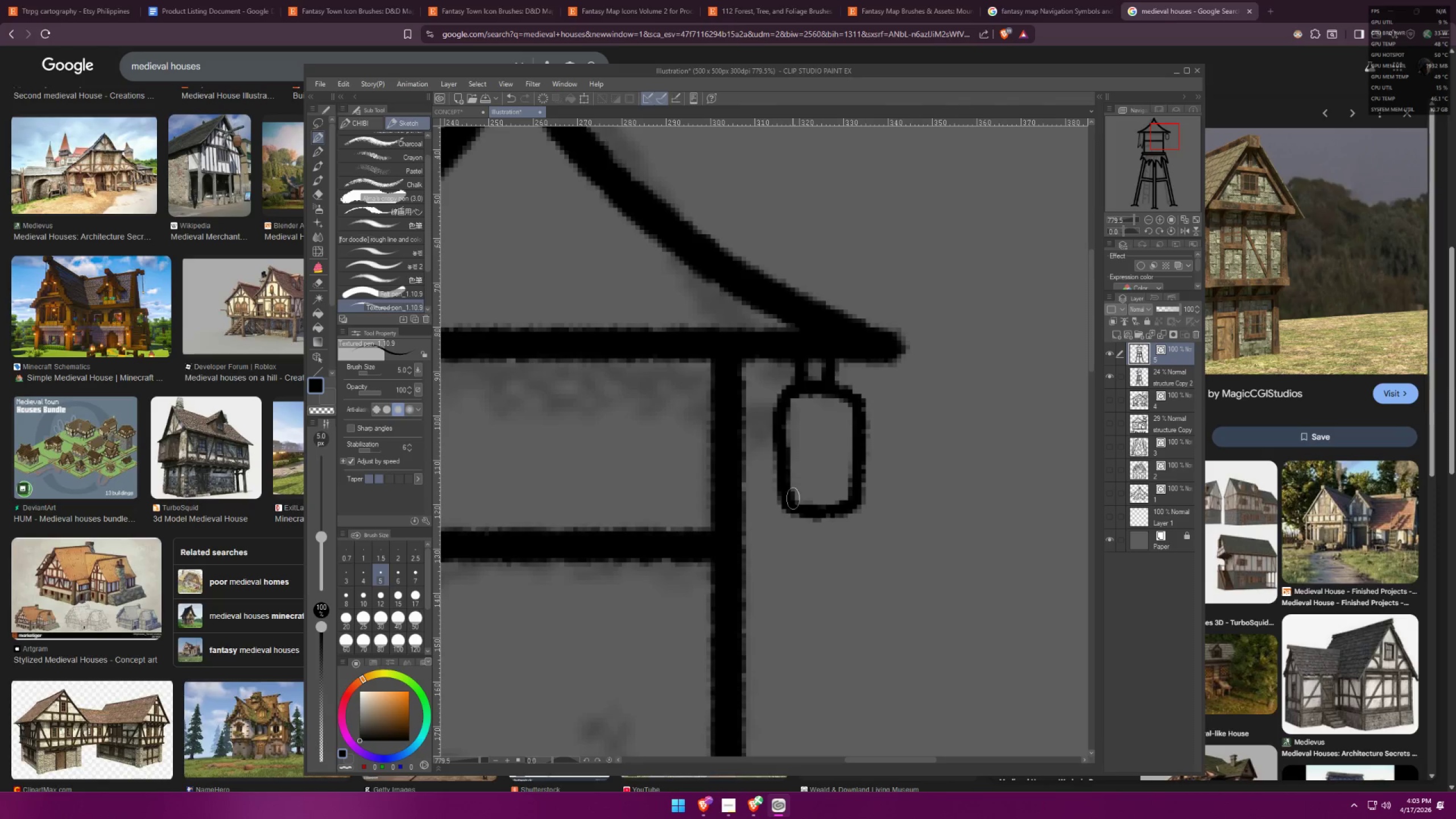 
left_click_drag(start_coordinate=[783, 513], to_coordinate=[851, 503])
 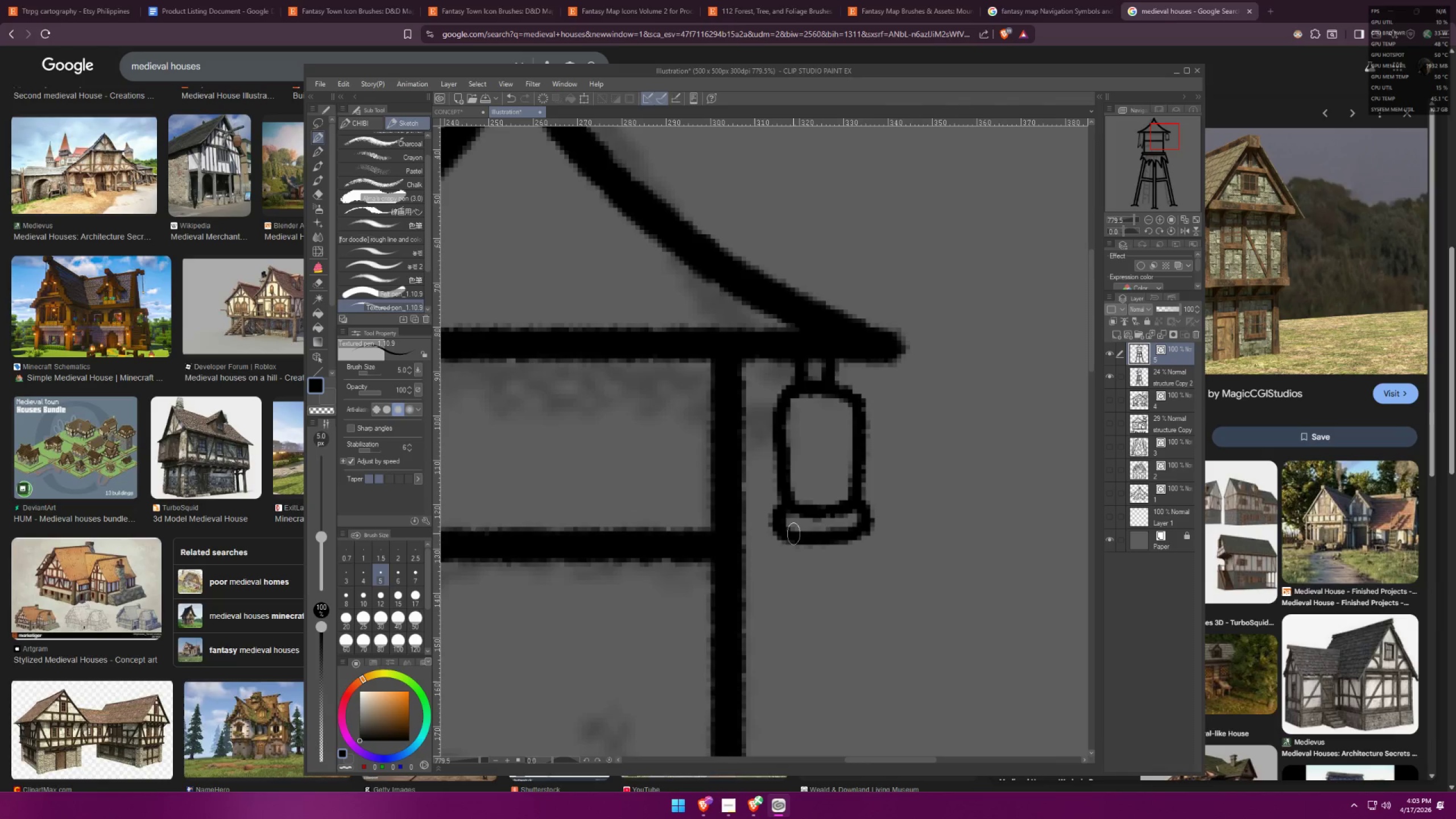 
left_click_drag(start_coordinate=[794, 537], to_coordinate=[850, 529])
 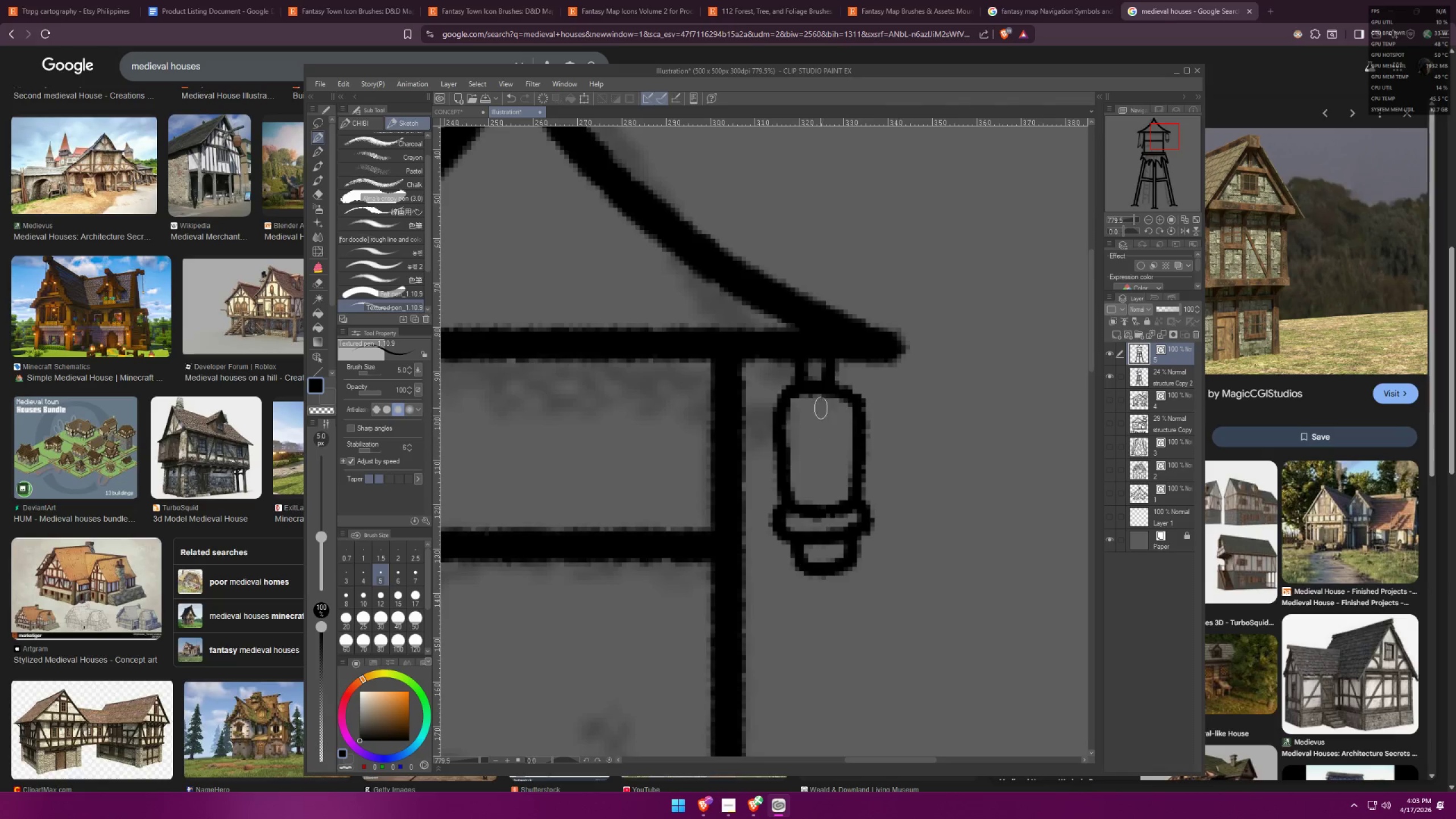 
left_click_drag(start_coordinate=[816, 391], to_coordinate=[818, 512])
 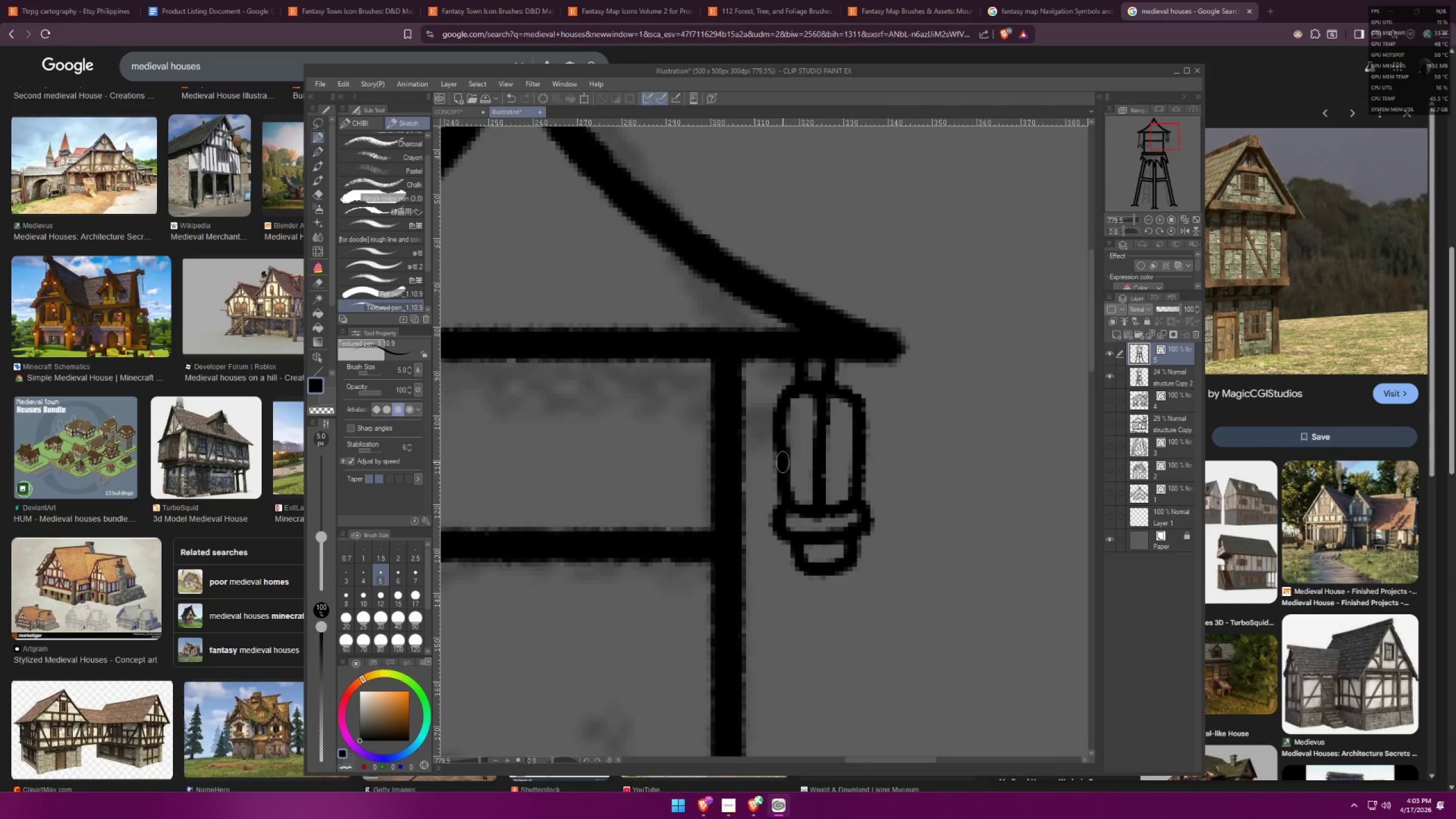 
left_click_drag(start_coordinate=[784, 458], to_coordinate=[859, 450])
 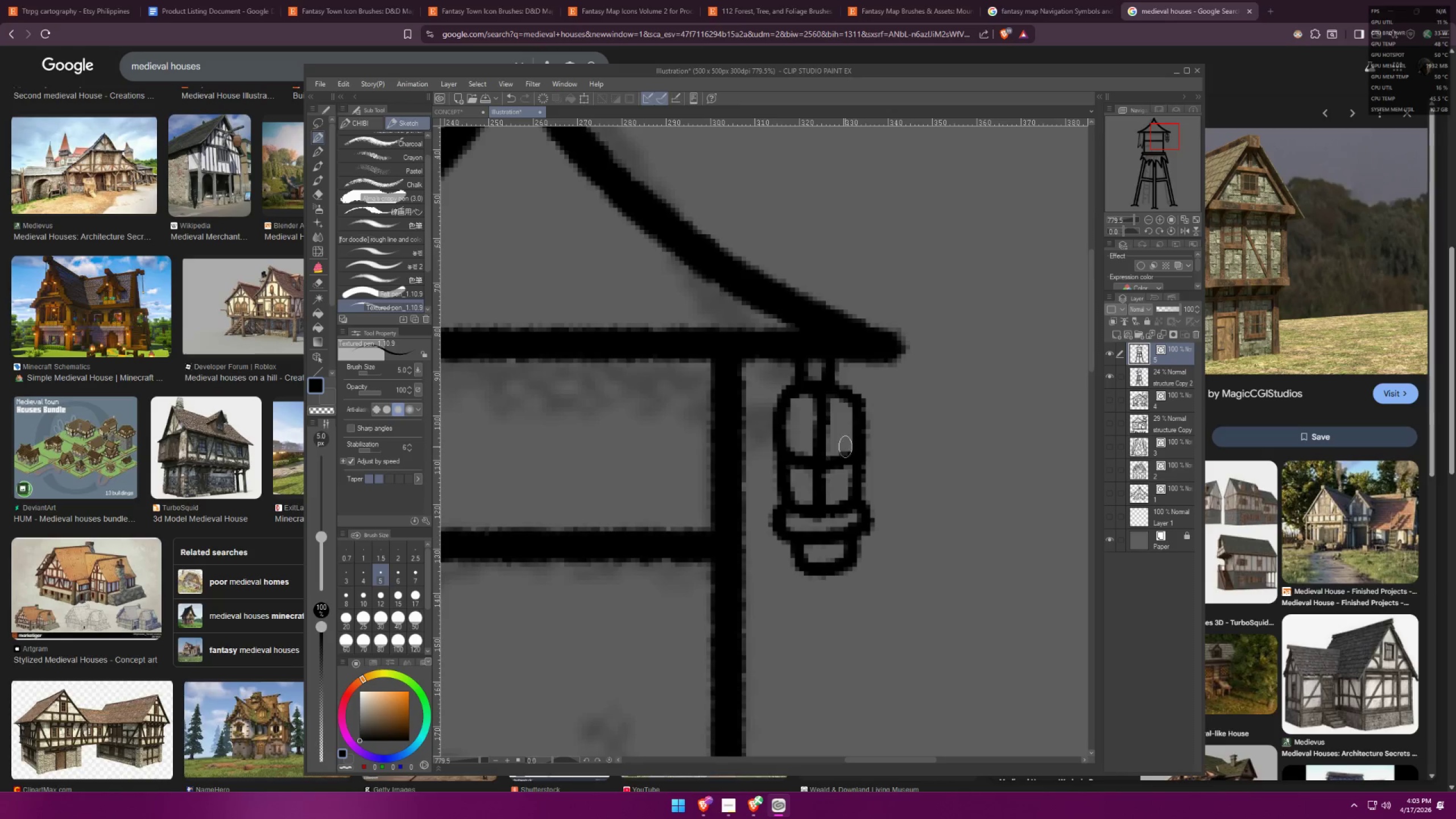 
scroll: coordinate [871, 391], scroll_direction: down, amount: 12.0
 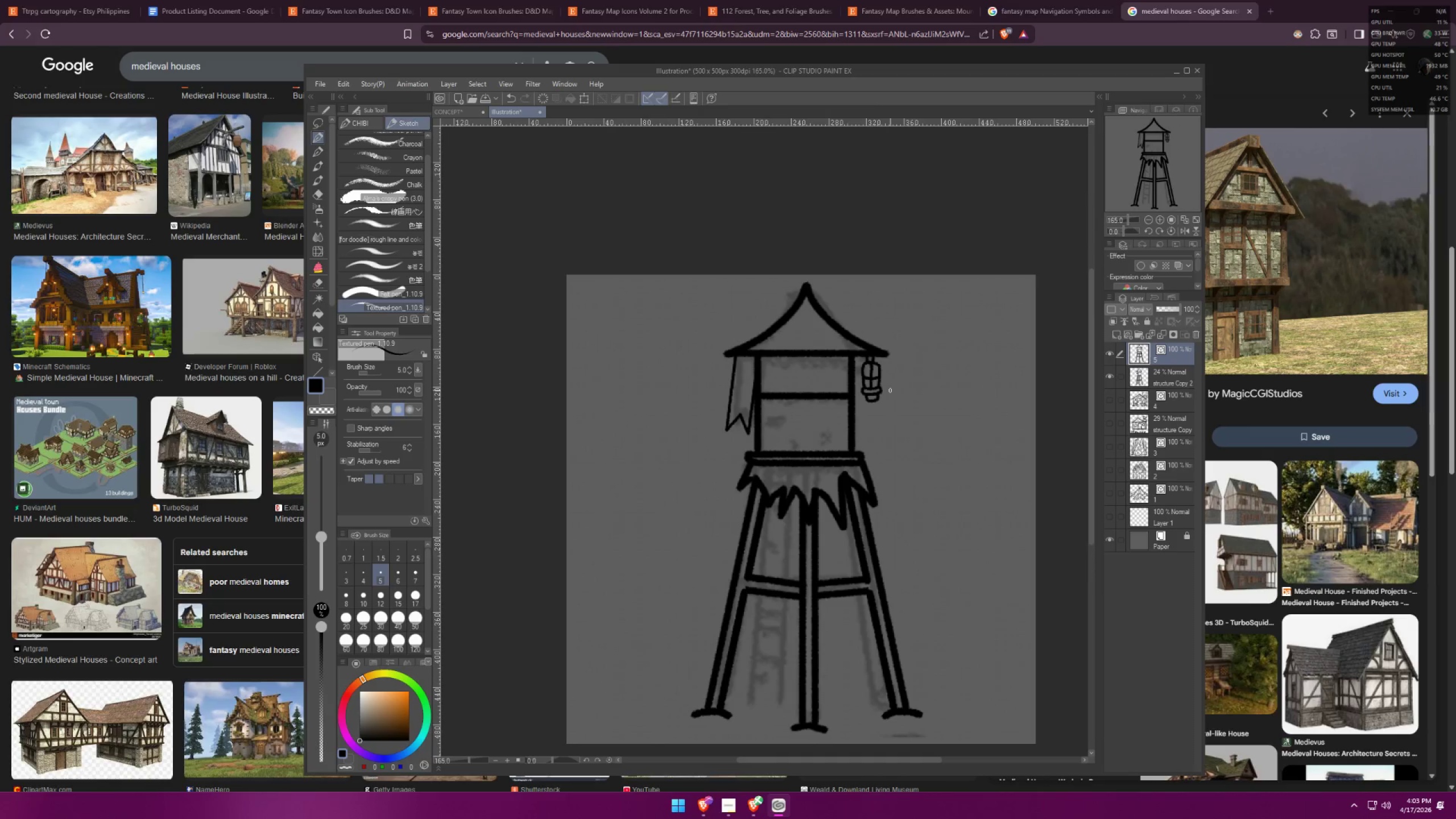 
hold_key(key=Space, duration=0.52)
 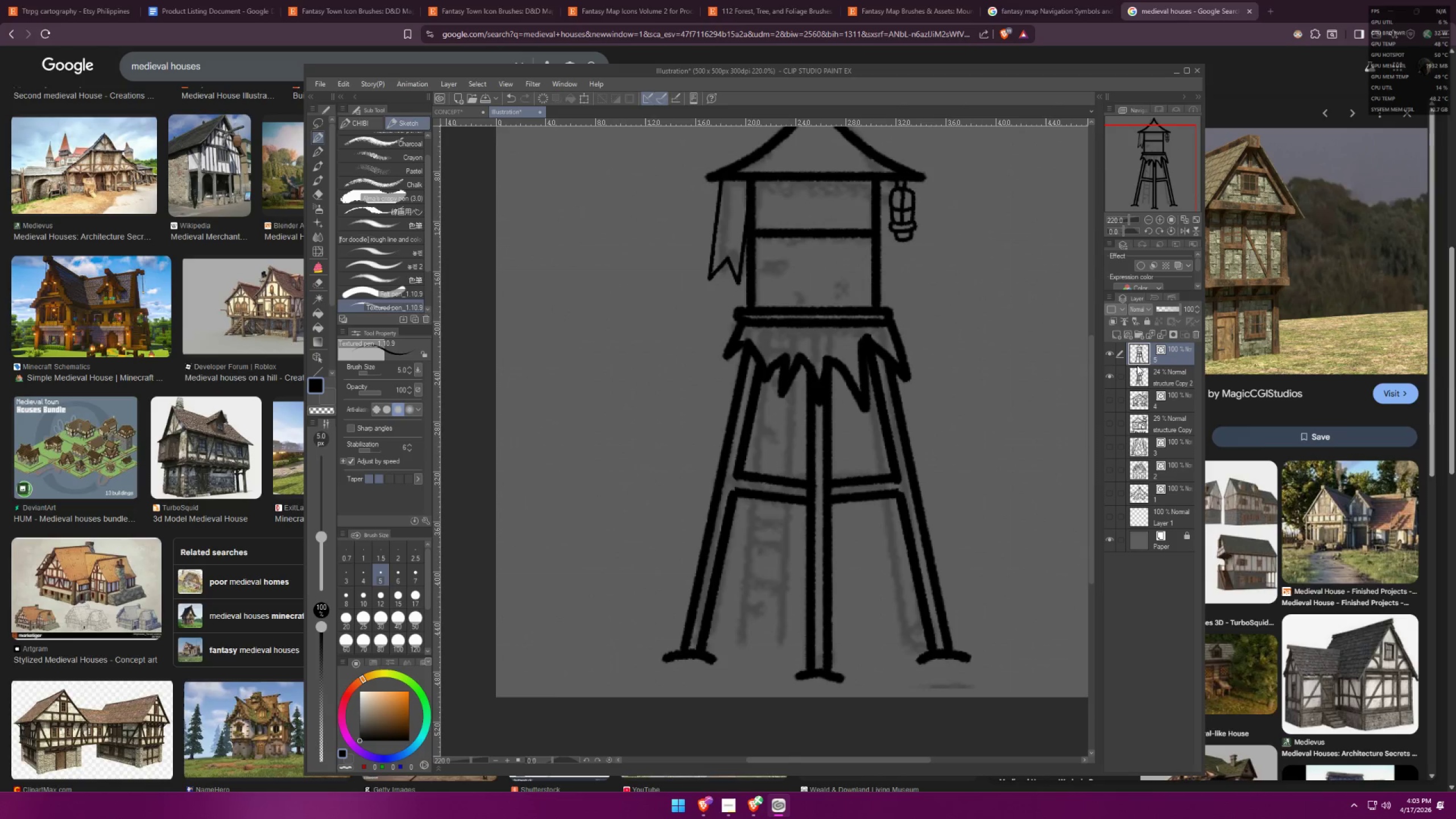 
left_click_drag(start_coordinate=[859, 550], to_coordinate=[870, 440])
 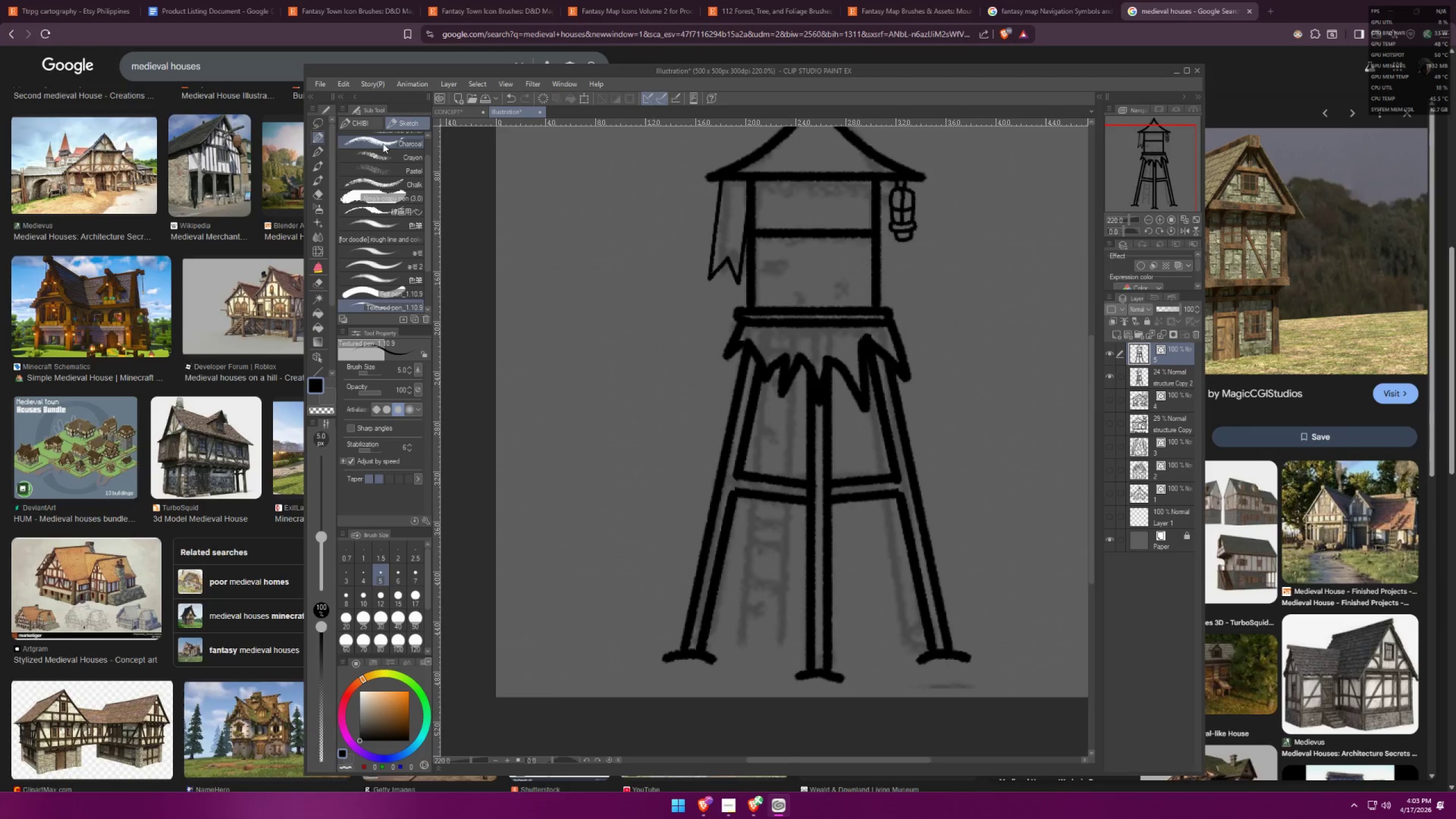 
scroll: coordinate [801, 449], scroll_direction: up, amount: 5.0
 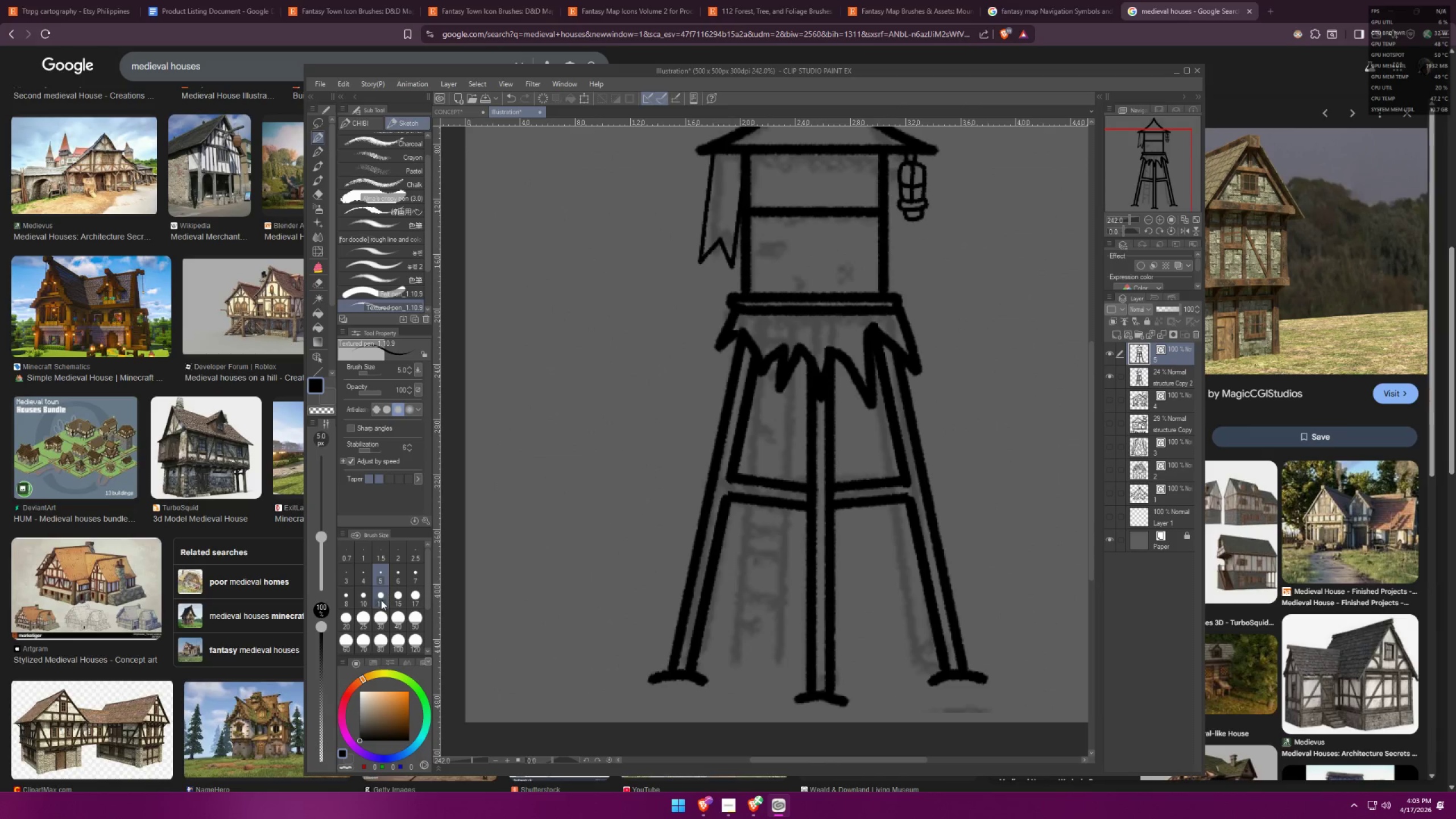 
left_click([370, 597])
 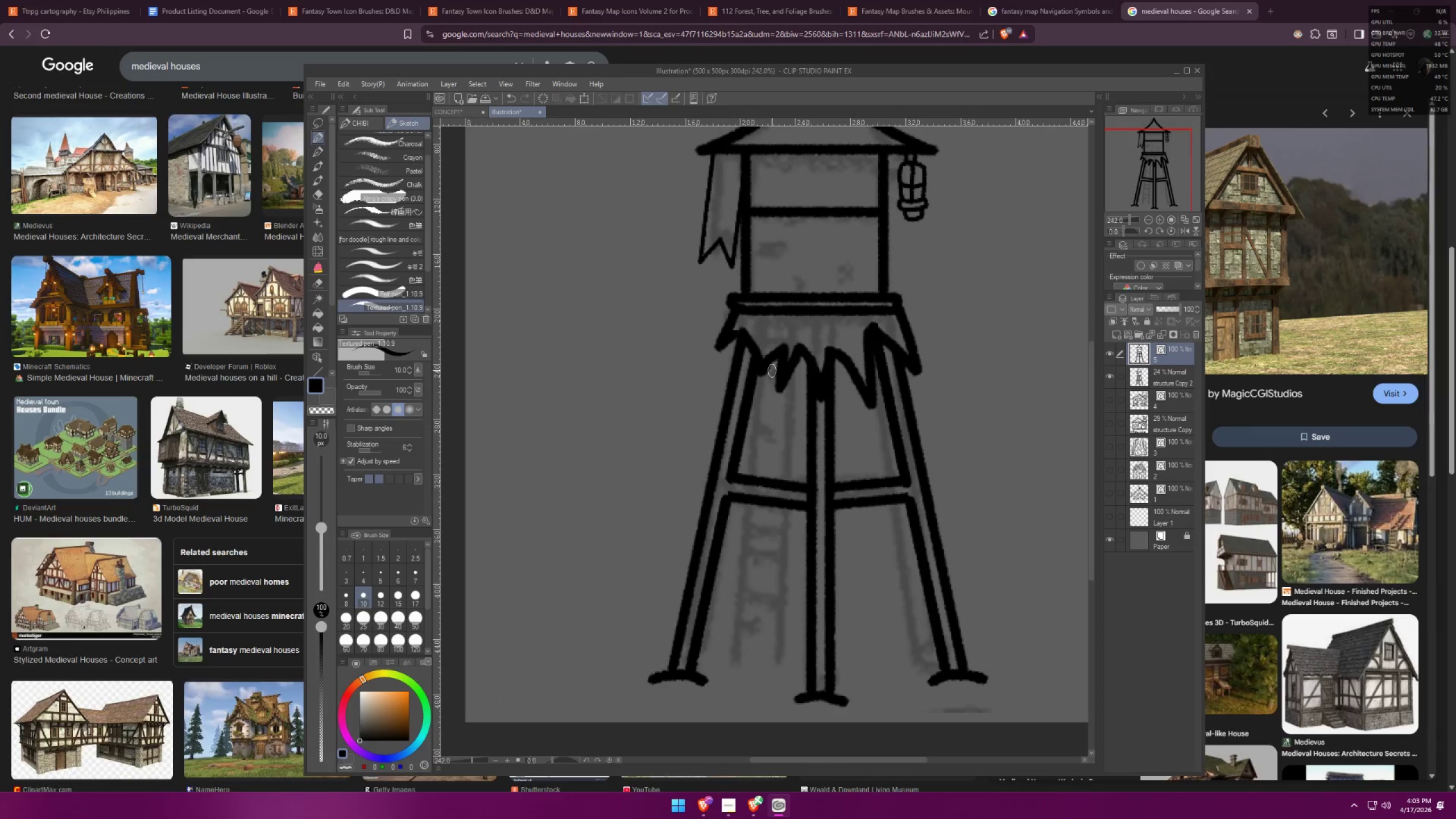 
left_click([766, 368])
 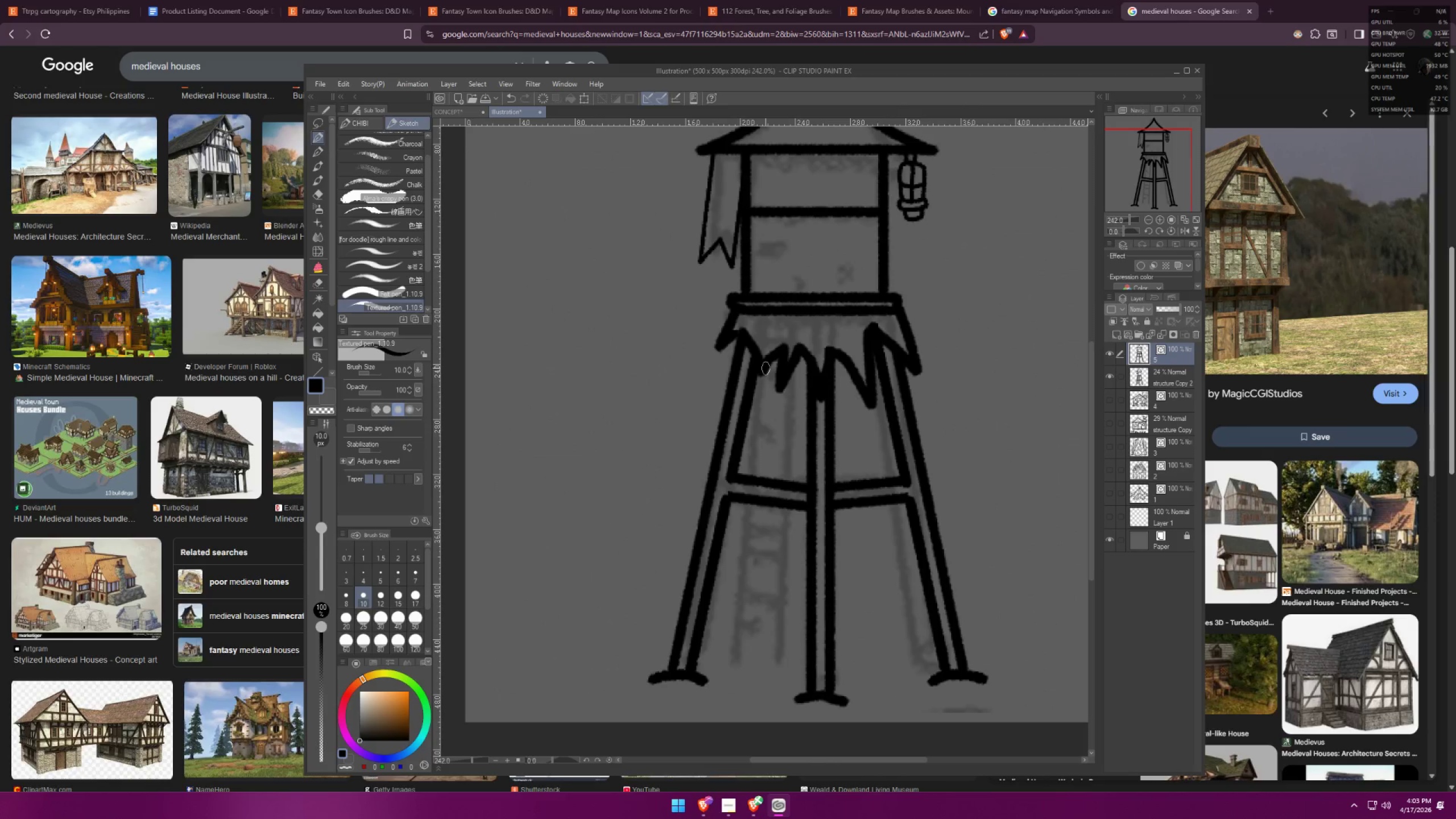 
hold_key(key=ShiftLeft, duration=1.46)
 